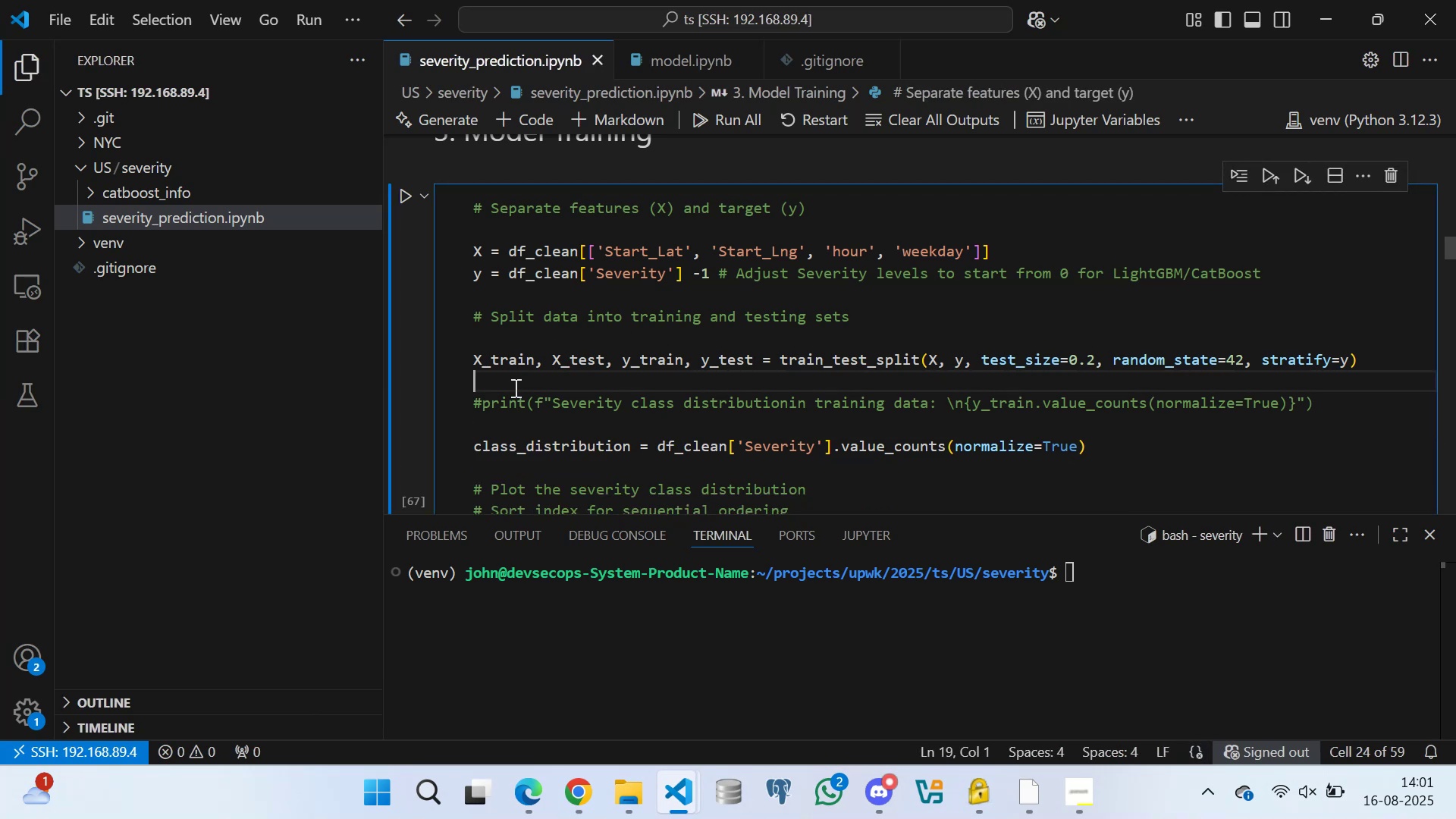 
key(Control+S)
 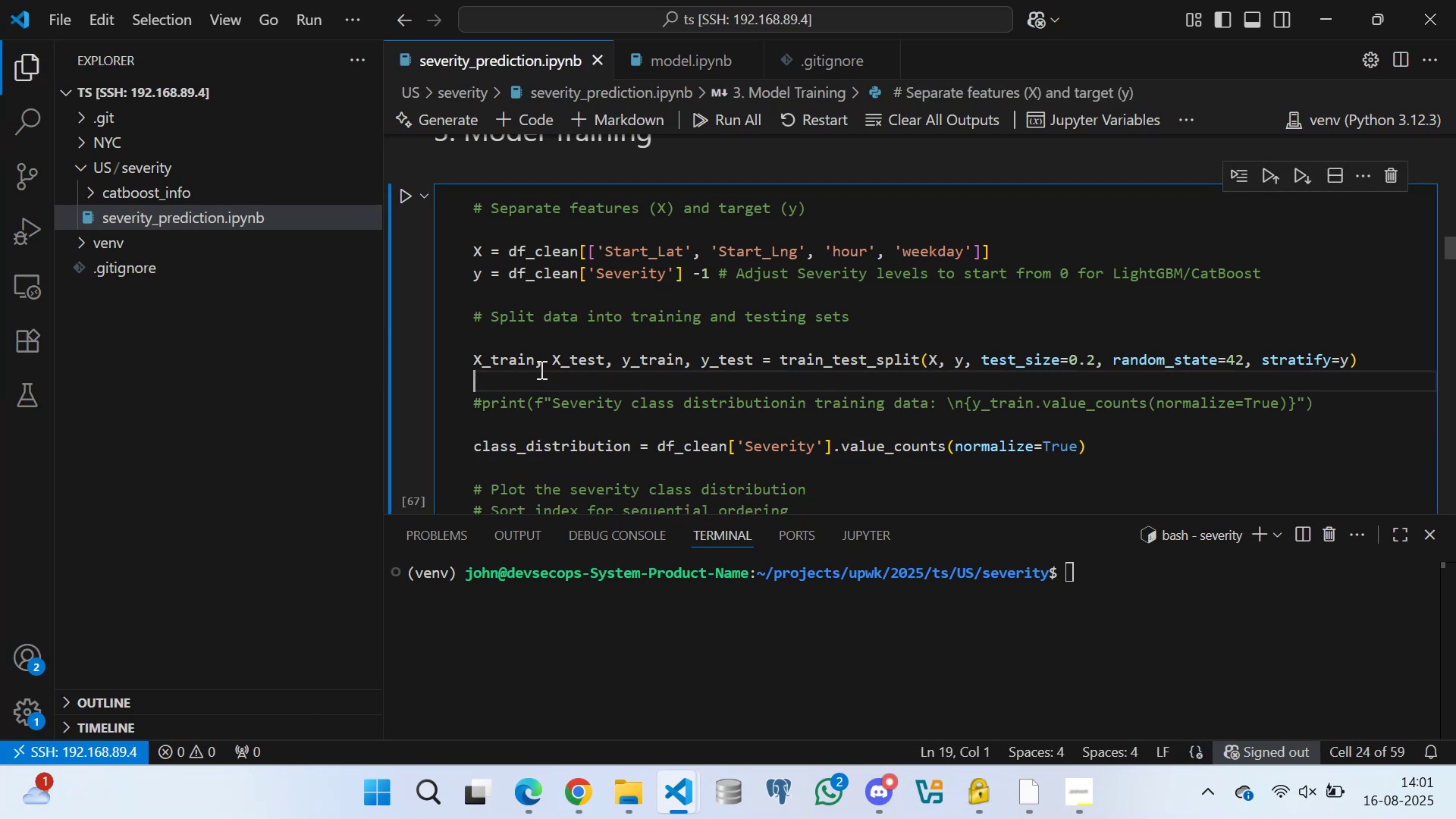 
scroll: coordinate [559, 336], scroll_direction: up, amount: 2.0
 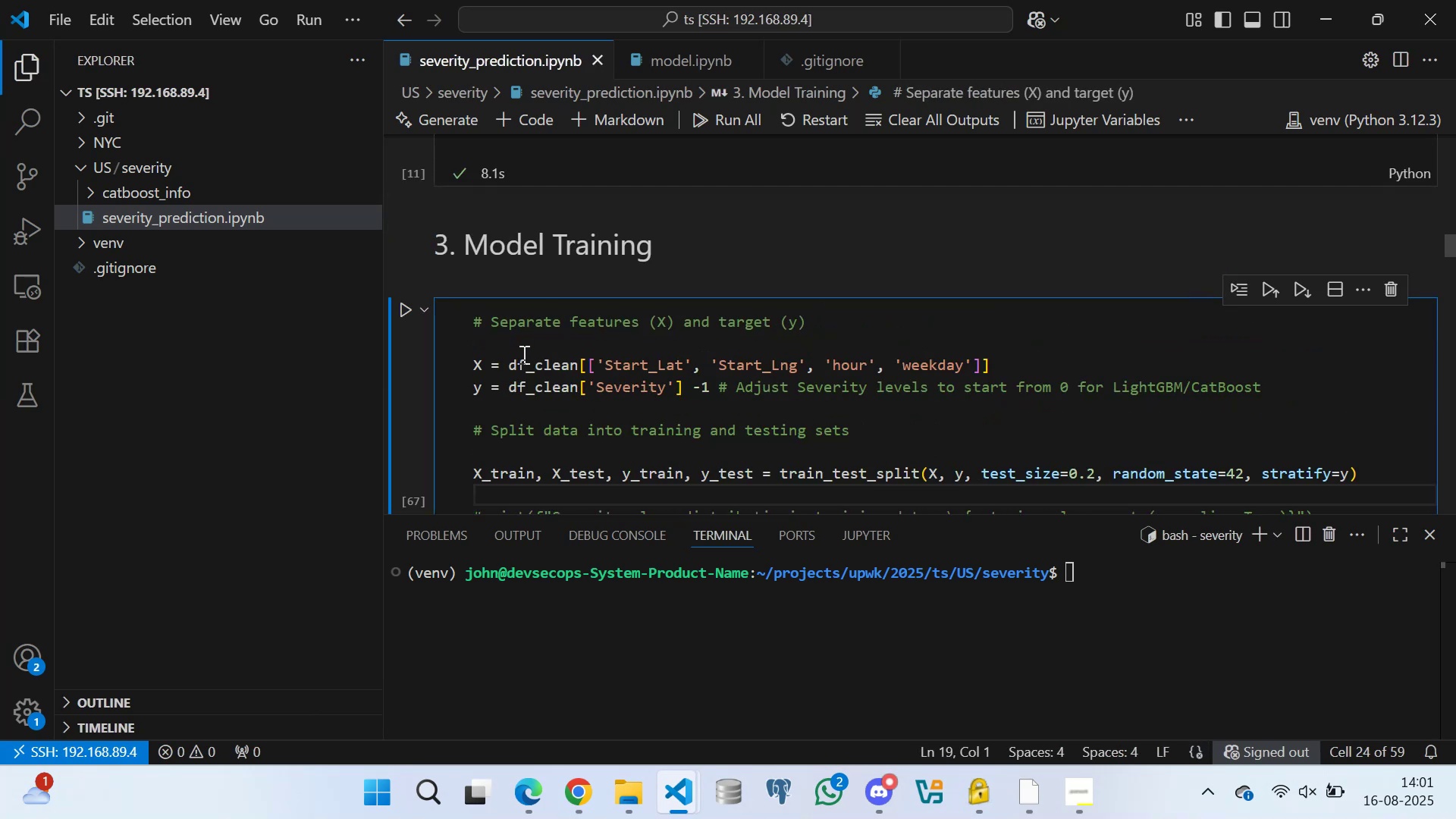 
left_click([521, 350])
 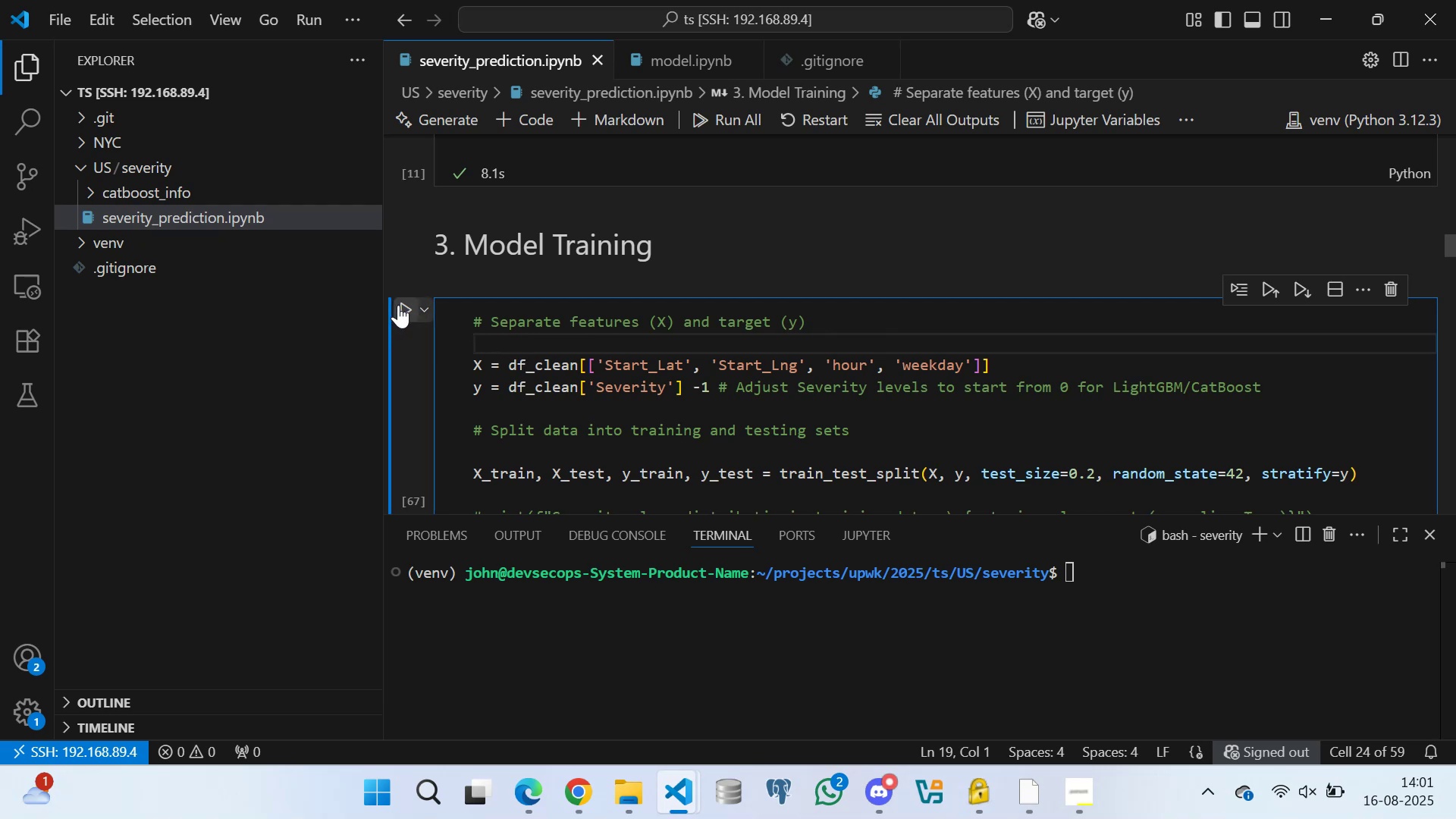 
left_click([403, 305])
 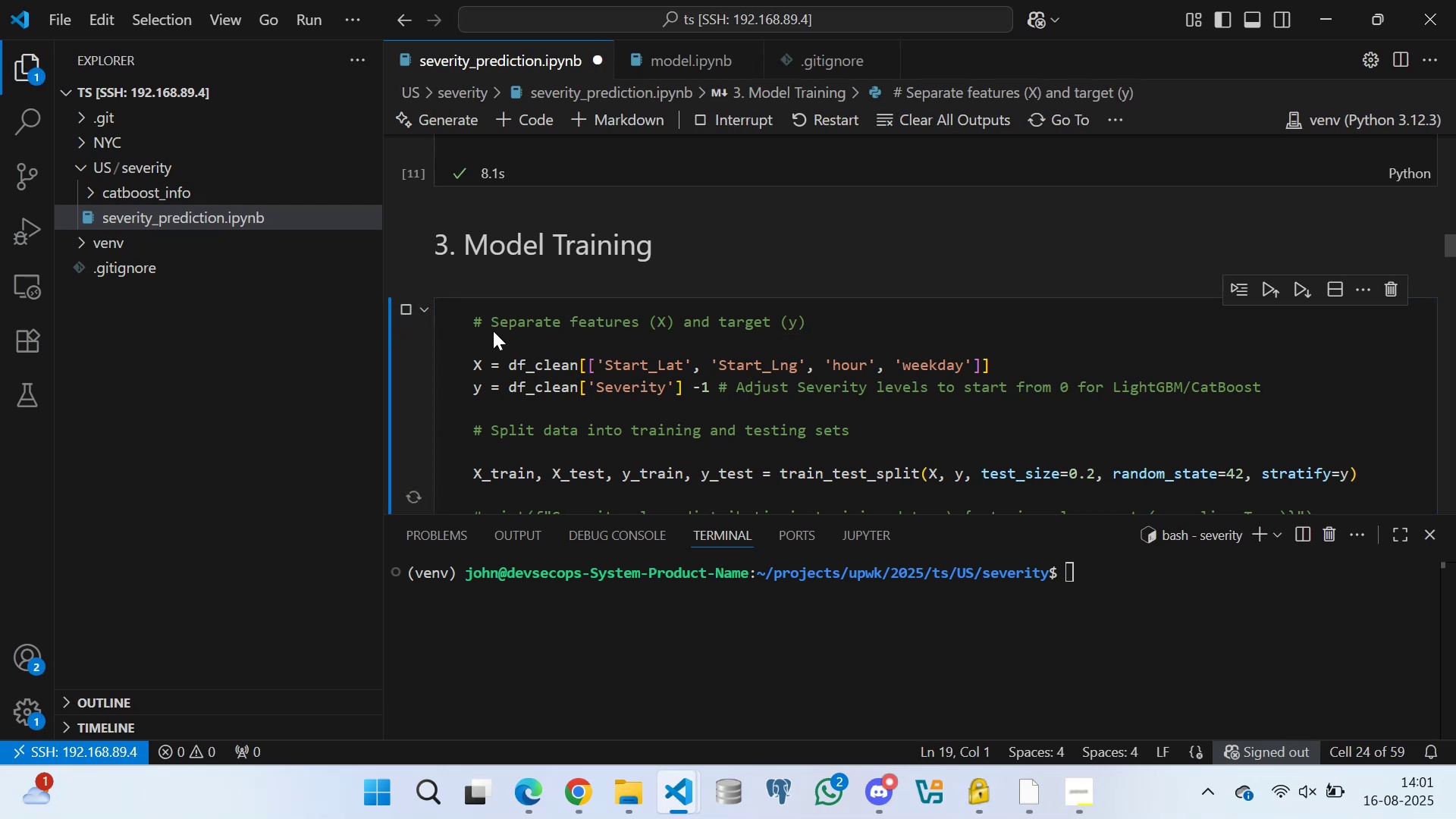 
scroll: coordinate [548, 285], scroll_direction: down, amount: 18.0
 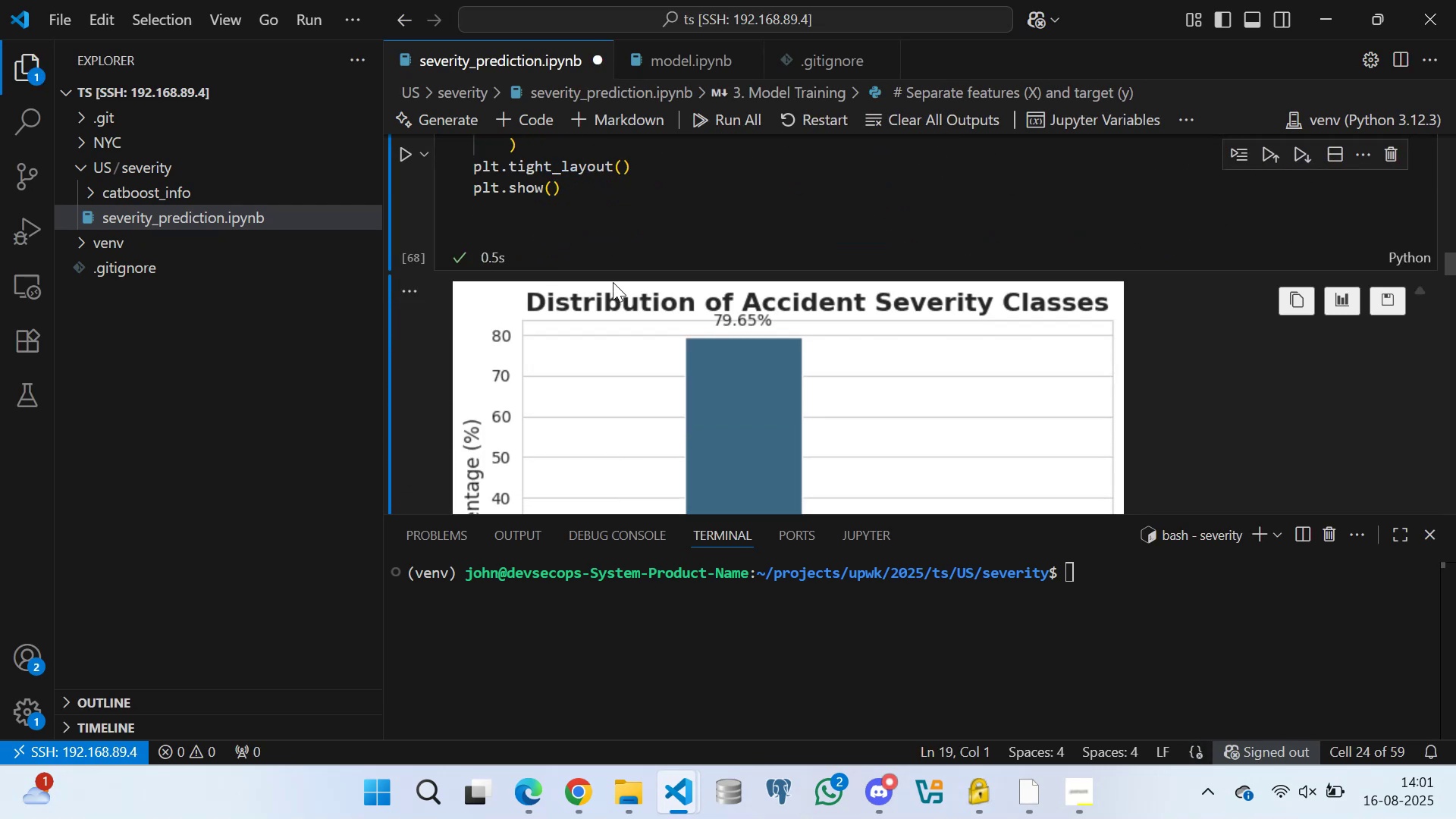 
key(Control+S)
 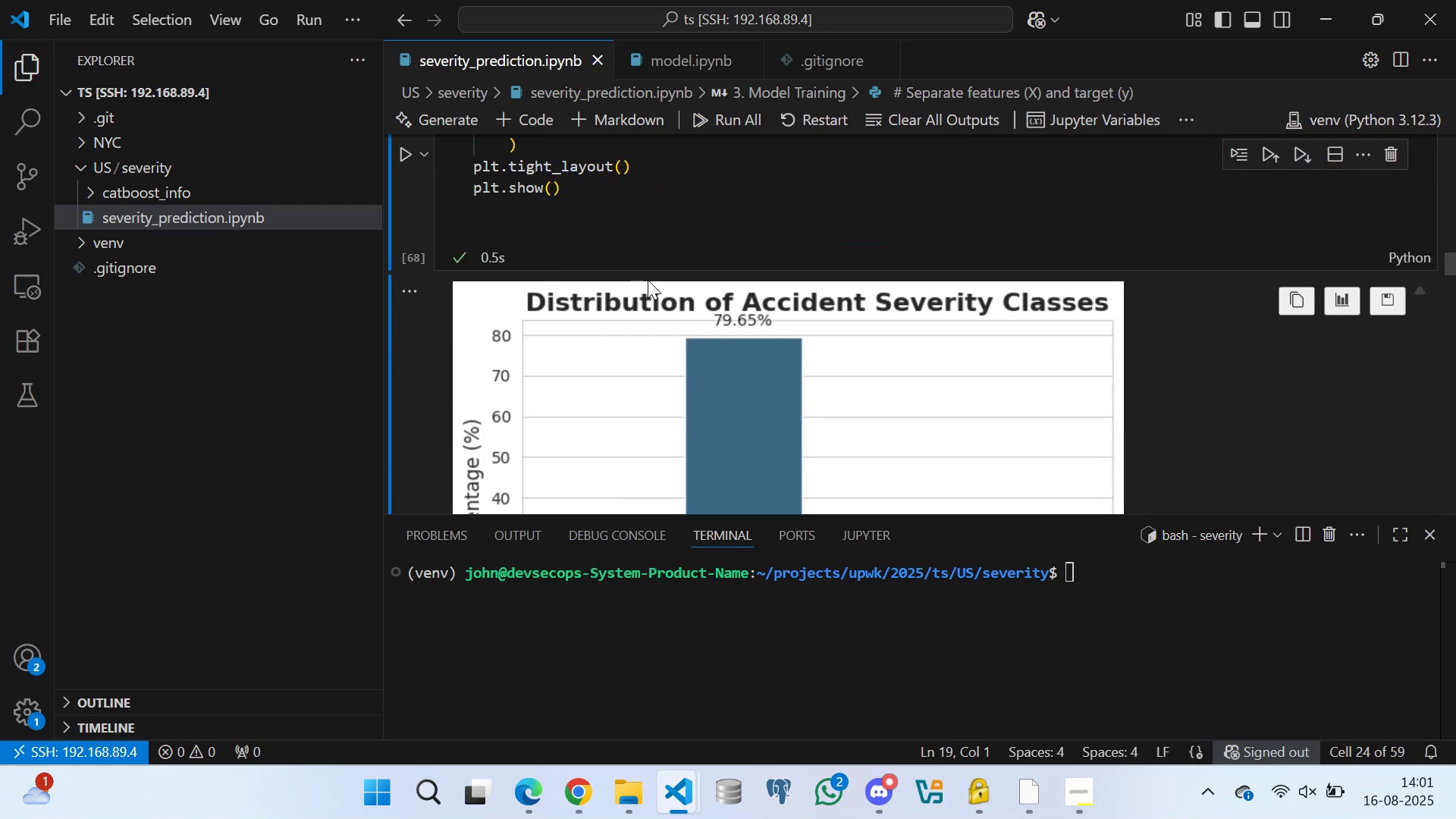 
scroll: coordinate [588, 309], scroll_direction: up, amount: 23.0
 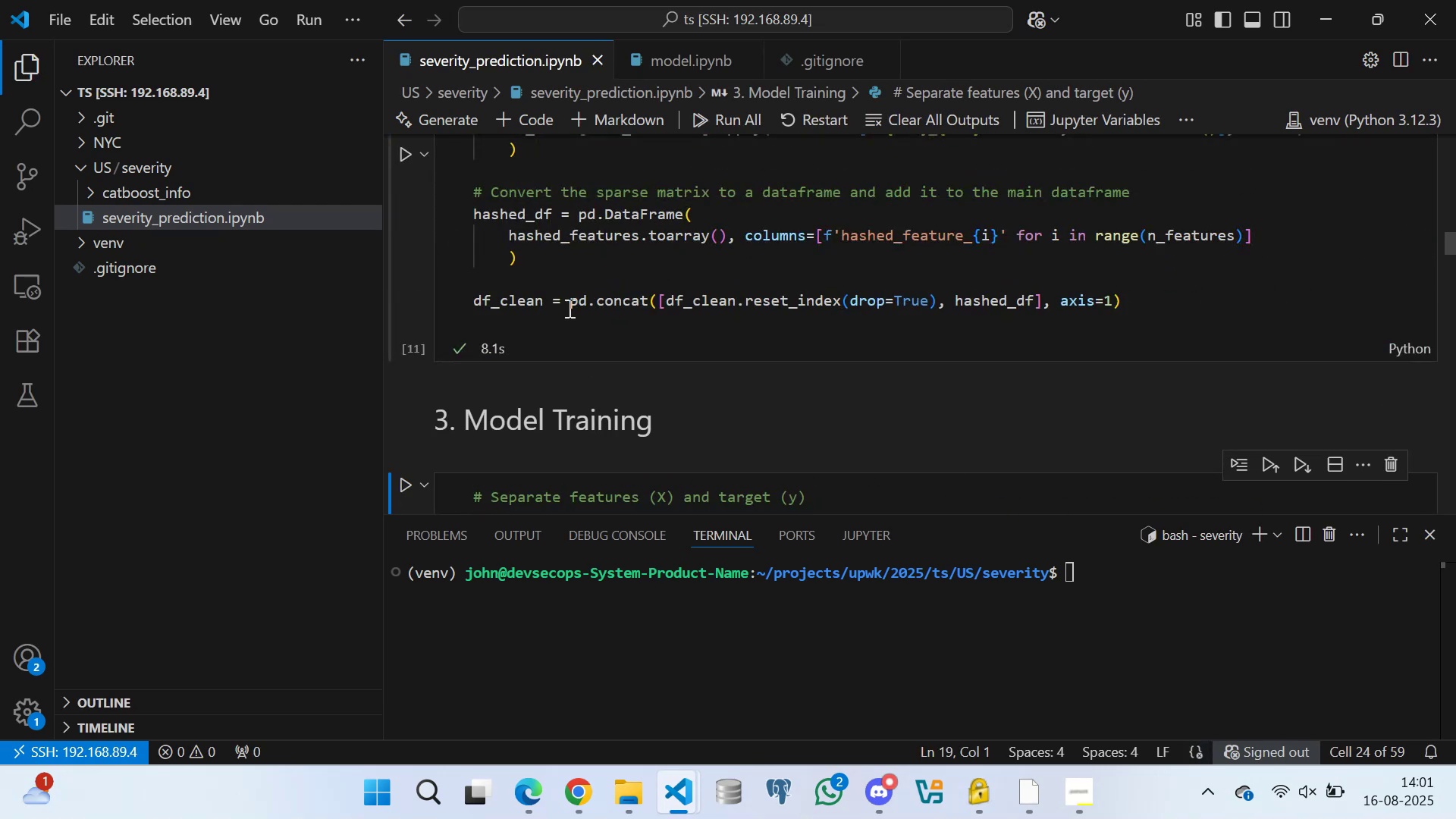 
scroll: coordinate [574, 293], scroll_direction: down, amount: 7.0
 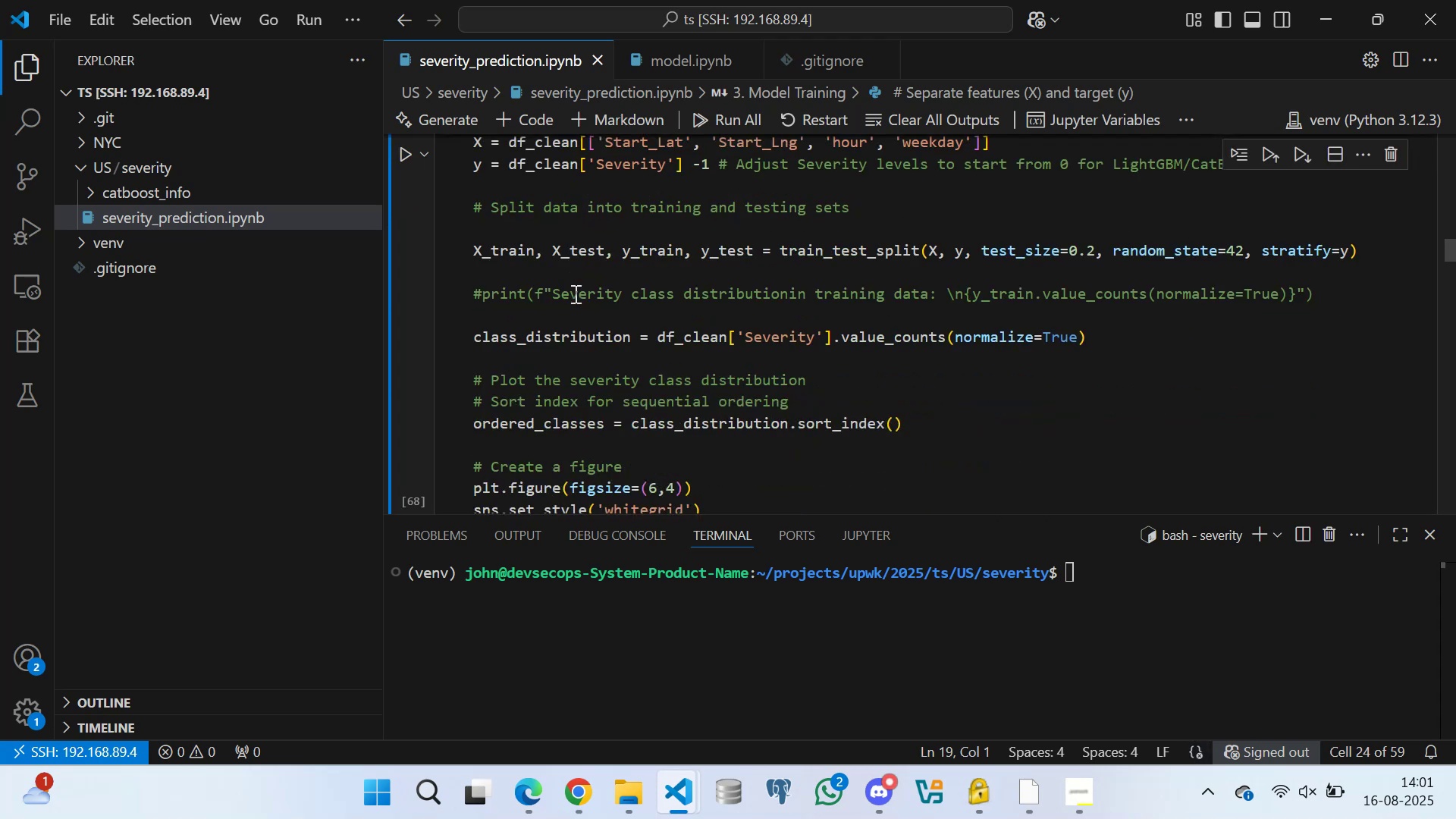 
scroll: coordinate [574, 293], scroll_direction: up, amount: 3.0
 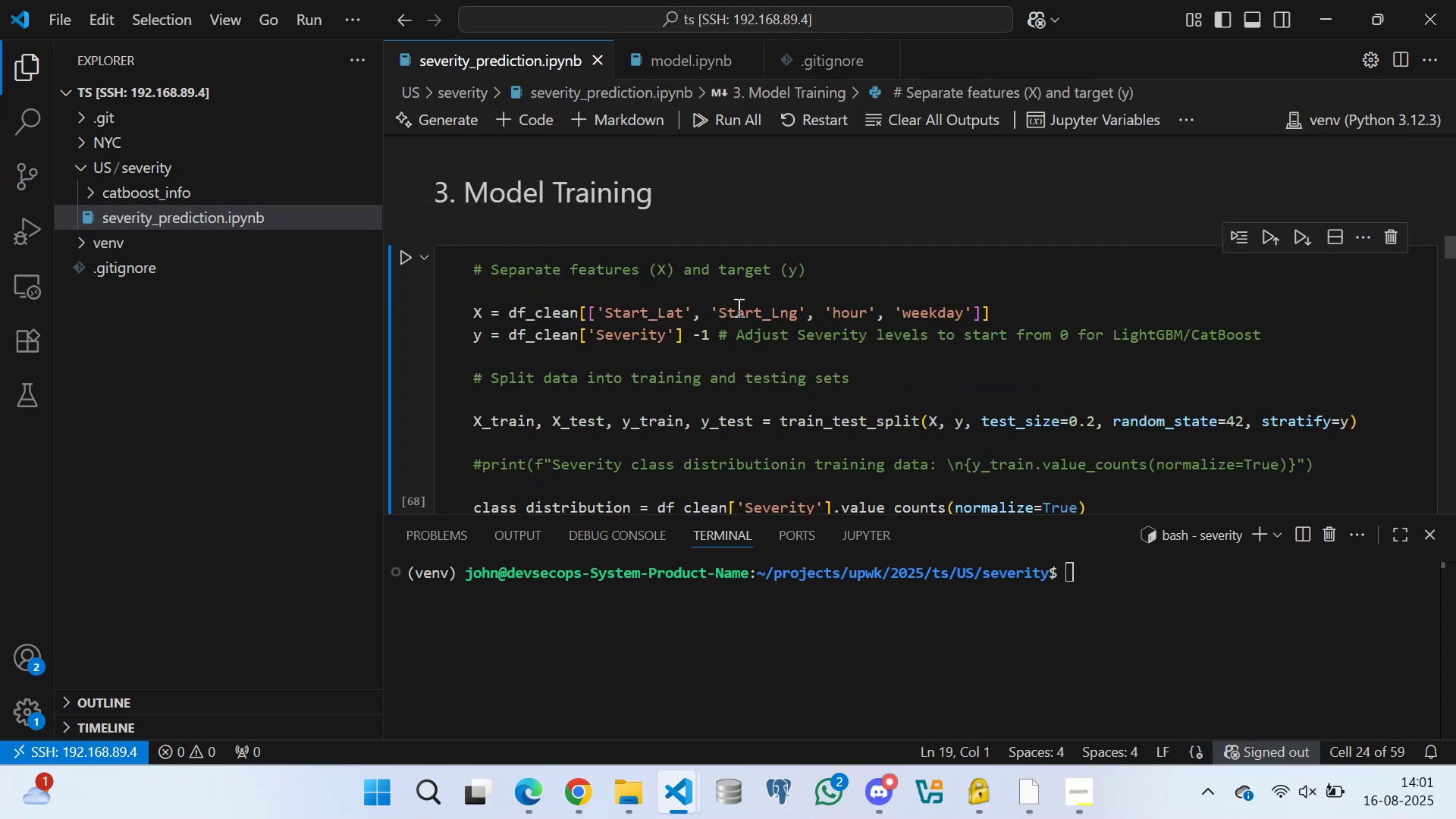 
wait(5.26)
 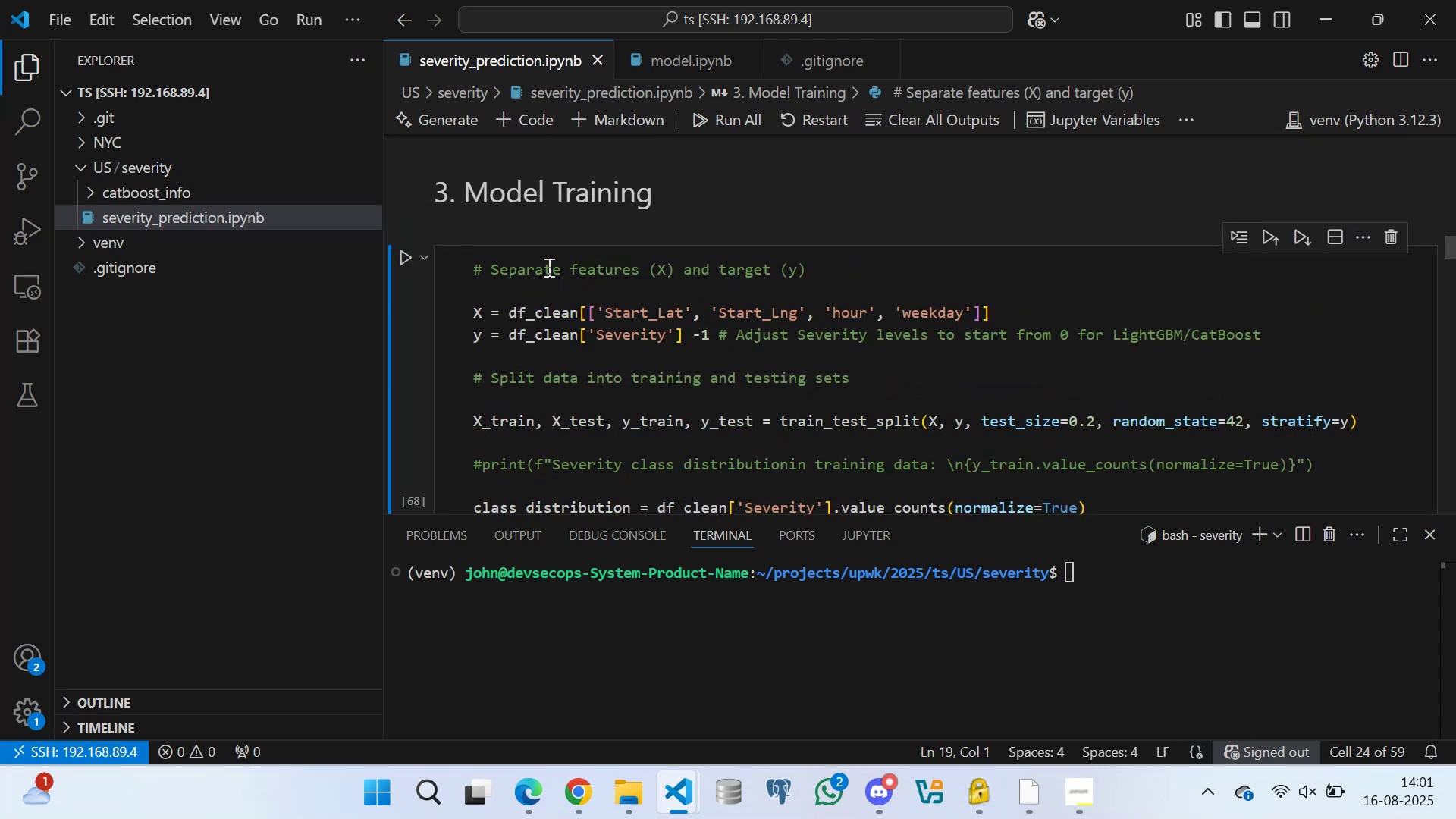 
scroll: coordinate [659, 312], scroll_direction: down, amount: 35.0
 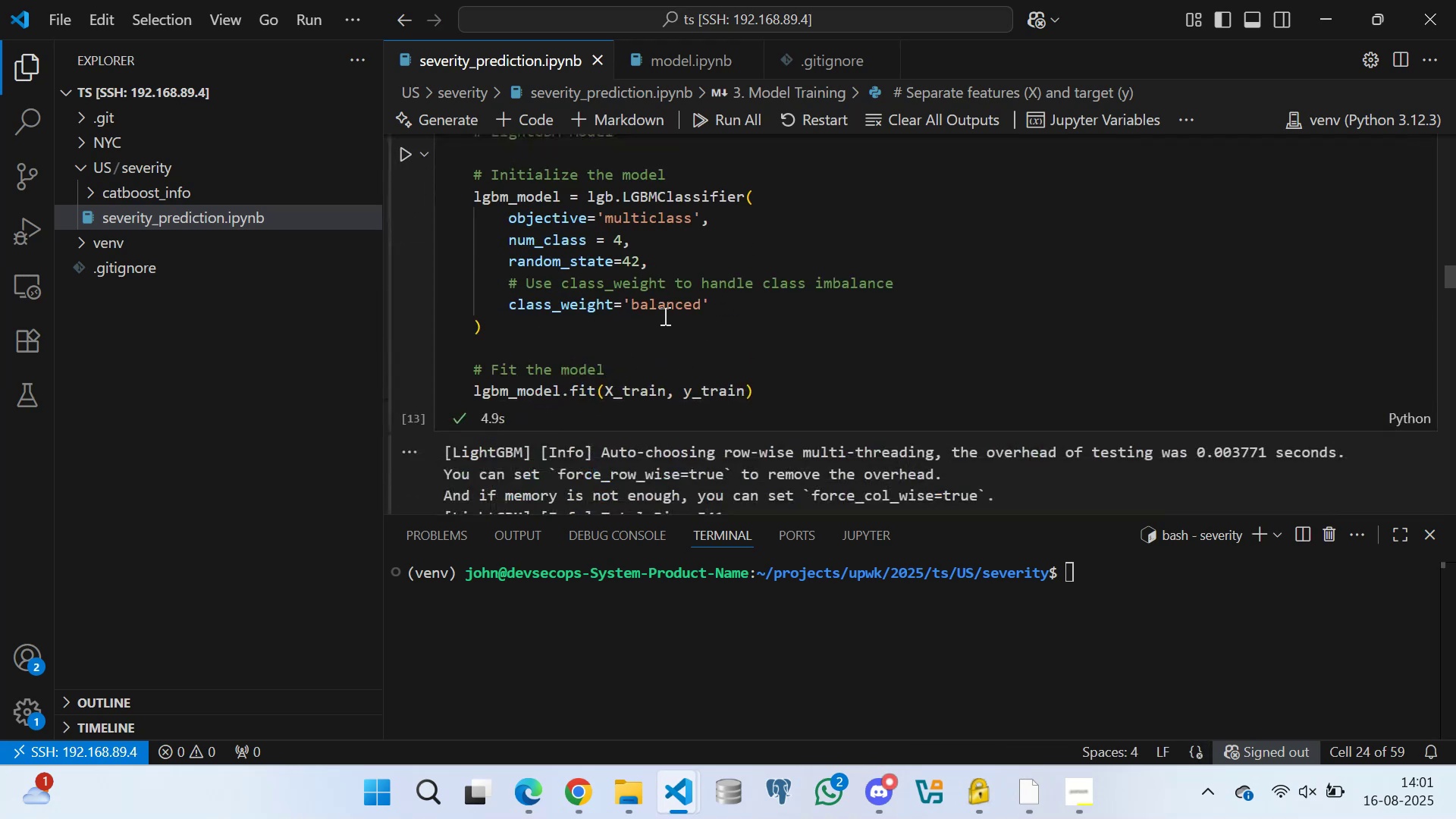 
scroll: coordinate [698, 321], scroll_direction: up, amount: 14.0
 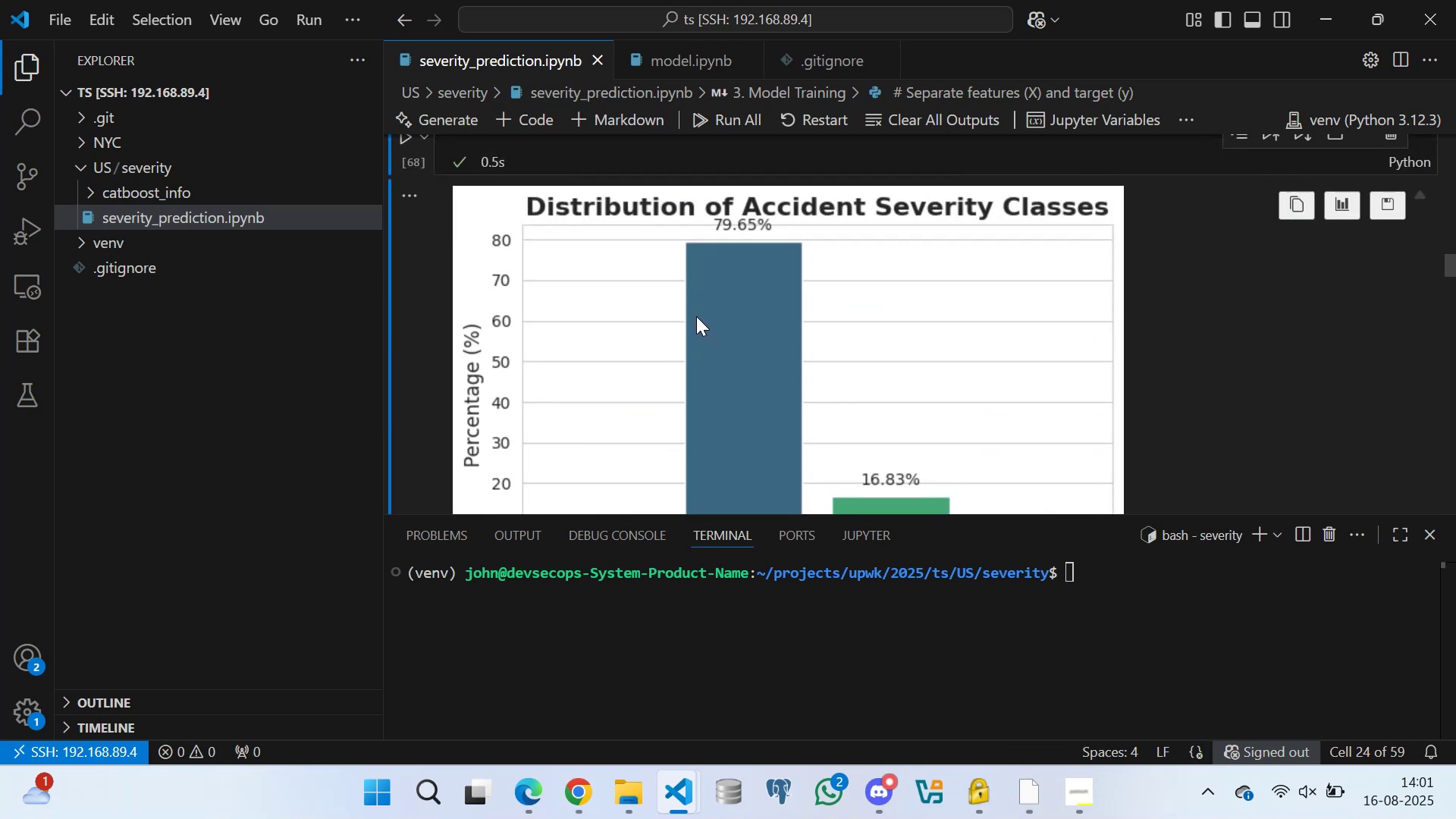 
scroll: coordinate [693, 330], scroll_direction: down, amount: 2.0
 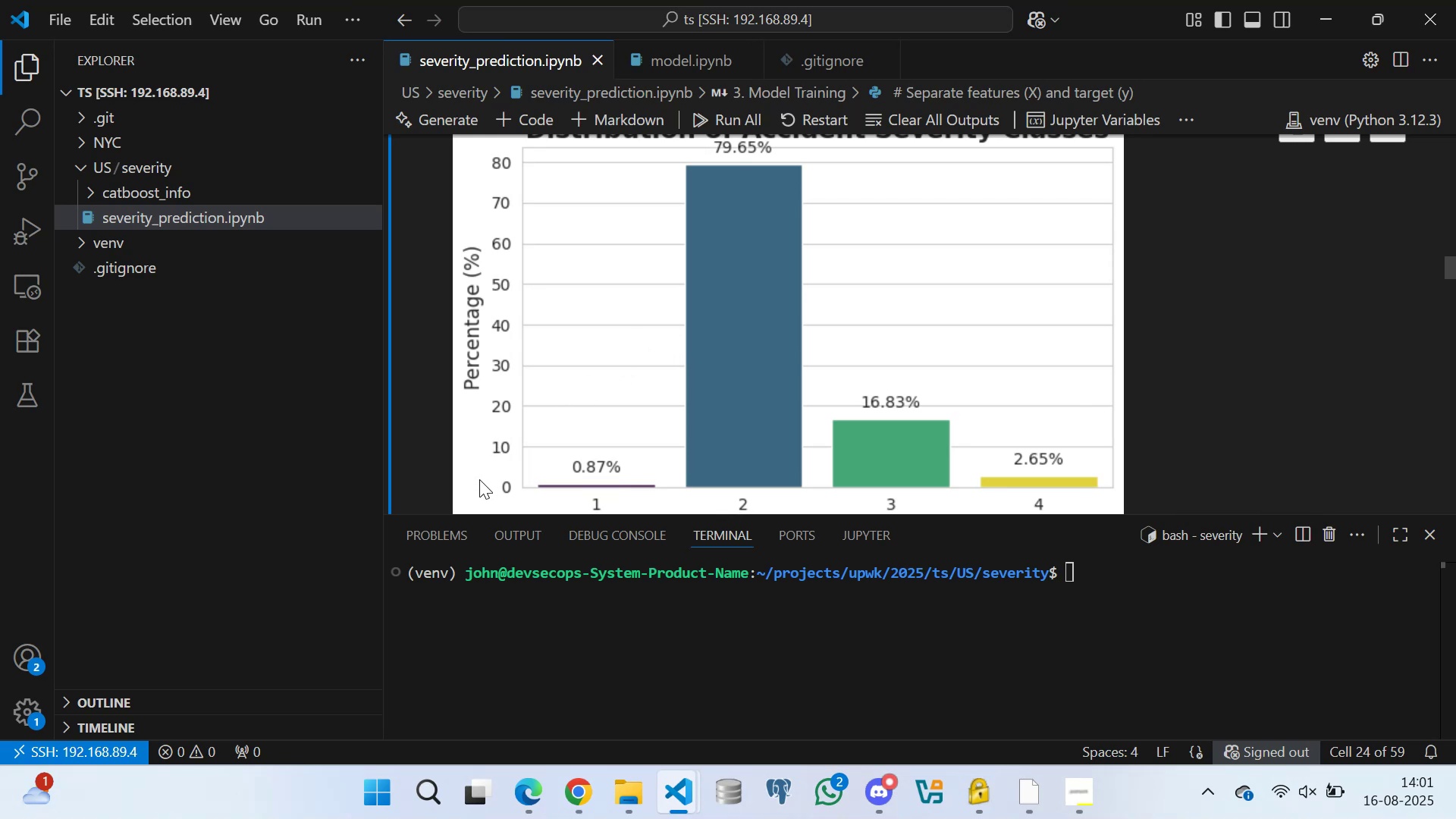 
wait(15.32)
 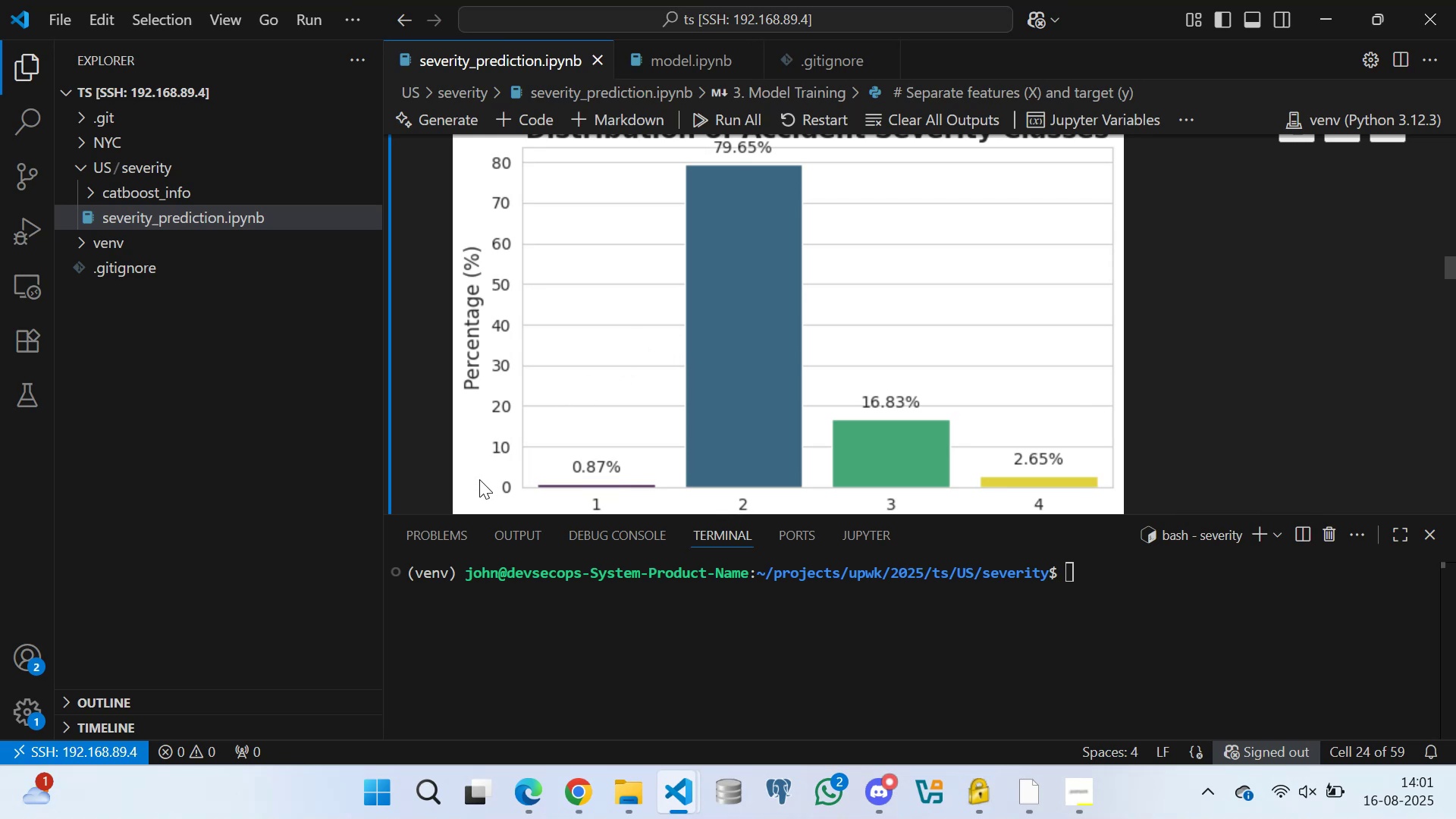 
scroll: coordinate [698, 363], scroll_direction: down, amount: 5.0
 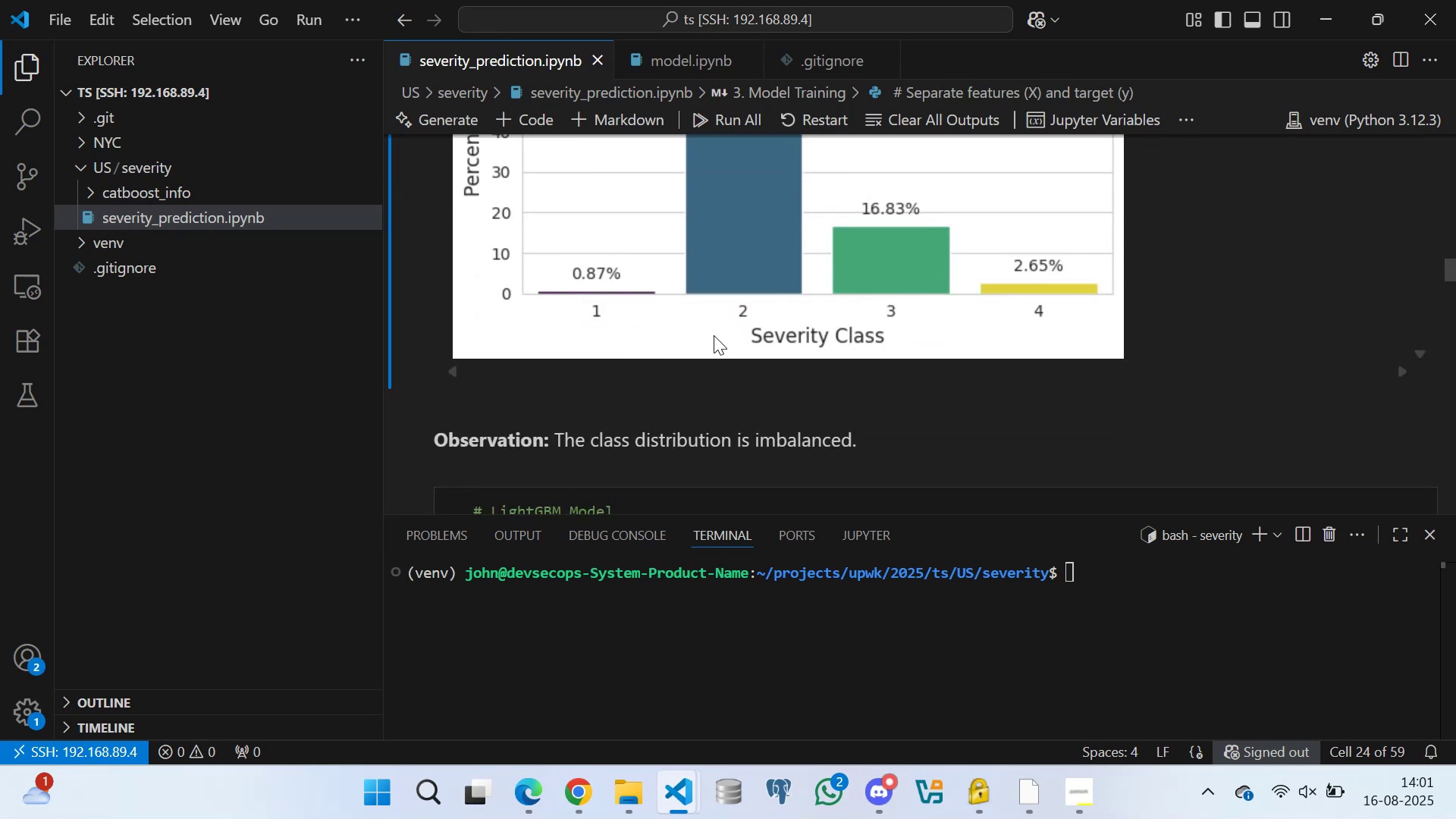 
scroll: coordinate [821, 326], scroll_direction: up, amount: 8.0
 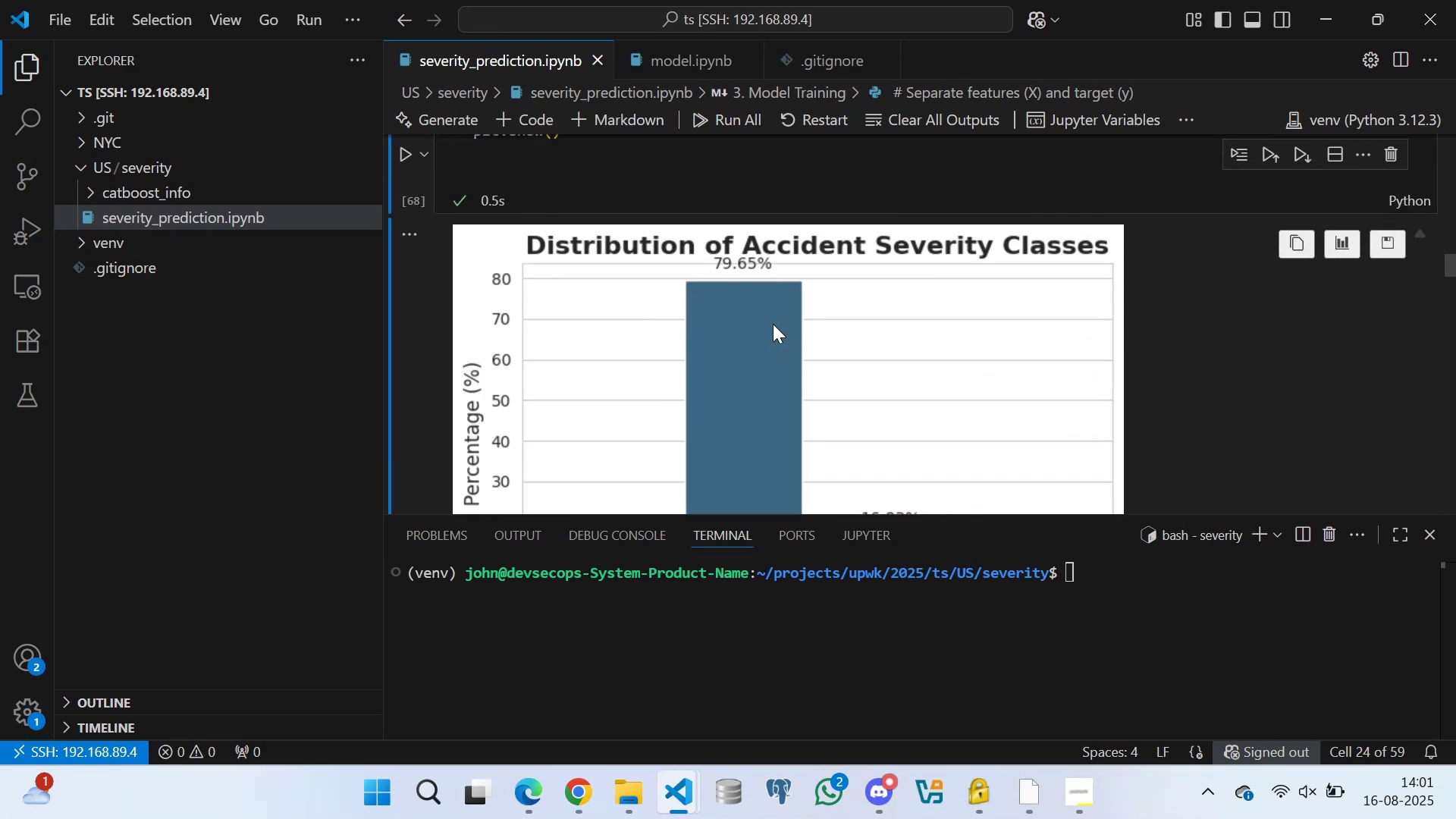 
scroll: coordinate [748, 322], scroll_direction: down, amount: 7.0
 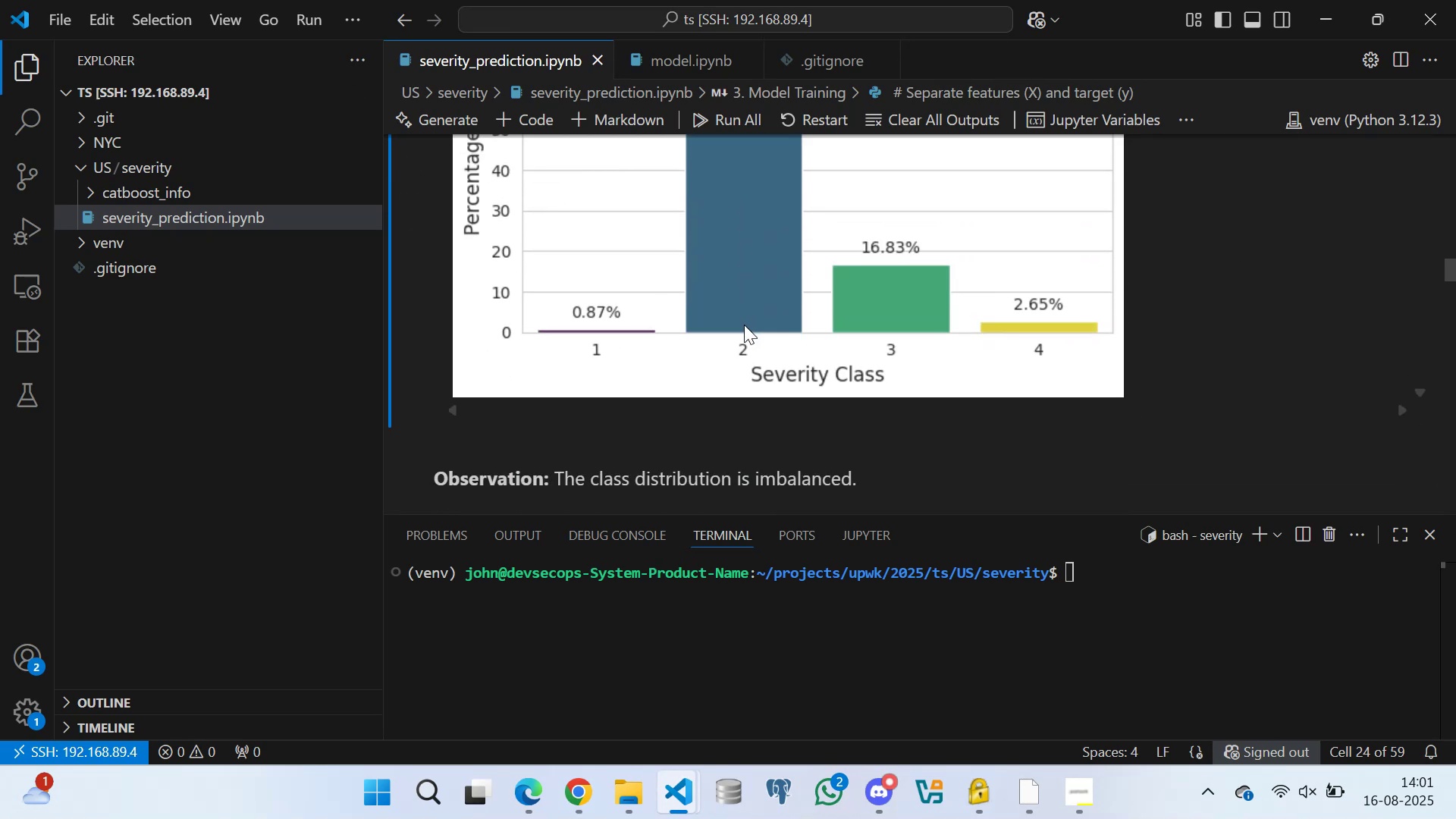 
scroll: coordinate [717, 331], scroll_direction: up, amount: 2.0
 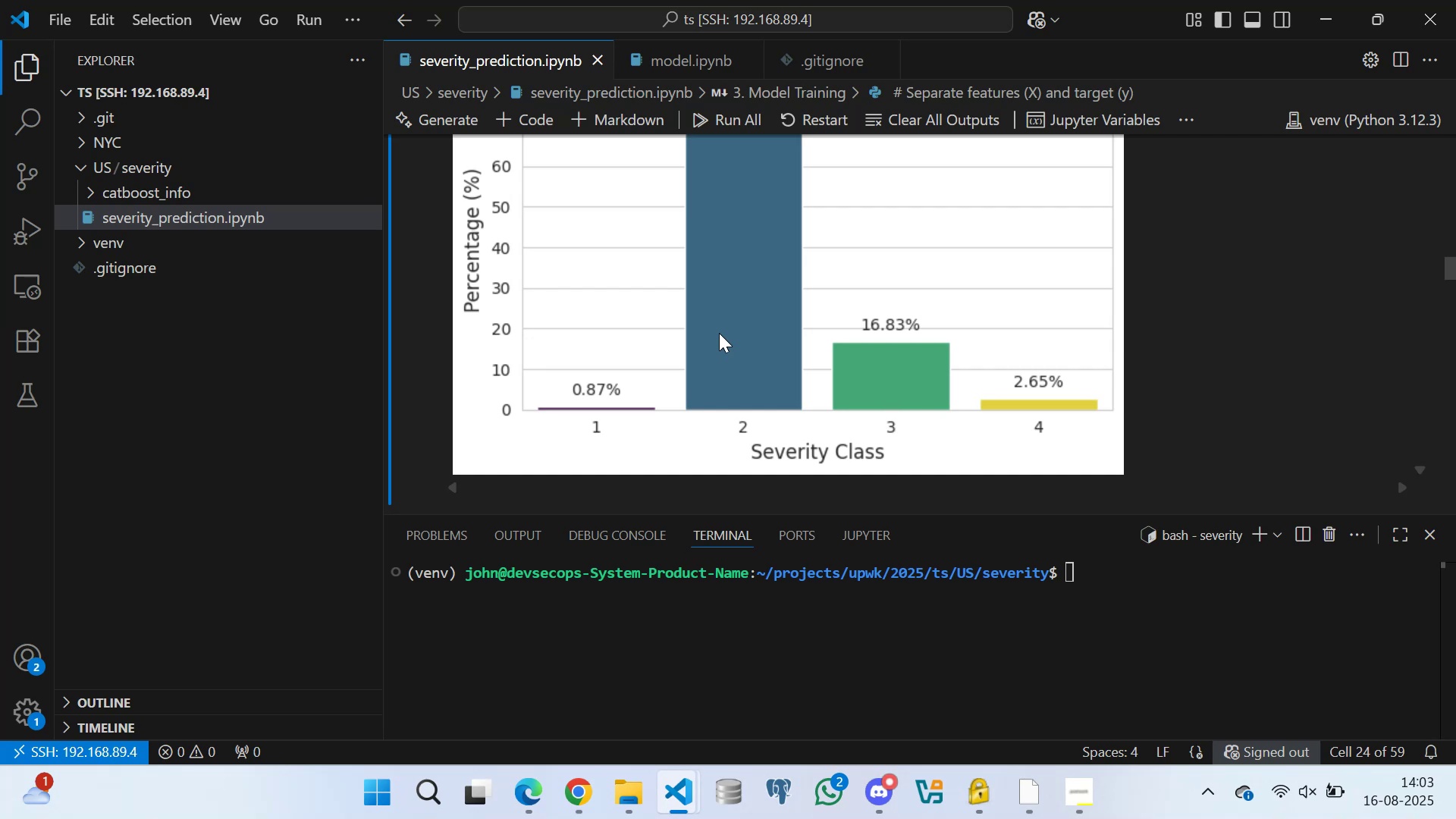 
wait(76.79)
 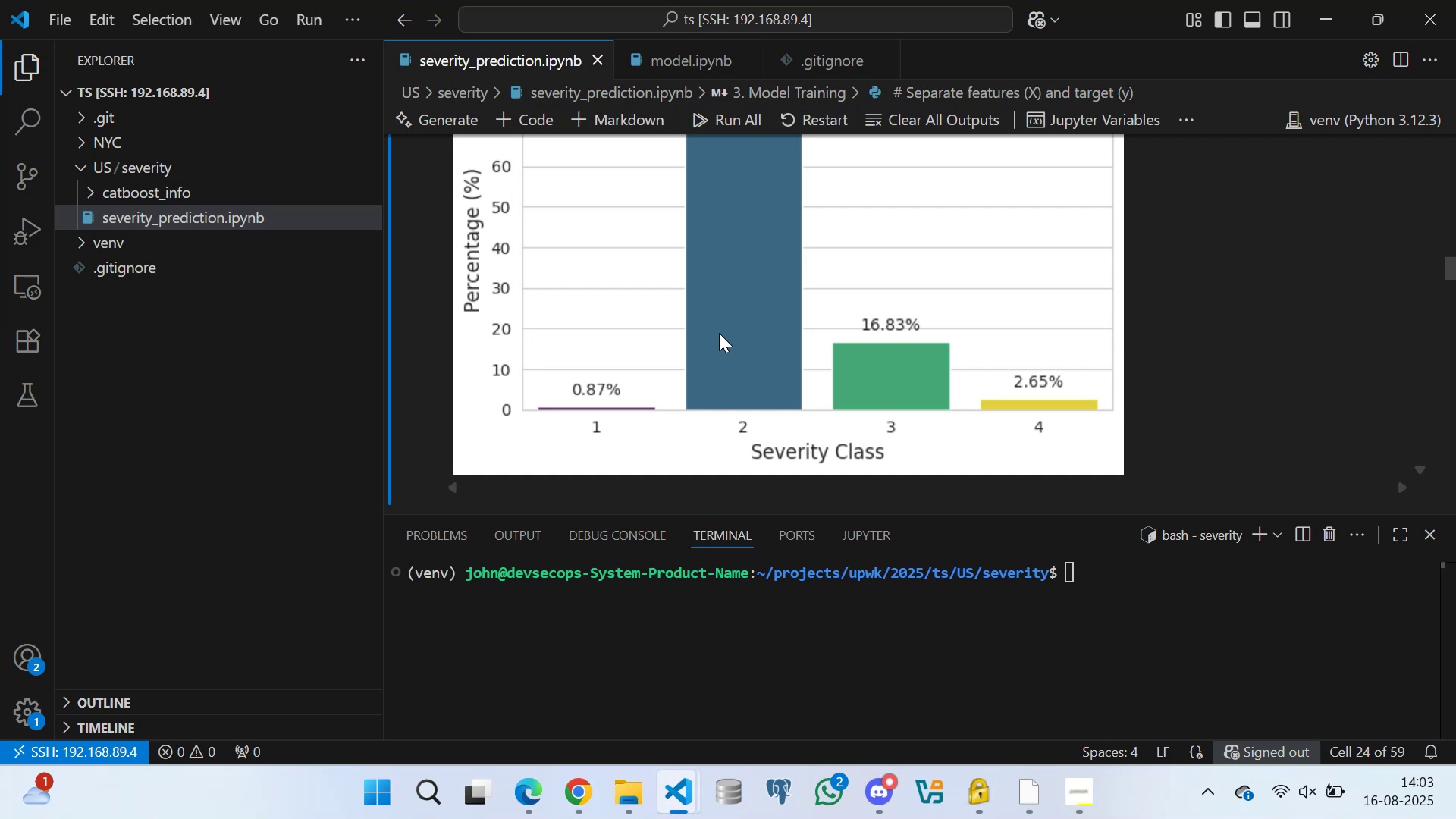 
scroll: coordinate [602, 486], scroll_direction: down, amount: 4.0
 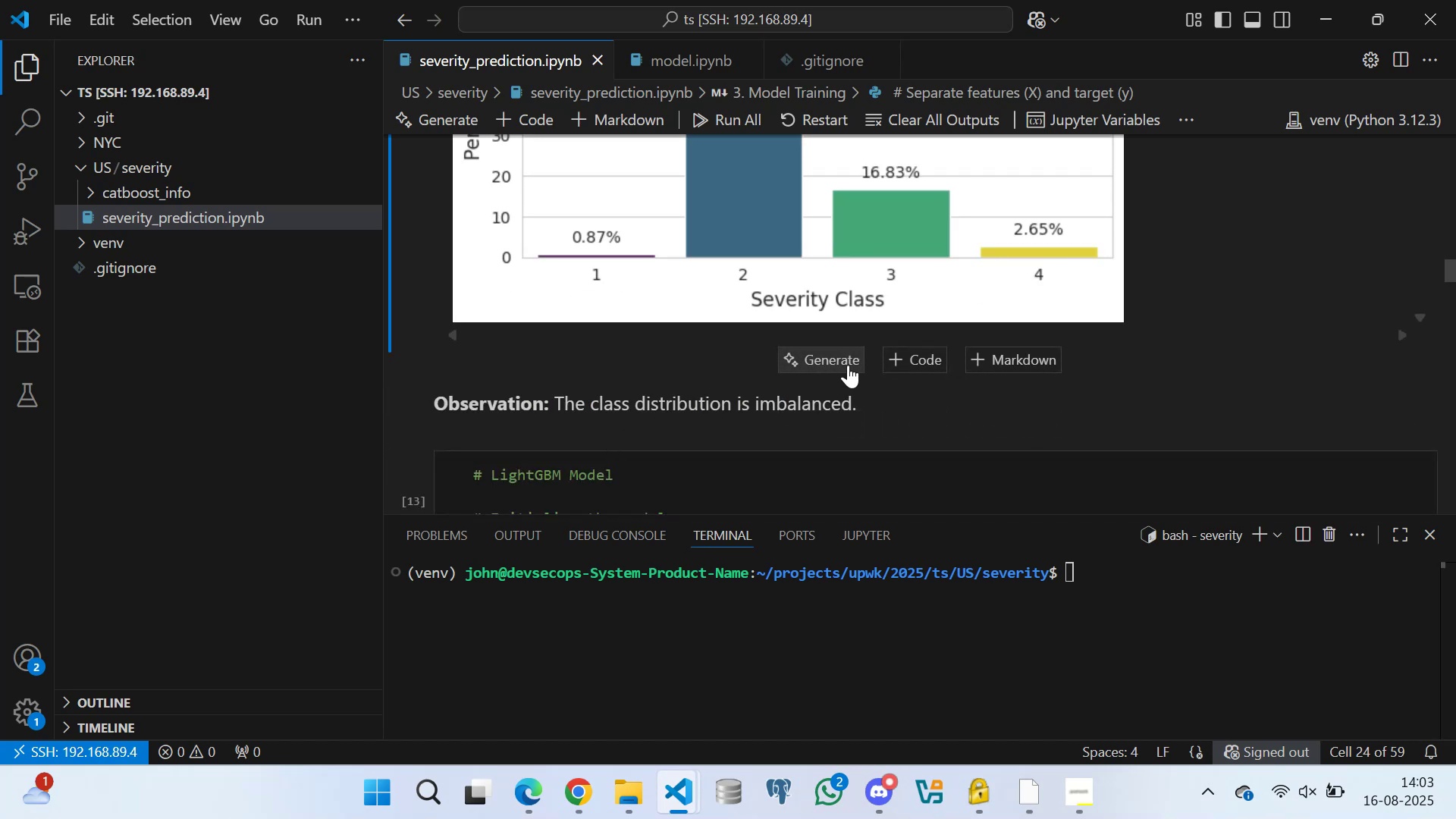 
left_click([904, 357])
 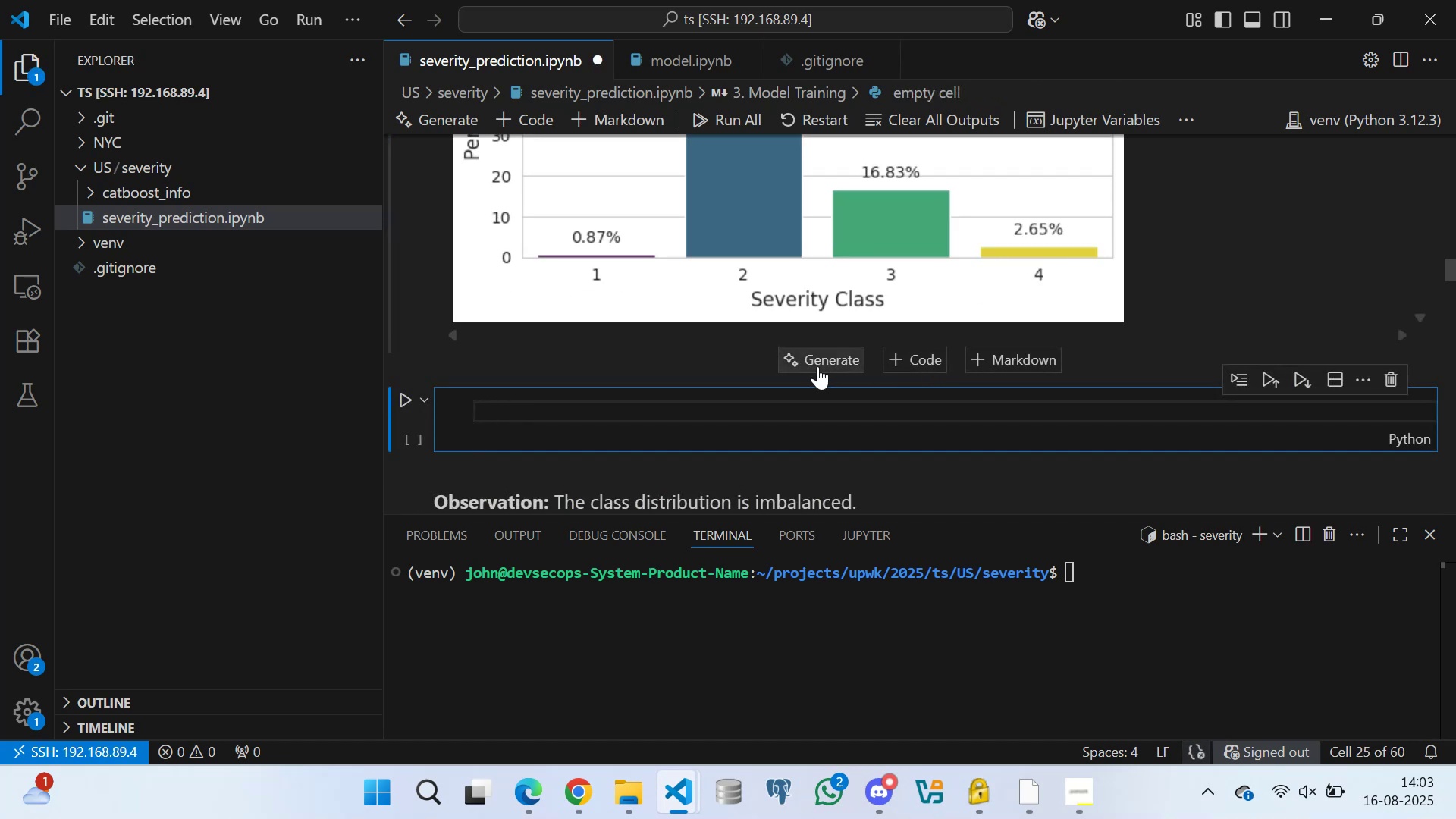 
type(ordered_classes)
 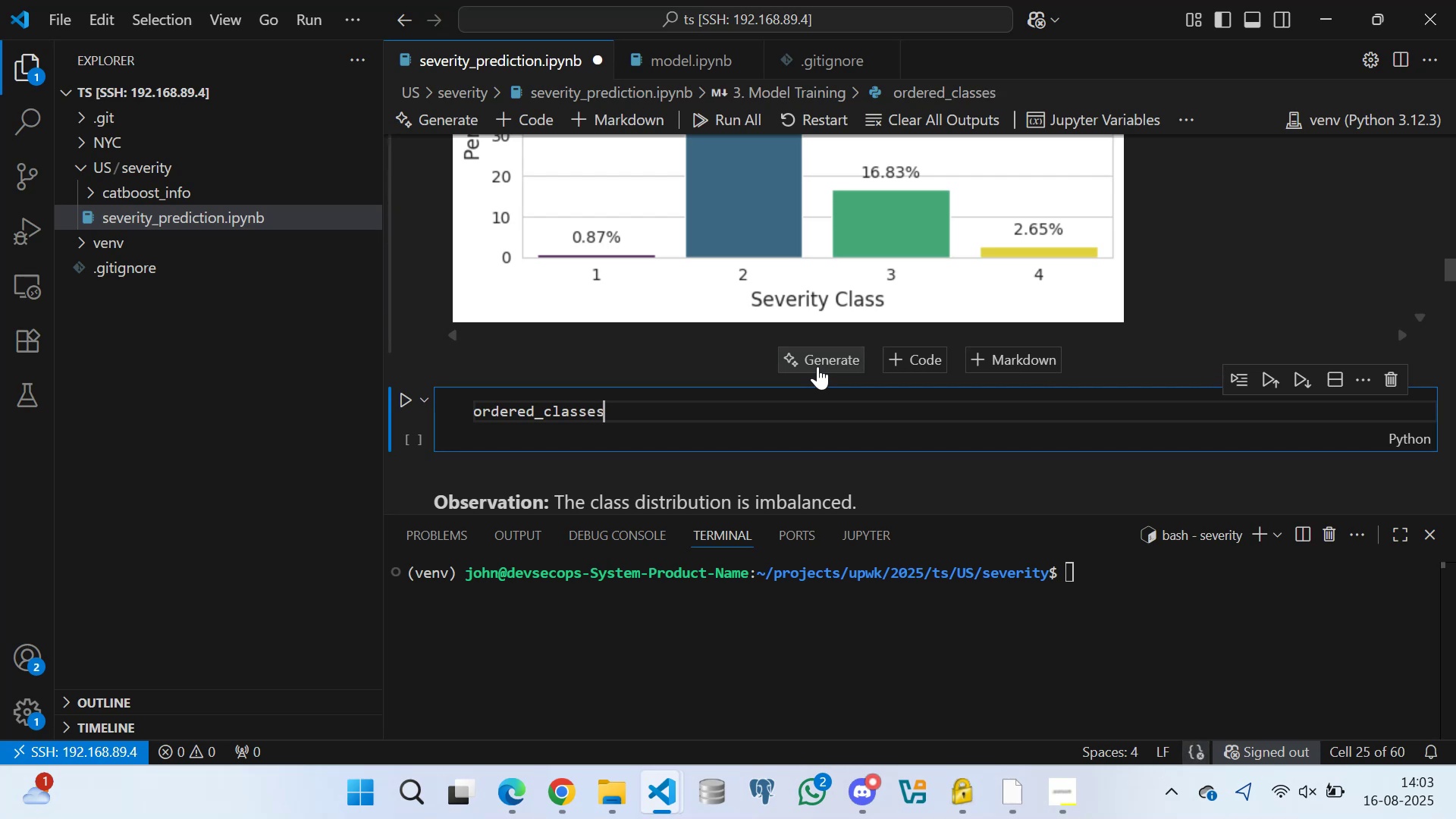 
left_click([403, 400])
 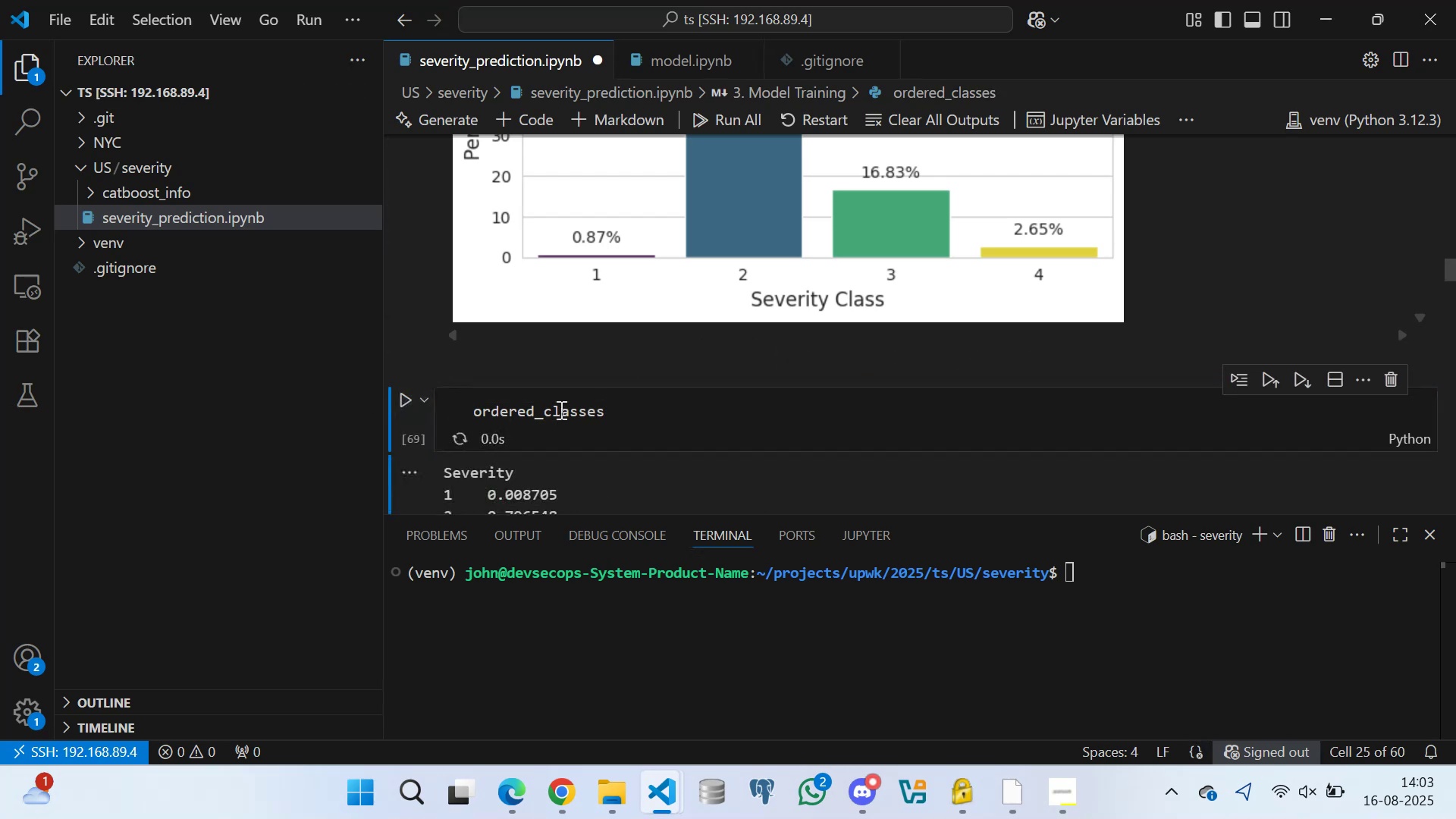 
scroll: coordinate [673, 430], scroll_direction: down, amount: 3.0
 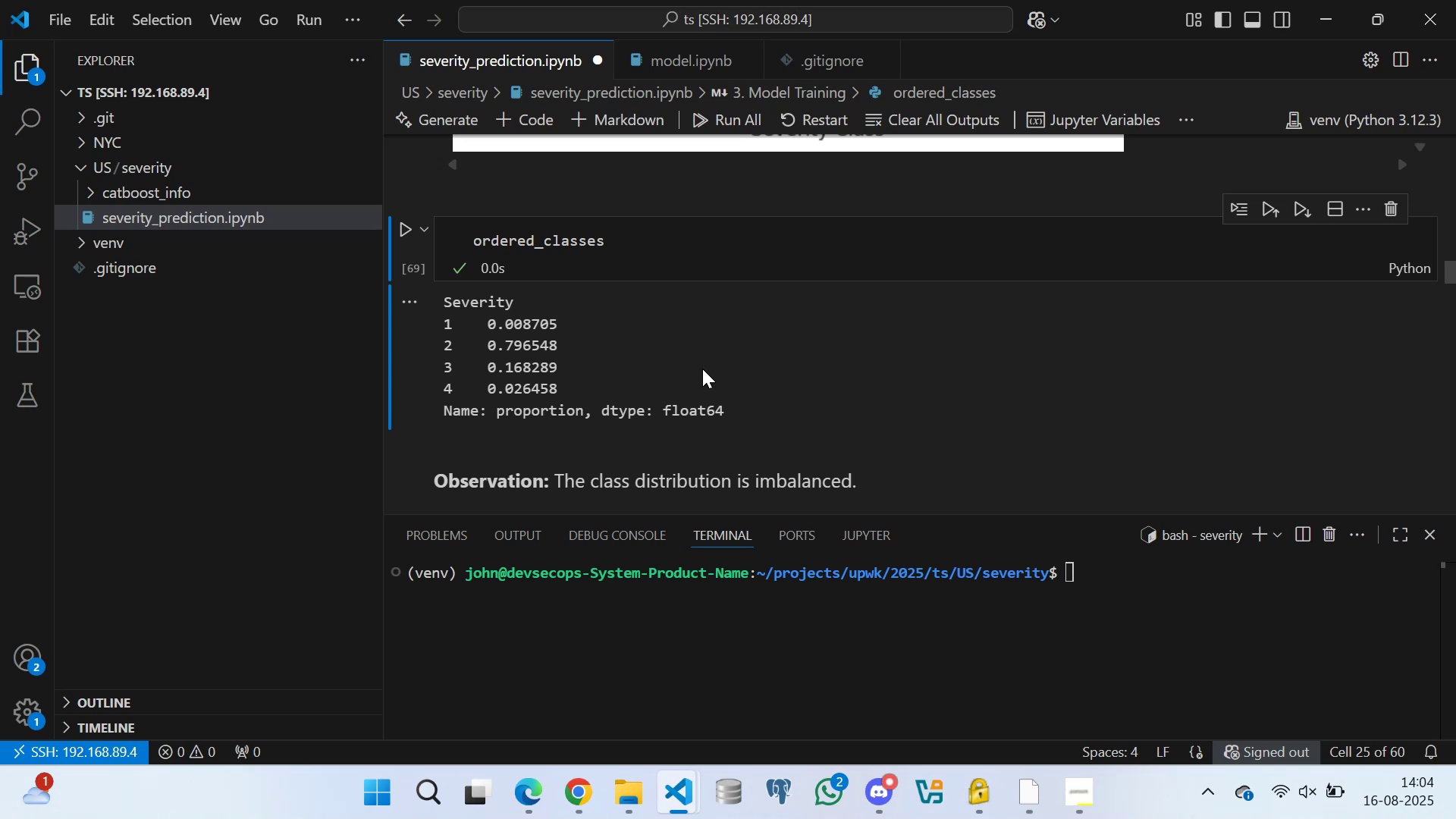 
wait(39.95)
 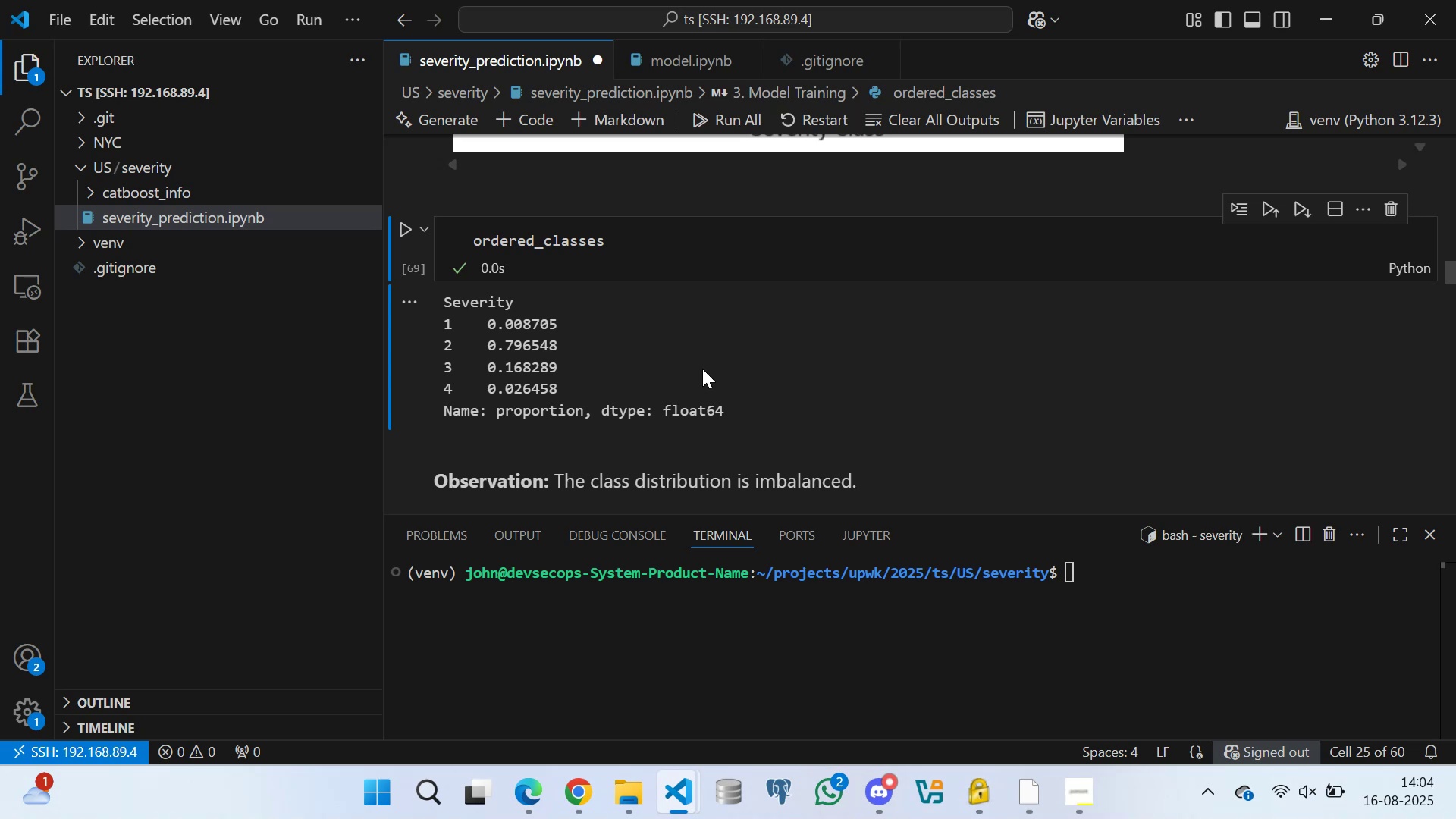 
scroll: coordinate [974, 344], scroll_direction: up, amount: 7.0
 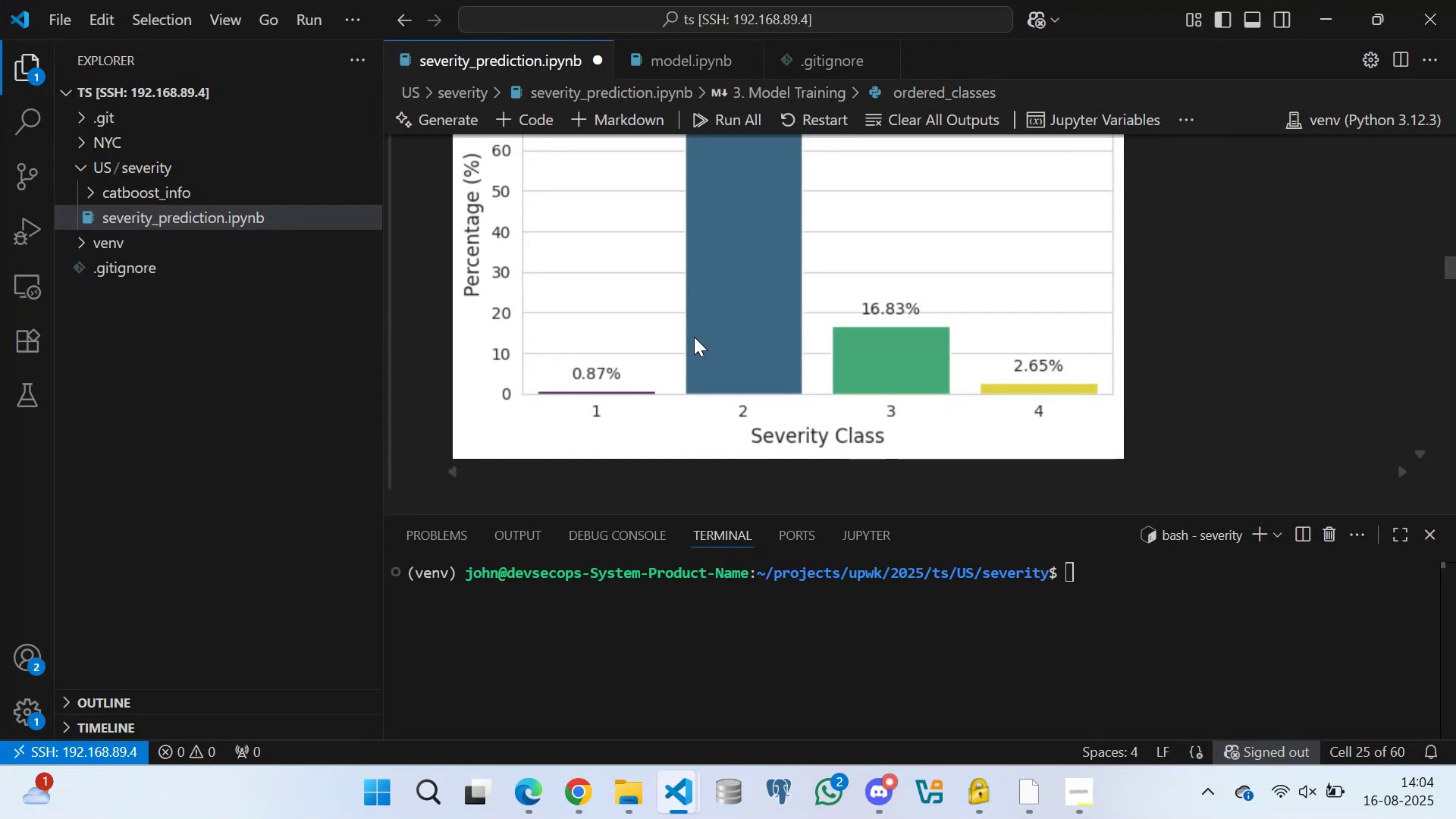 
wait(28.82)
 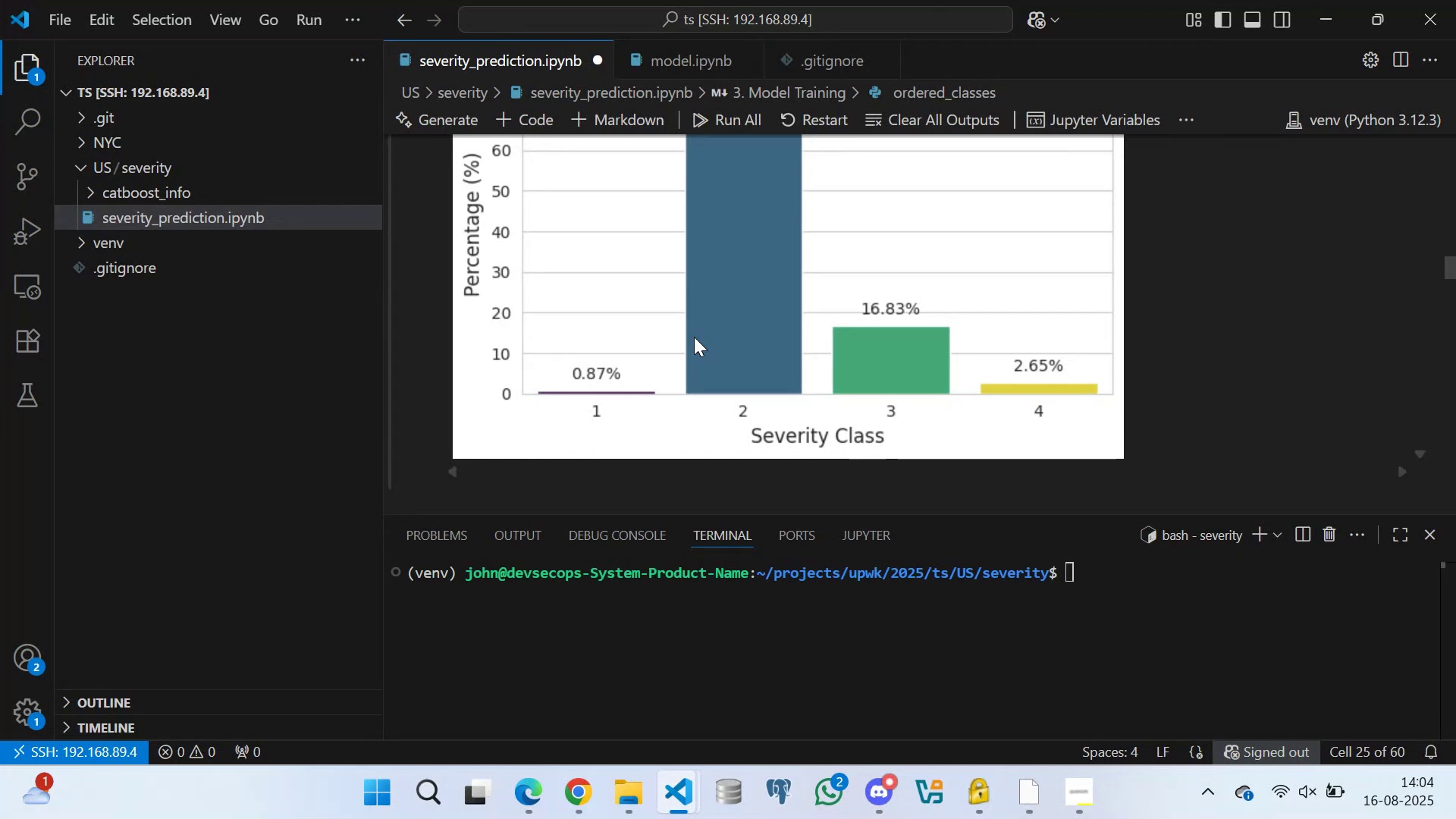 
scroll: coordinate [677, 329], scroll_direction: down, amount: 4.0
 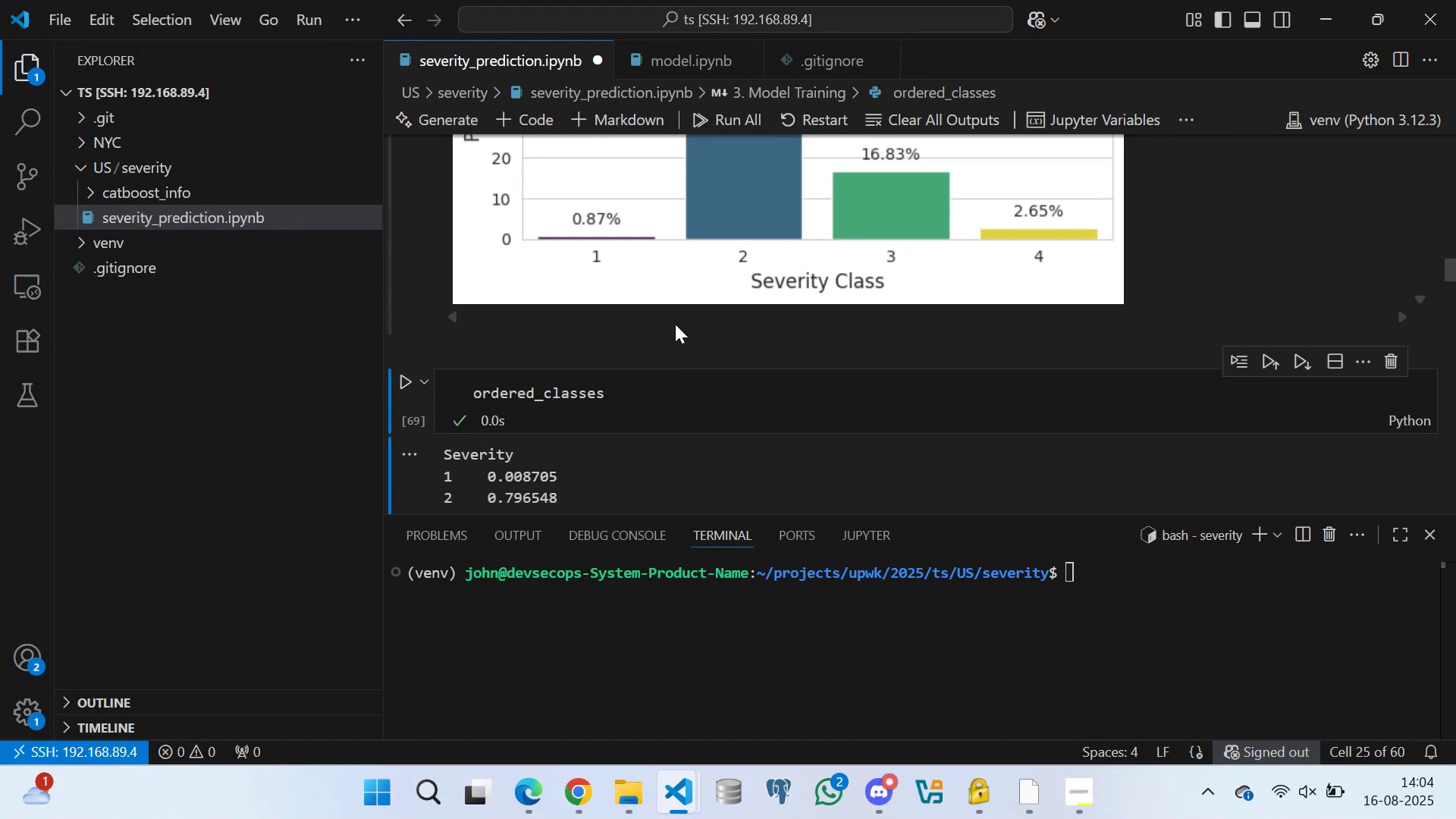 
key(Control+S)
 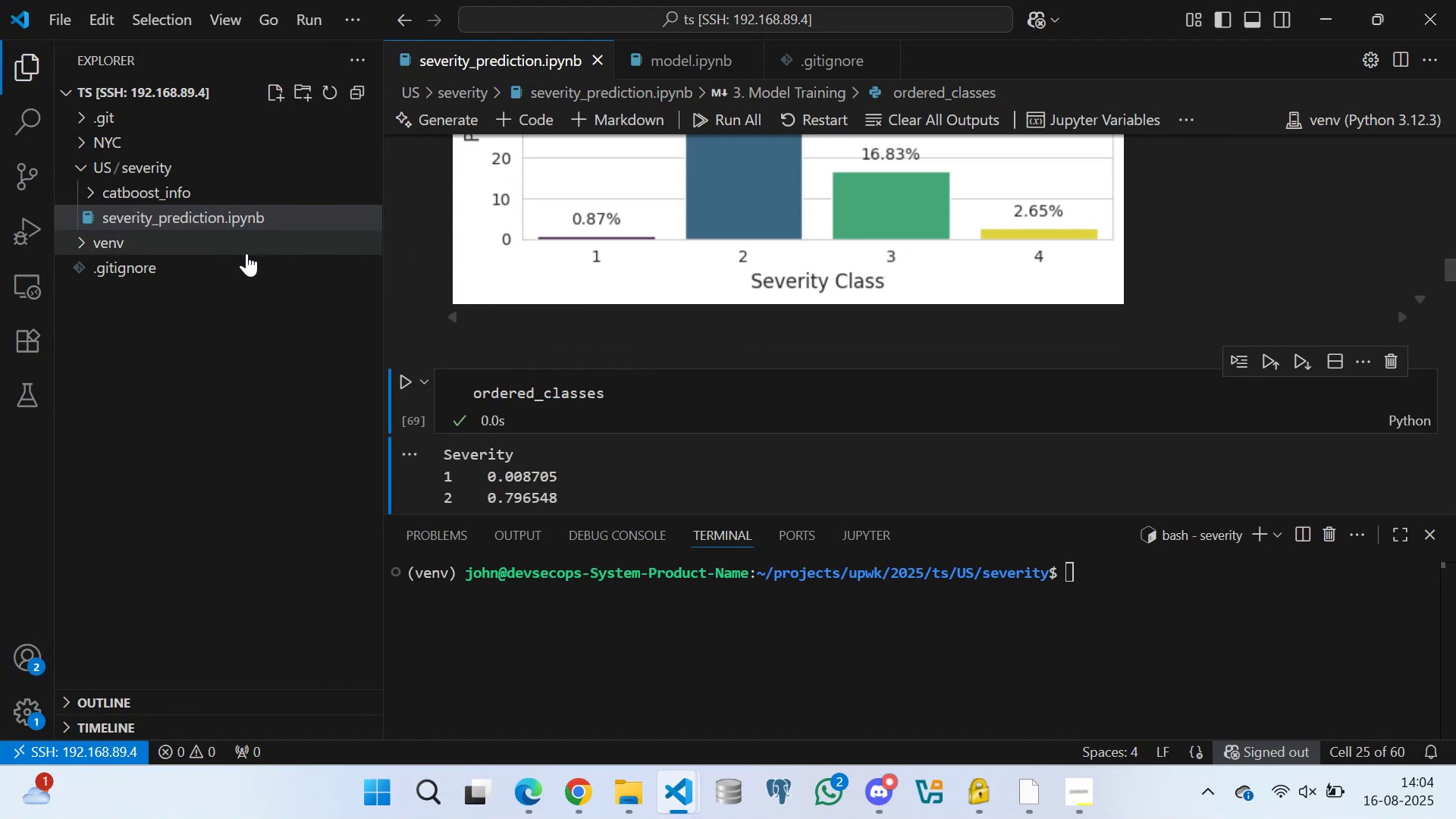 
scroll: coordinate [620, 347], scroll_direction: up, amount: 29.0
 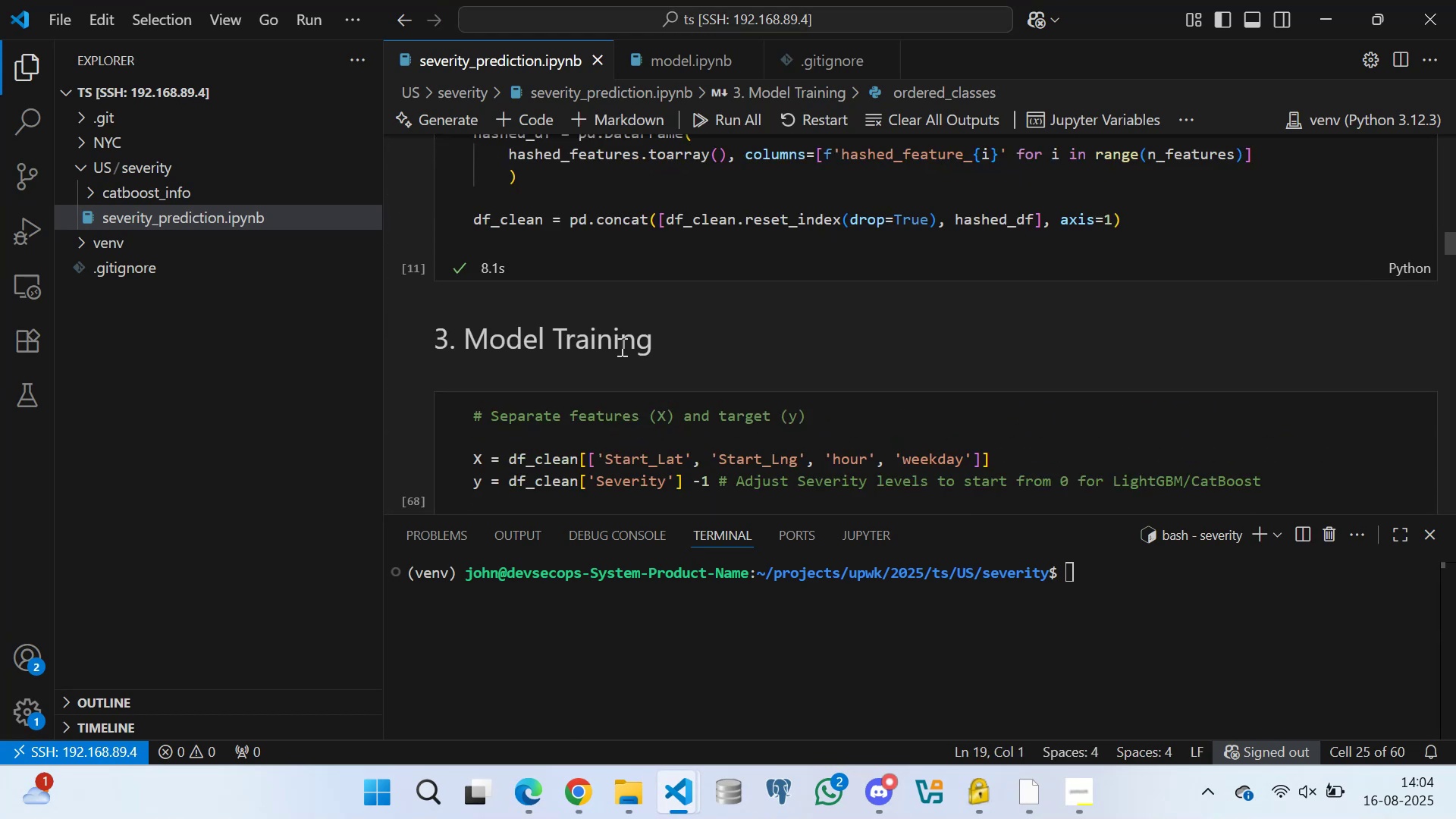 
mouse_move([641, 362])
 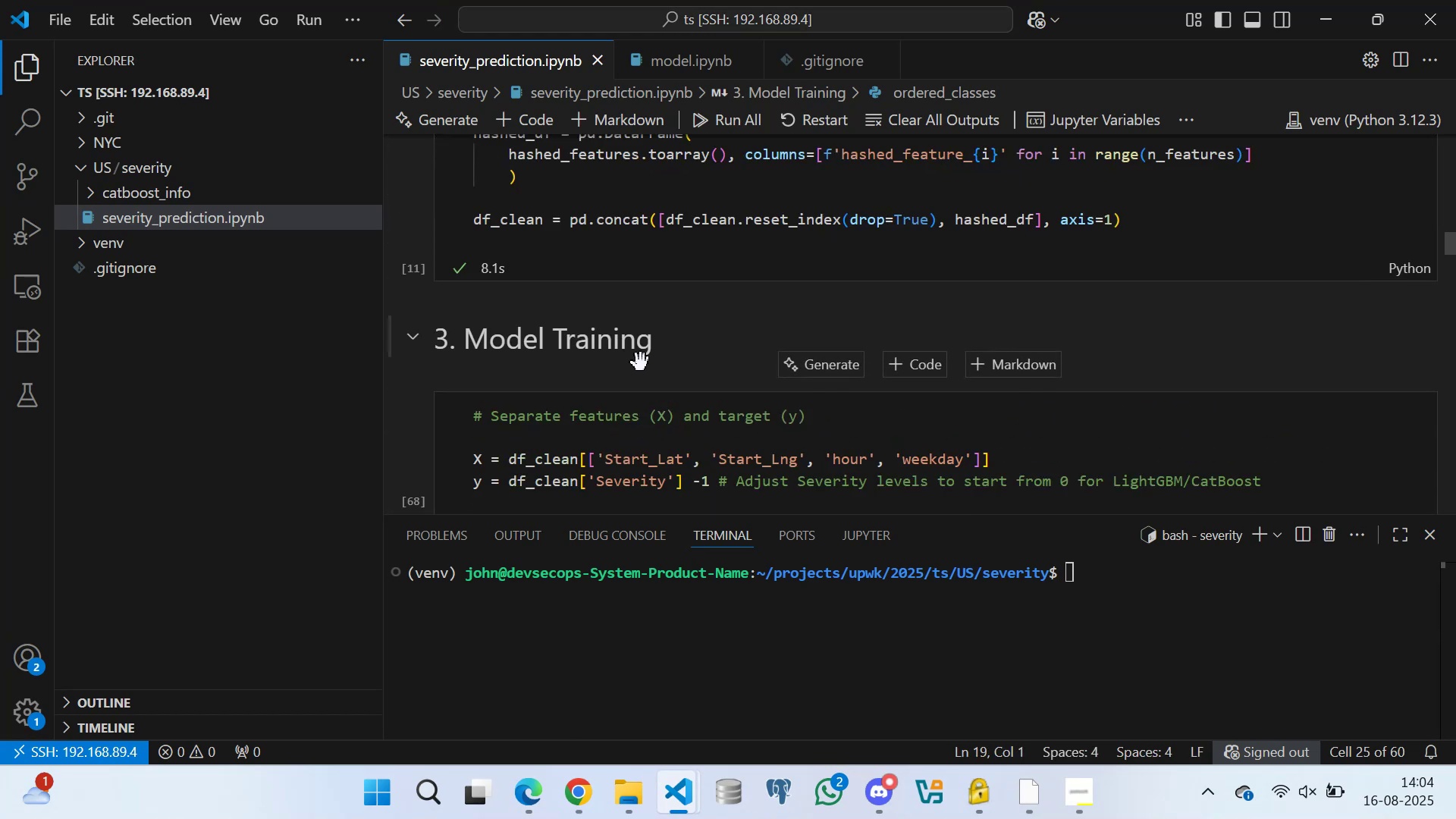 
scroll: coordinate [615, 340], scroll_direction: down, amount: 27.0
 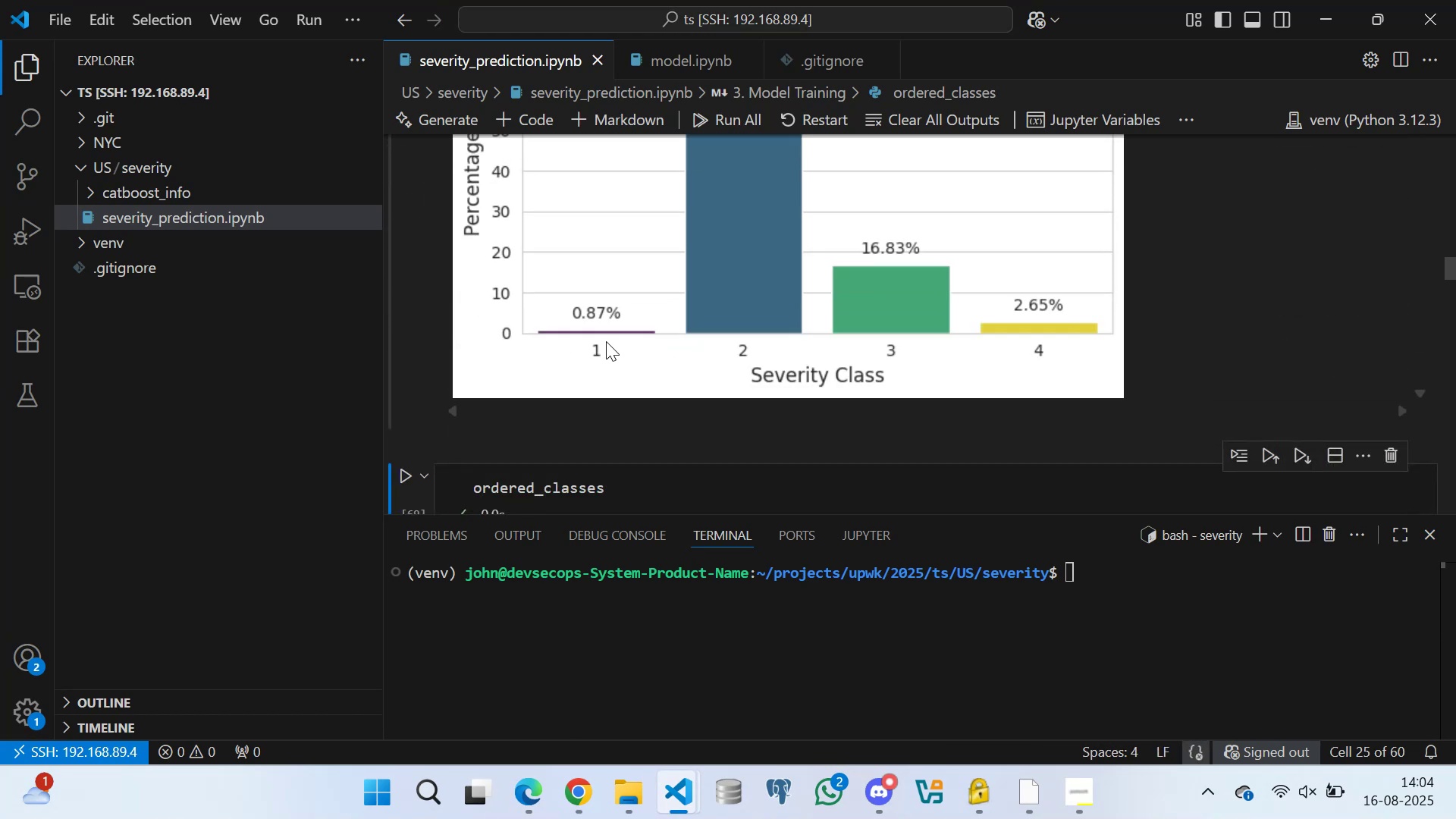 
scroll: coordinate [589, 340], scroll_direction: up, amount: 2.0
 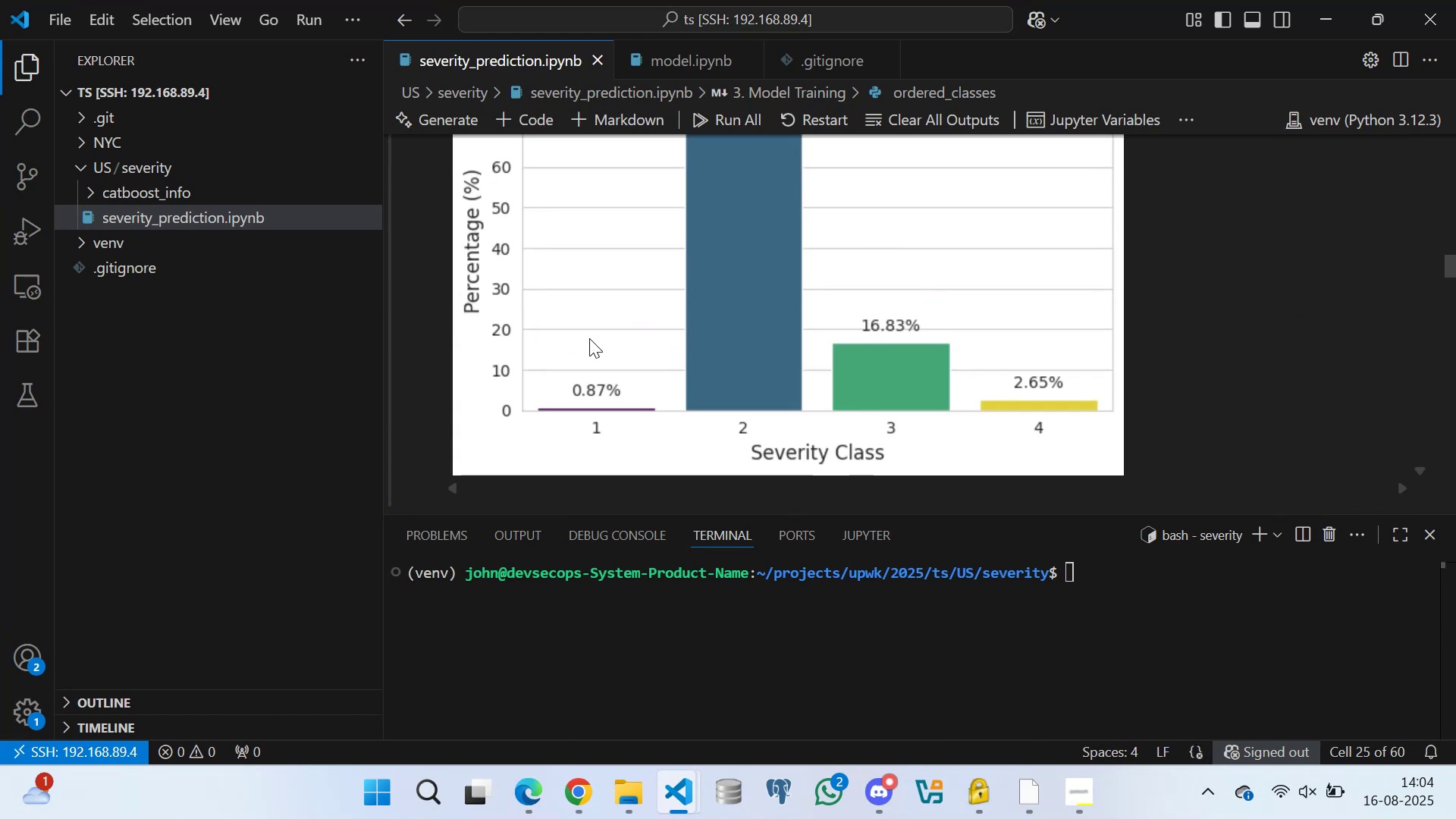 
scroll: coordinate [602, 316], scroll_direction: down, amount: 7.0
 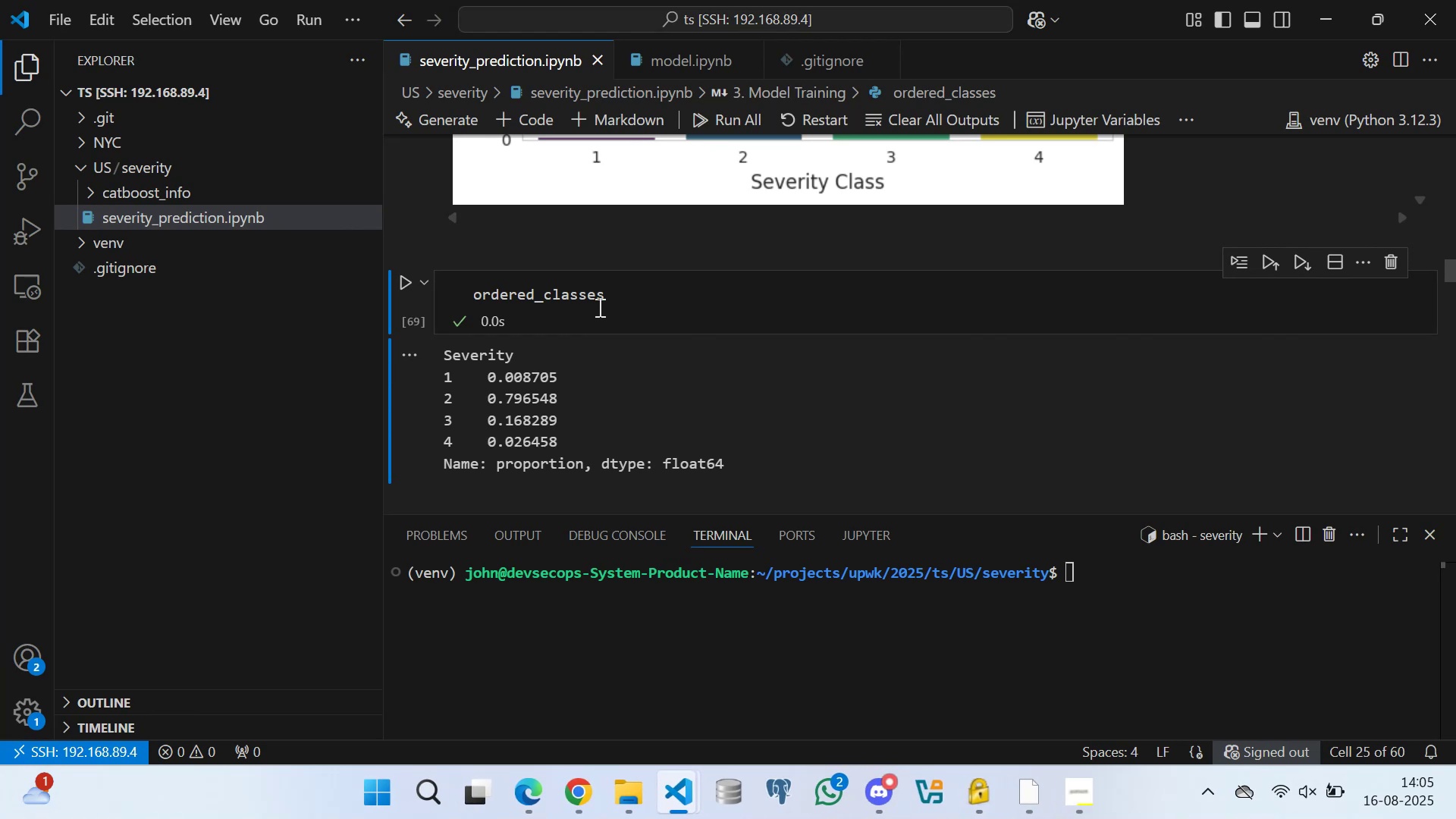 
wait(38.56)
 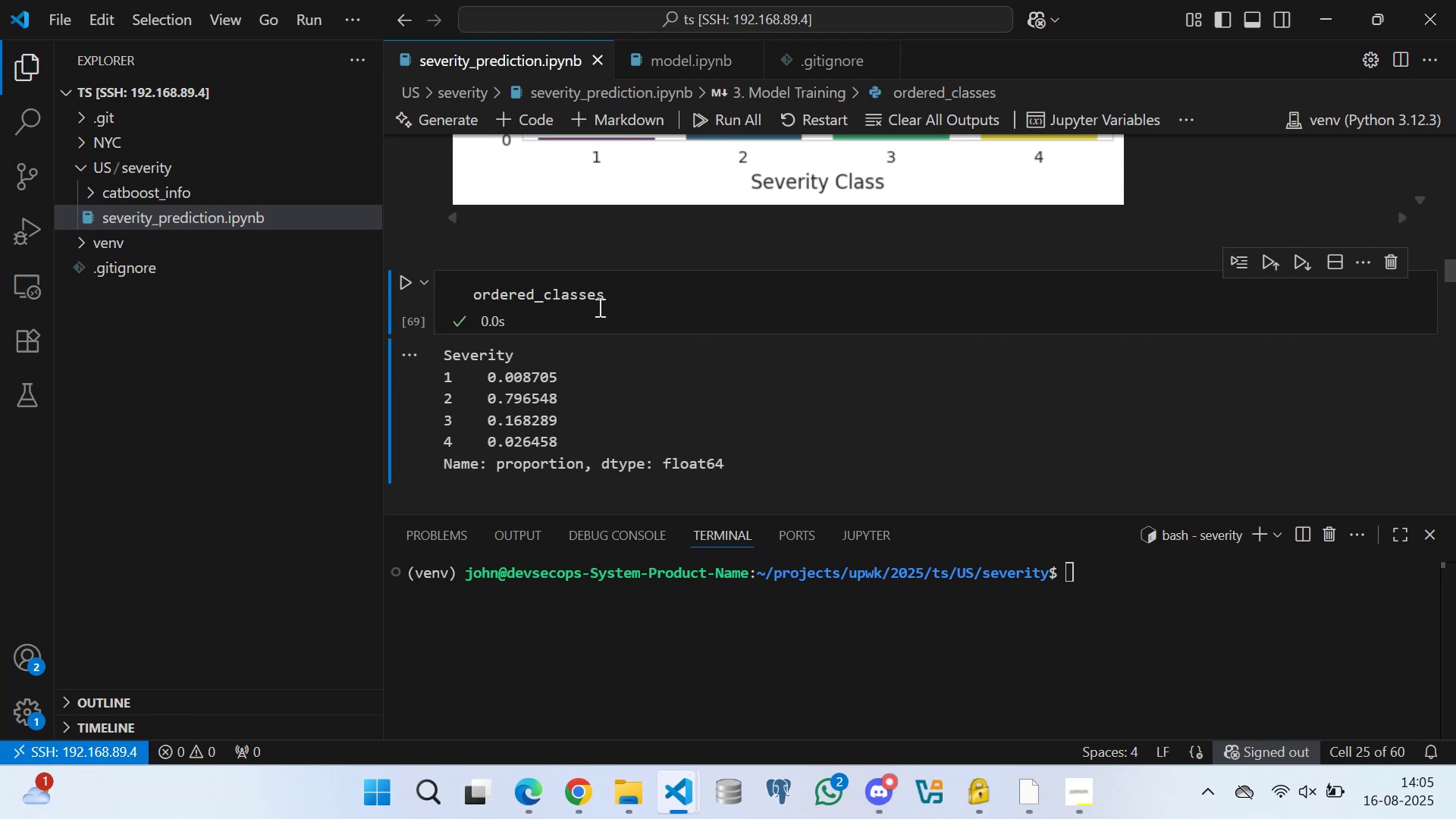 
type(!23@john*/)
 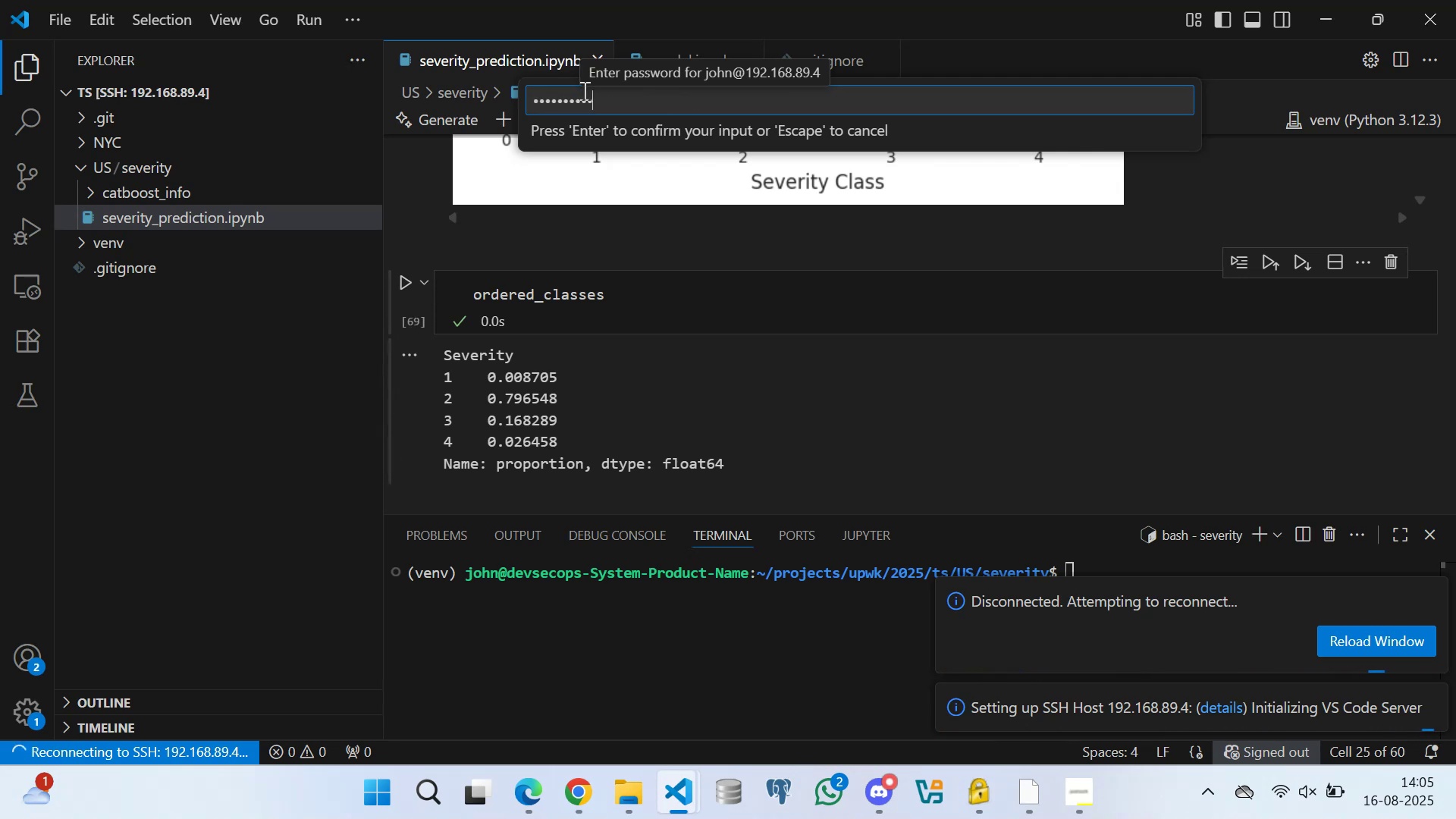 
 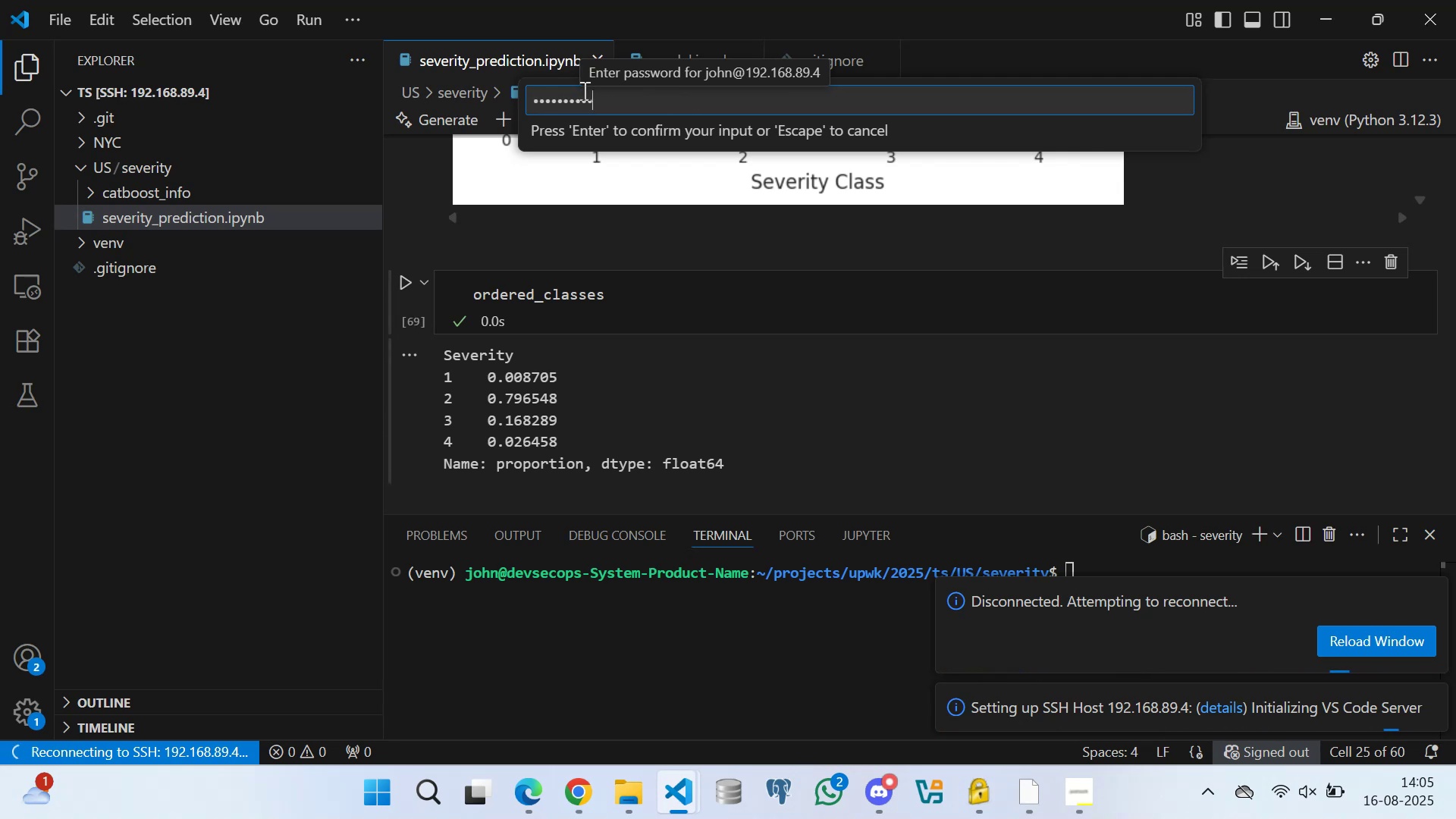 
key(Enter)
 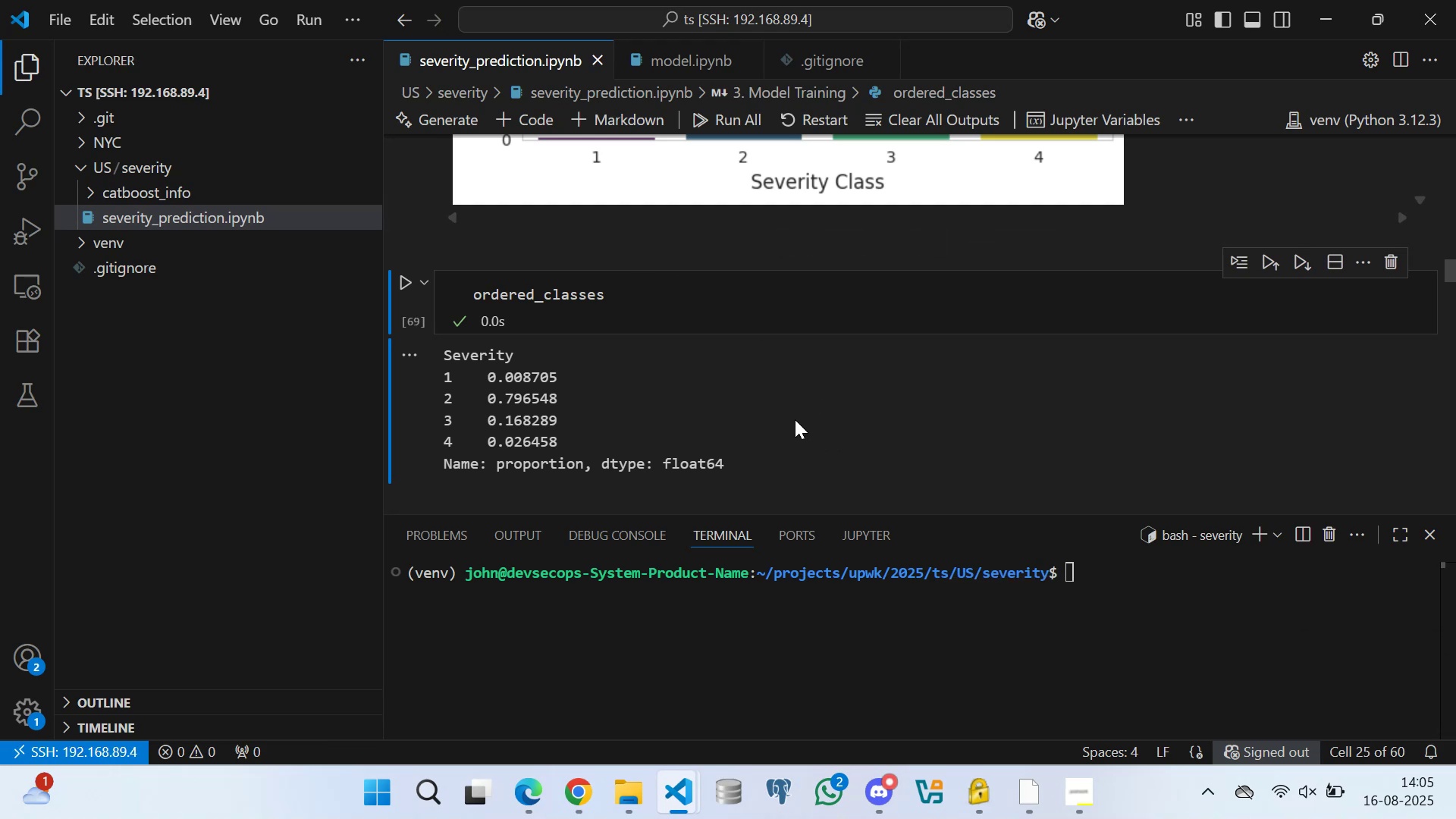 
wait(5.23)
 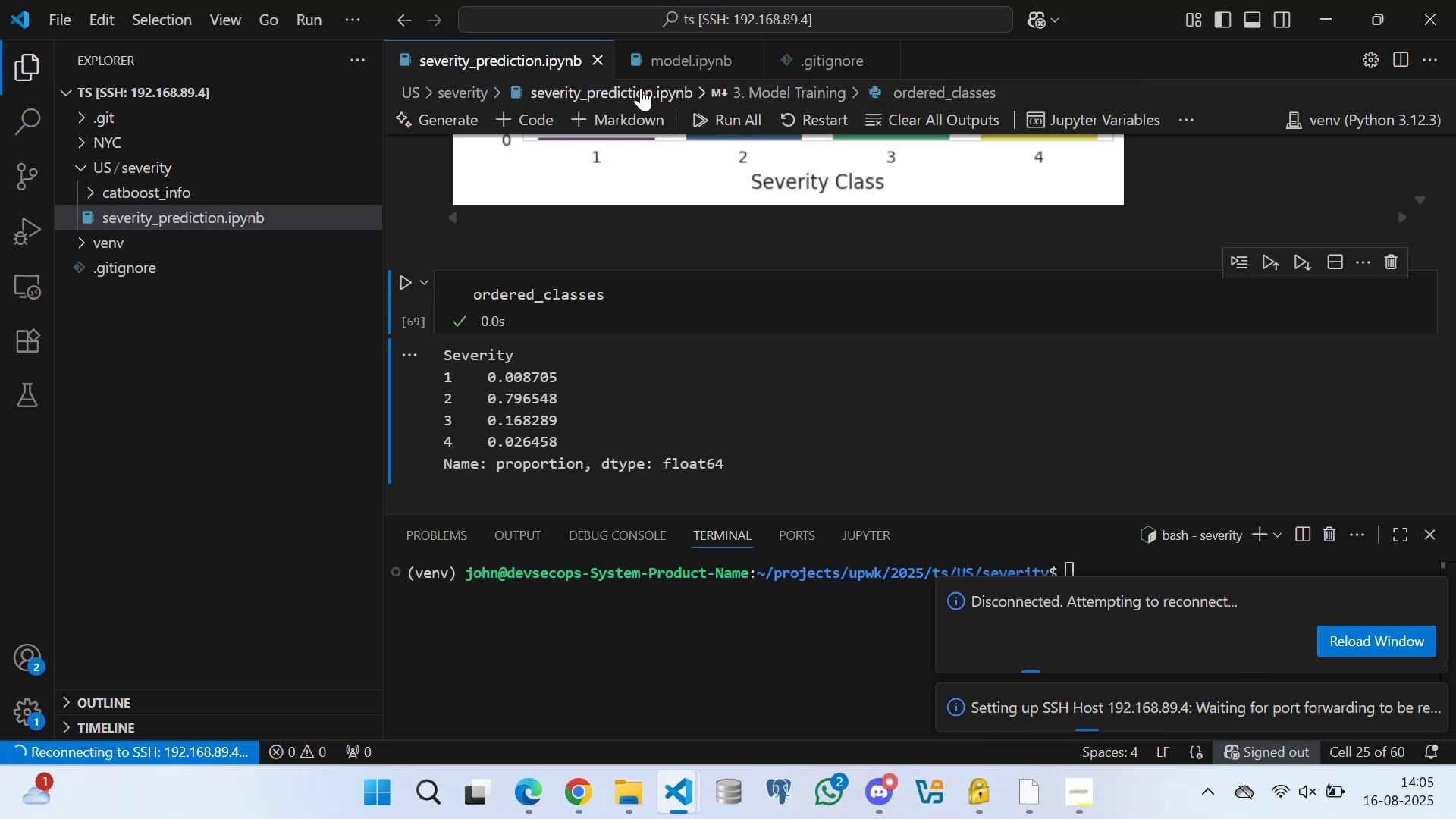 
left_click([1071, 573])
 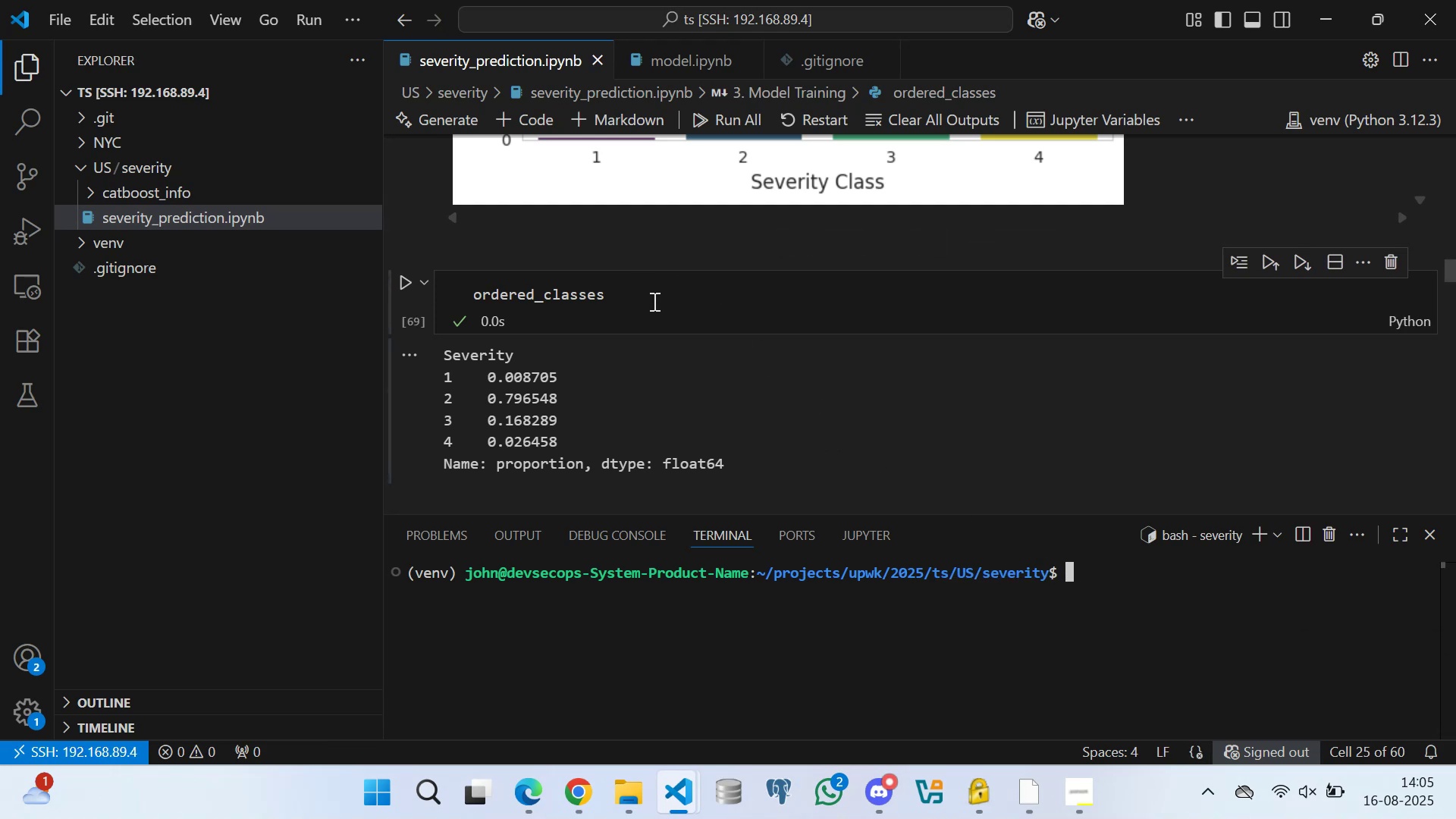 
left_click([646, 296])
 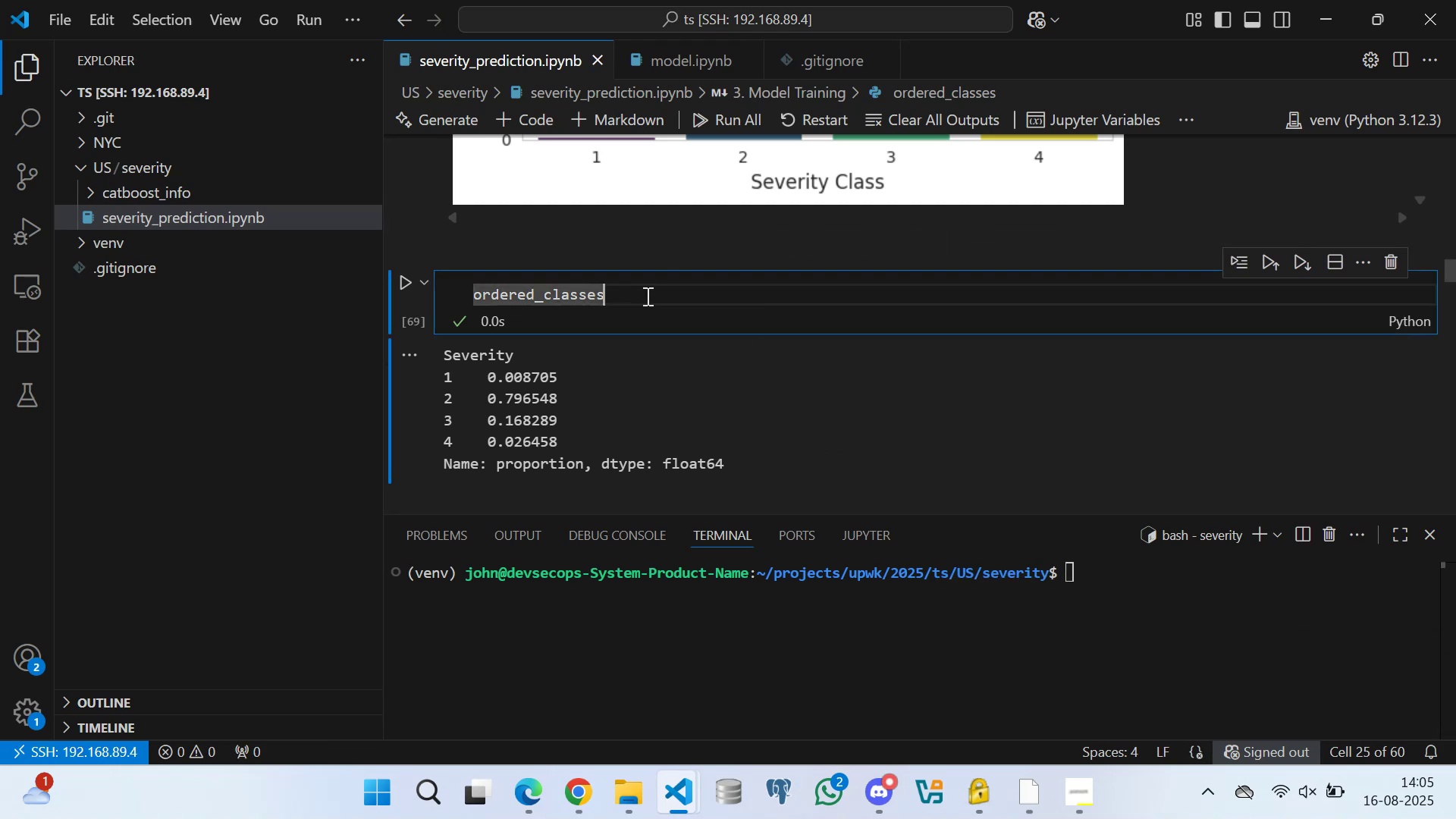 
key(Control+S)
 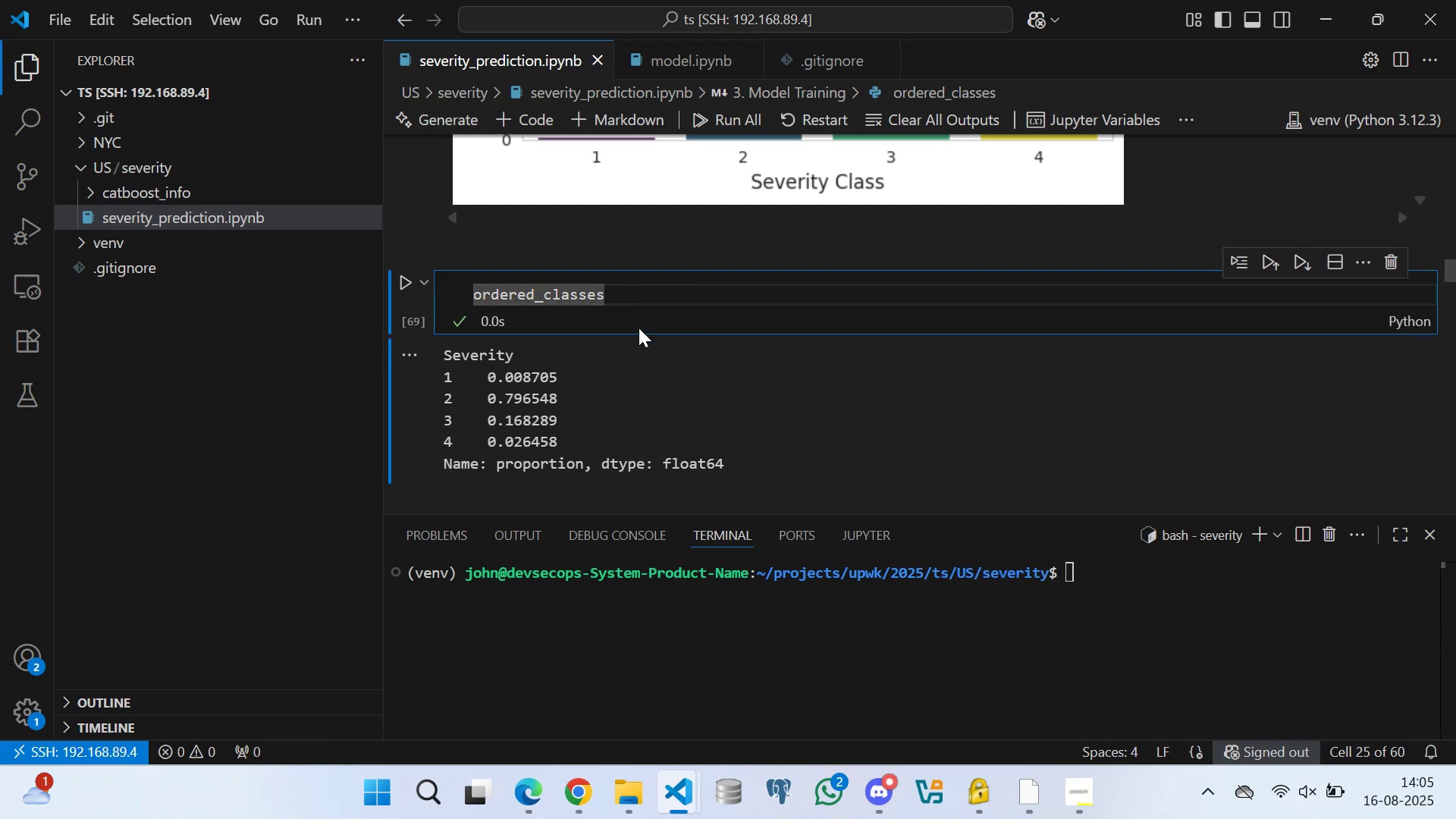 
scroll: coordinate [579, 317], scroll_direction: up, amount: 3.0
 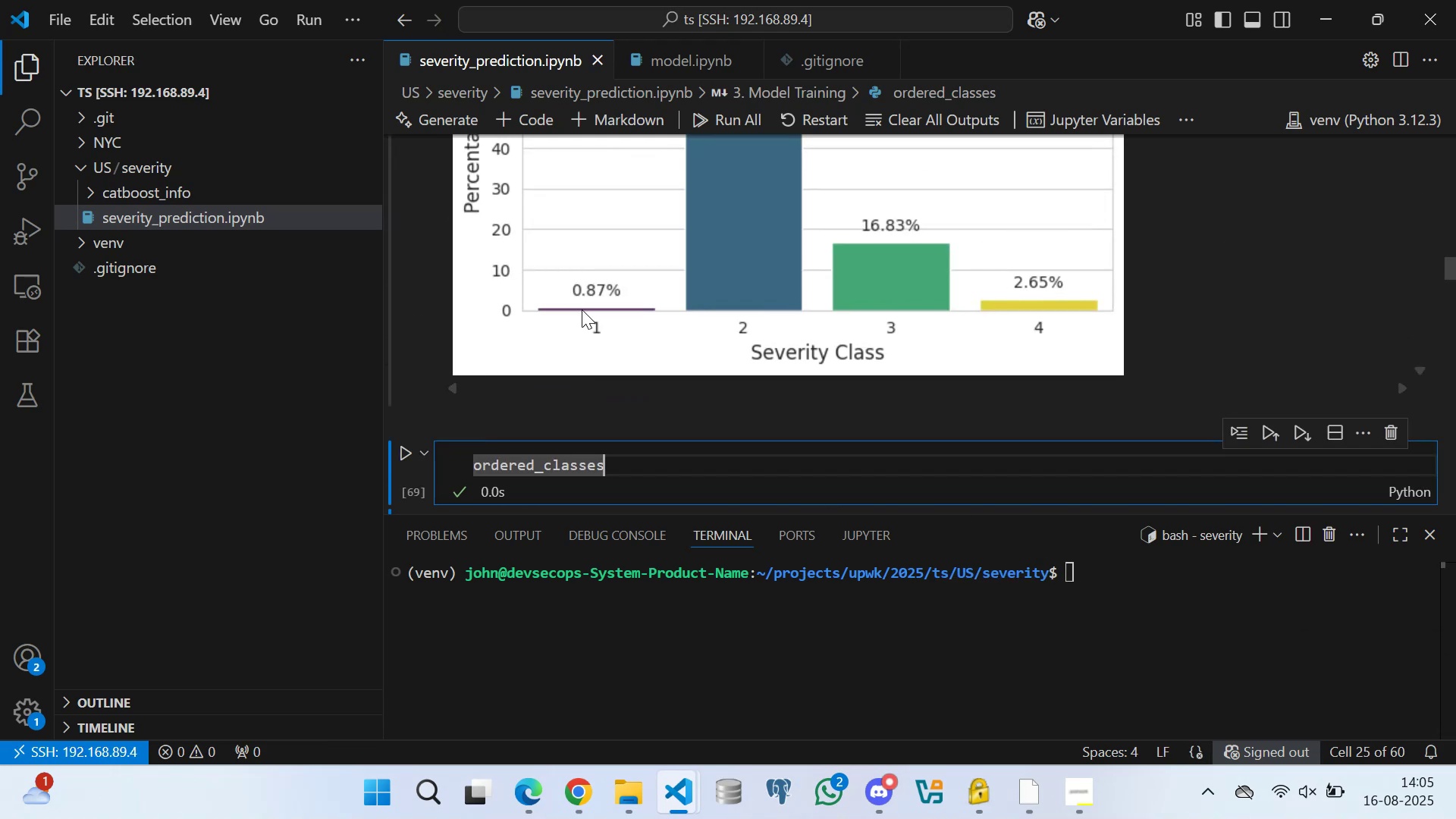 
scroll: coordinate [662, 300], scroll_direction: down, amount: 4.0
 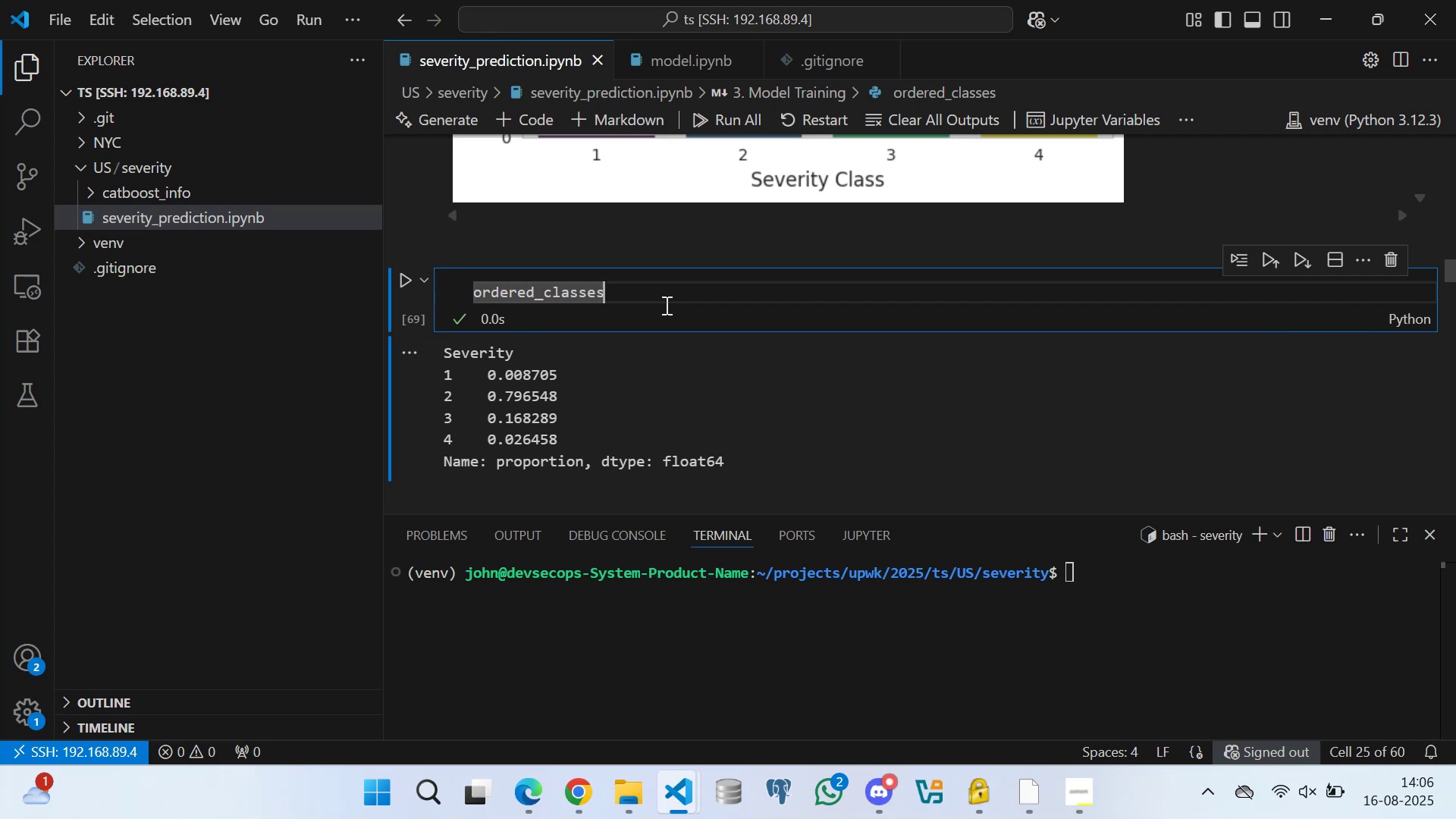 
wait(22.96)
 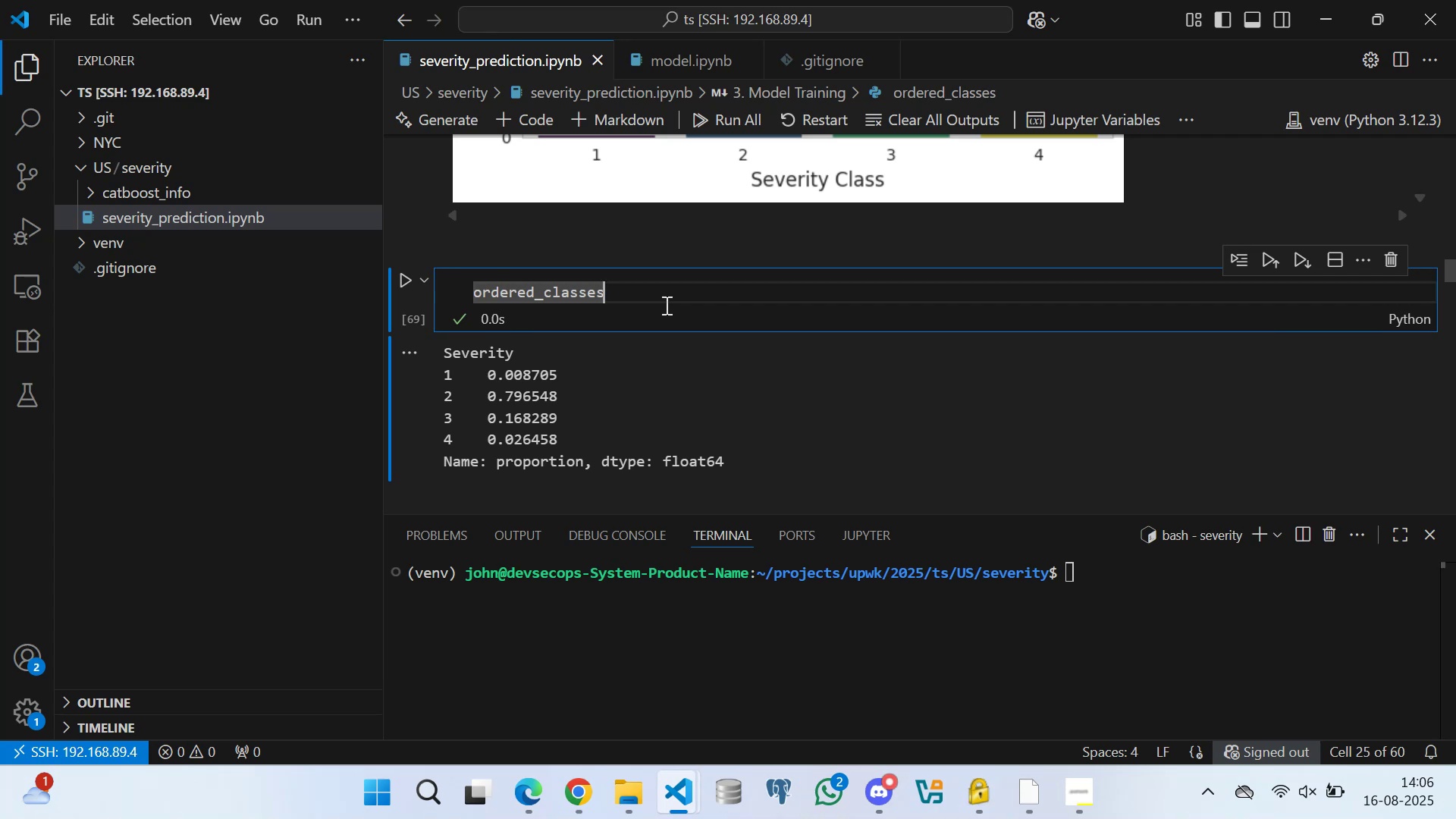 
left_click([1026, 787])
 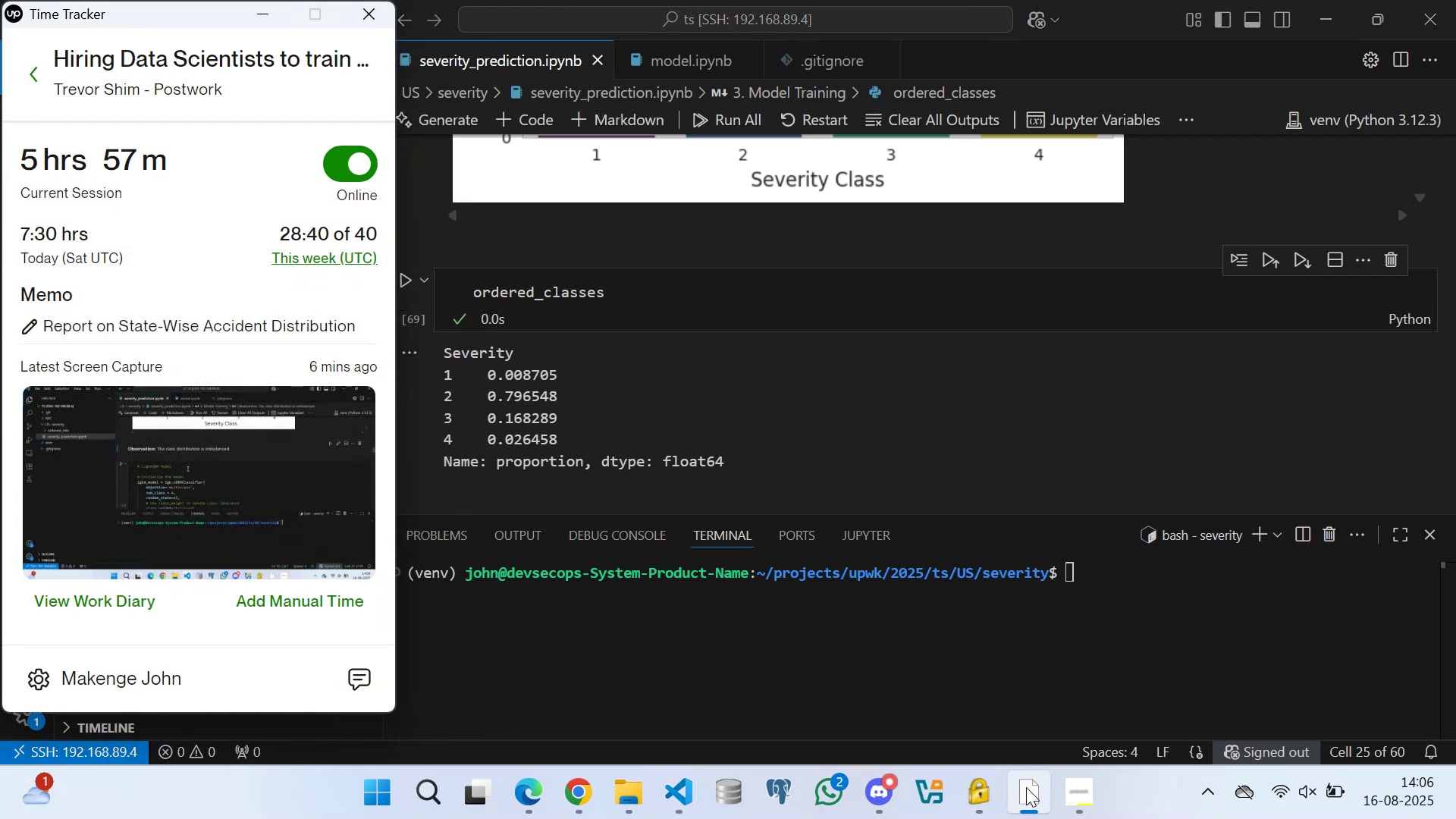 
left_click([1026, 787])
 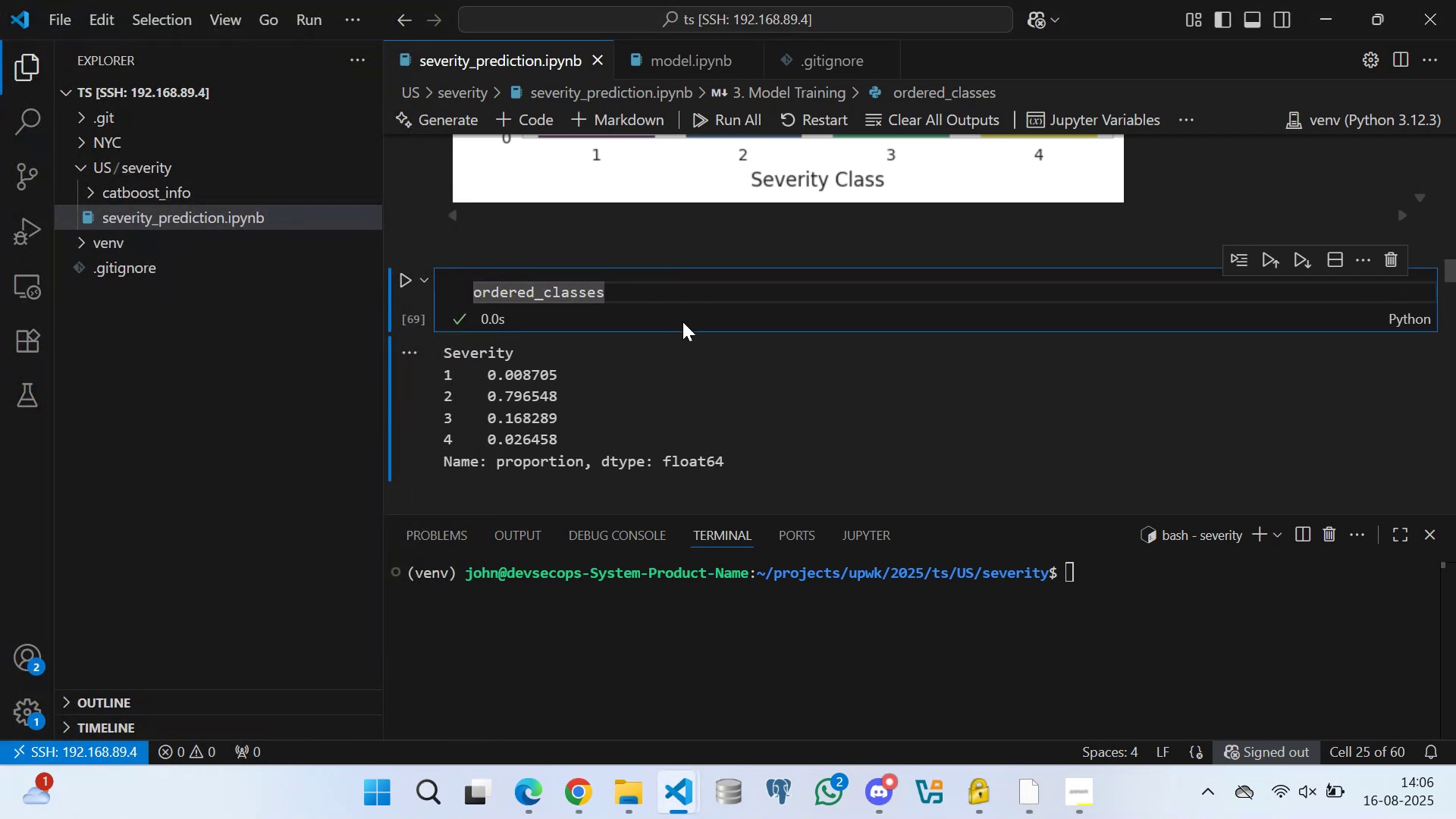 
left_click([678, 302])
 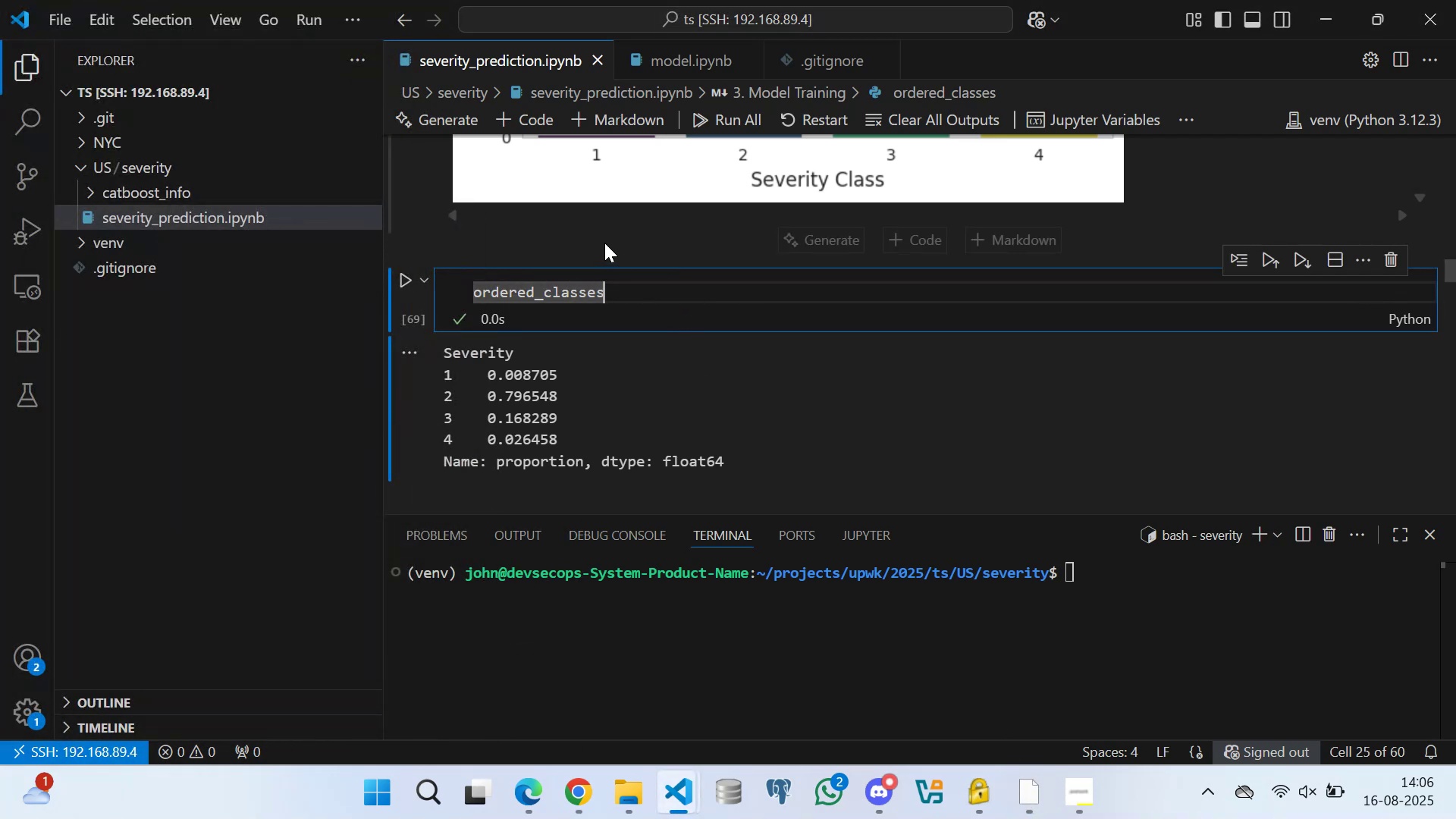 
left_click([604, 243])
 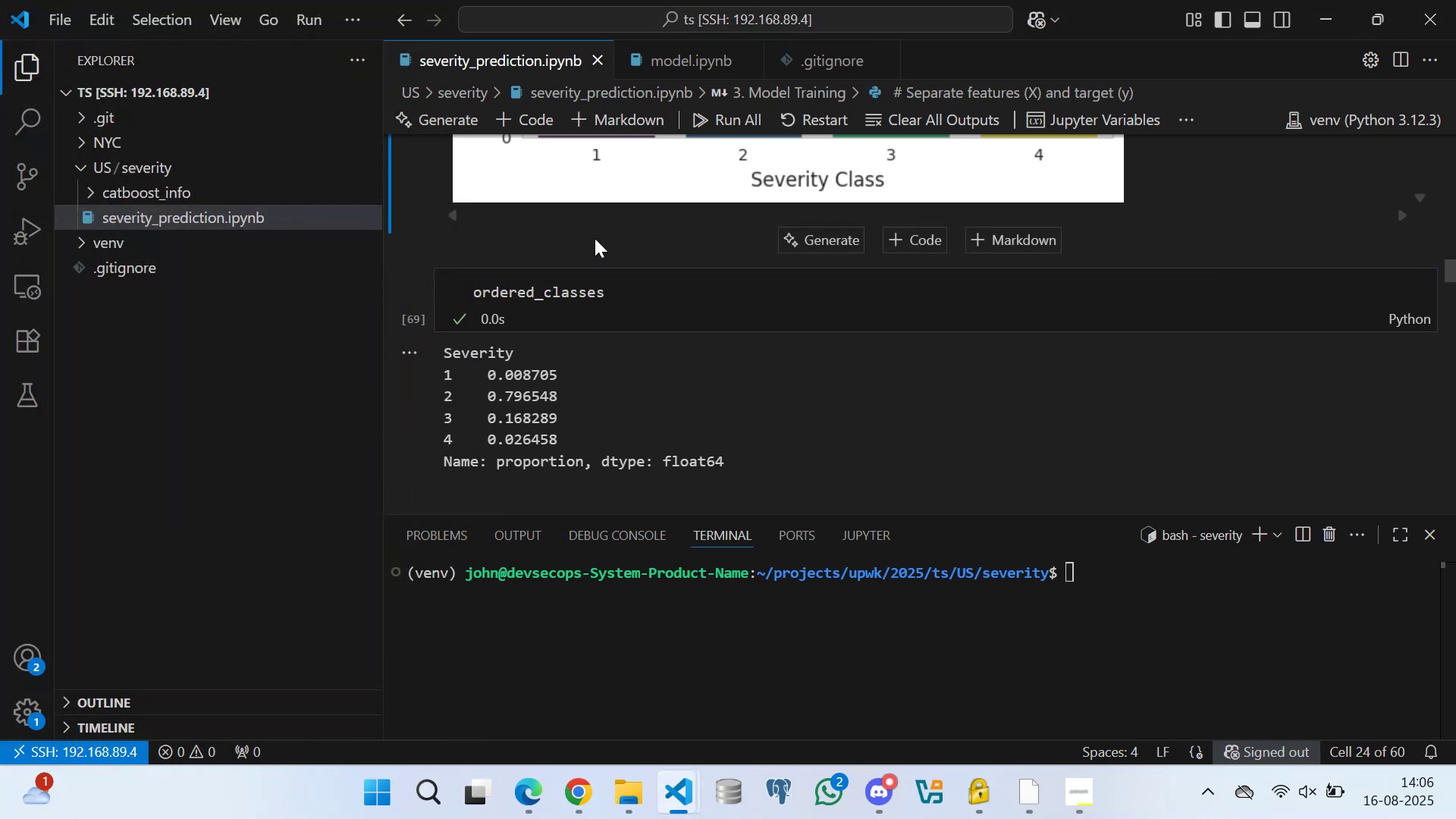 
left_click([593, 233])
 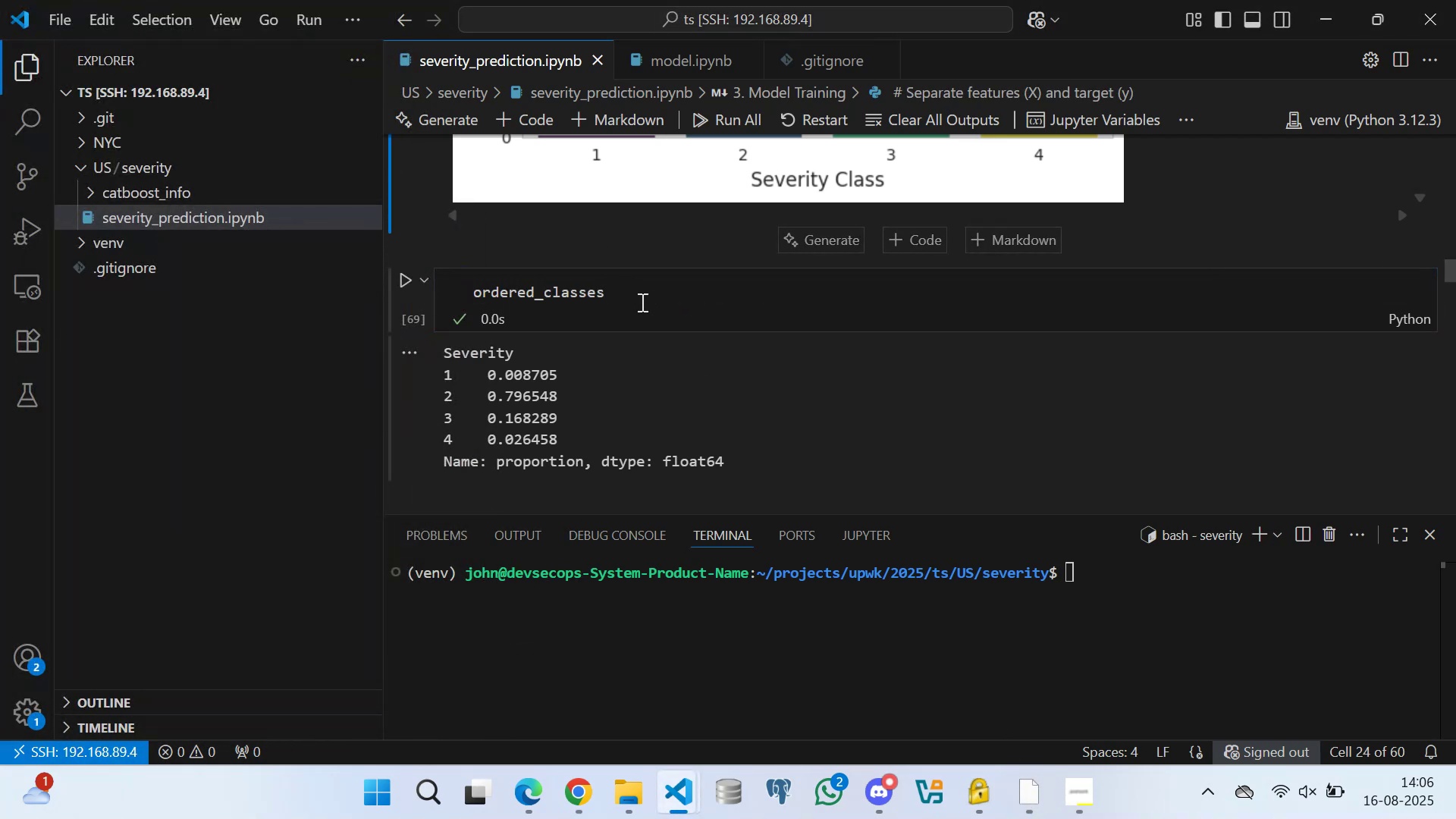 
left_click([641, 302])
 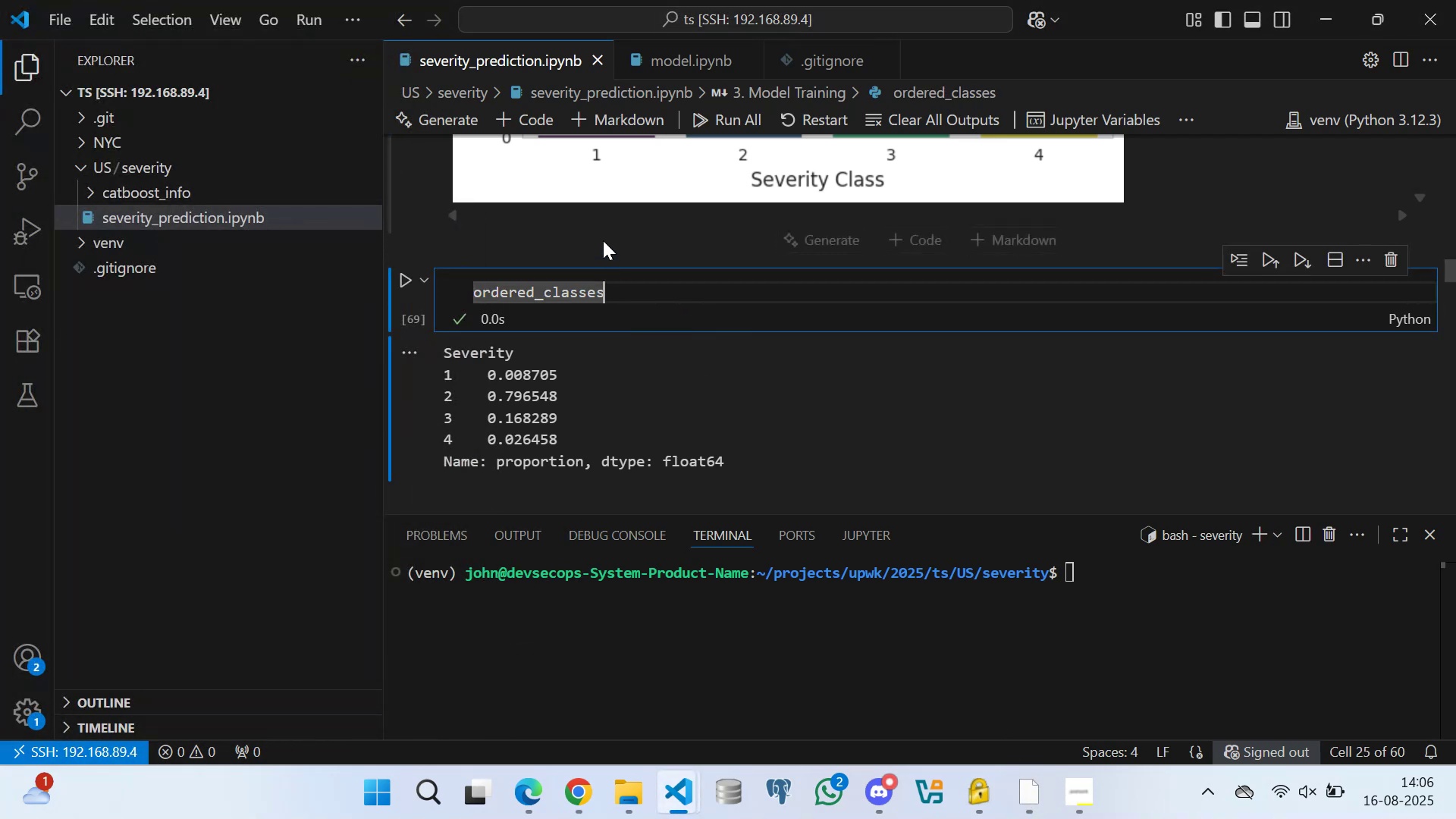 
left_click([599, 237])
 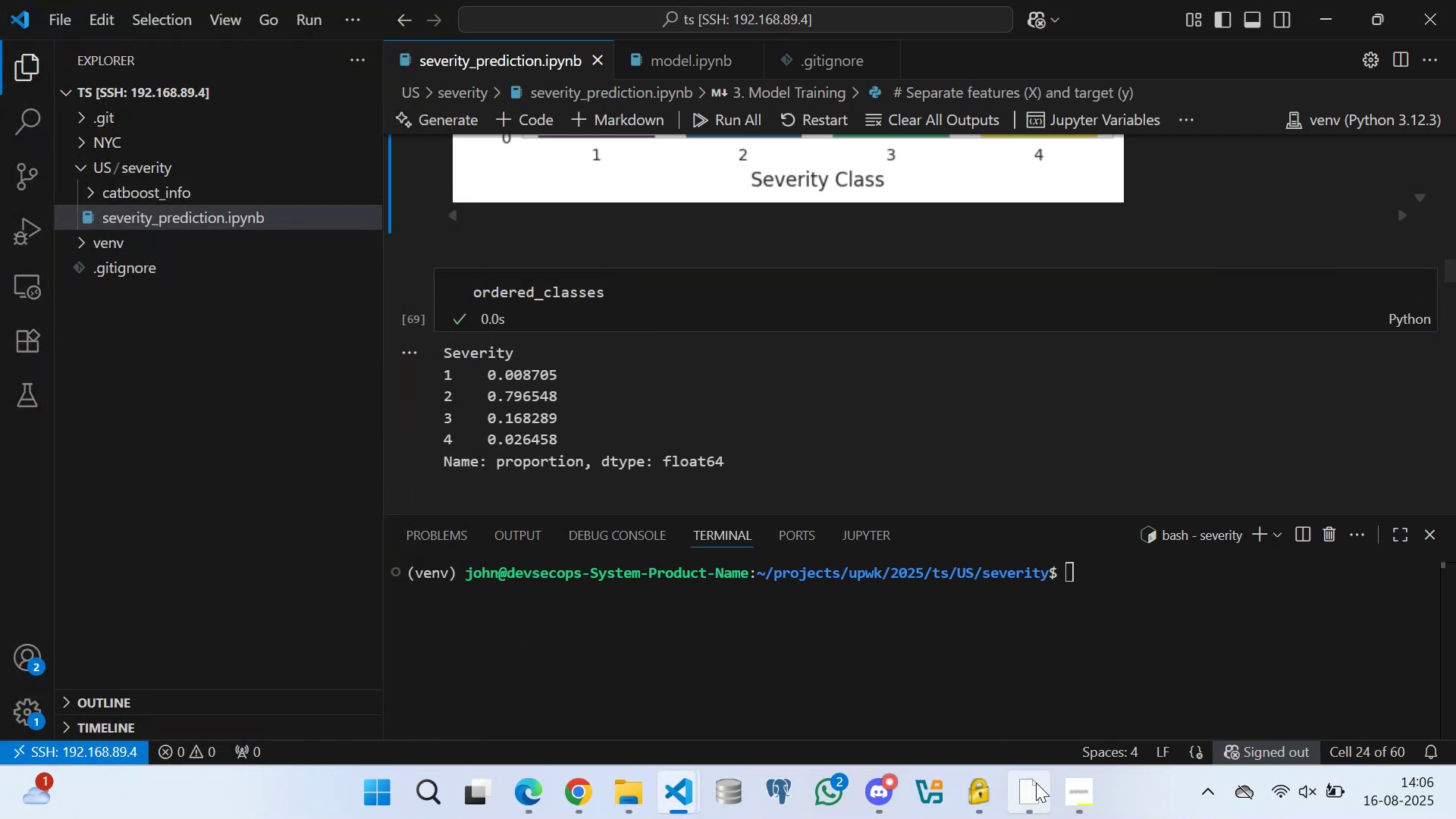 
left_click([1028, 789])
 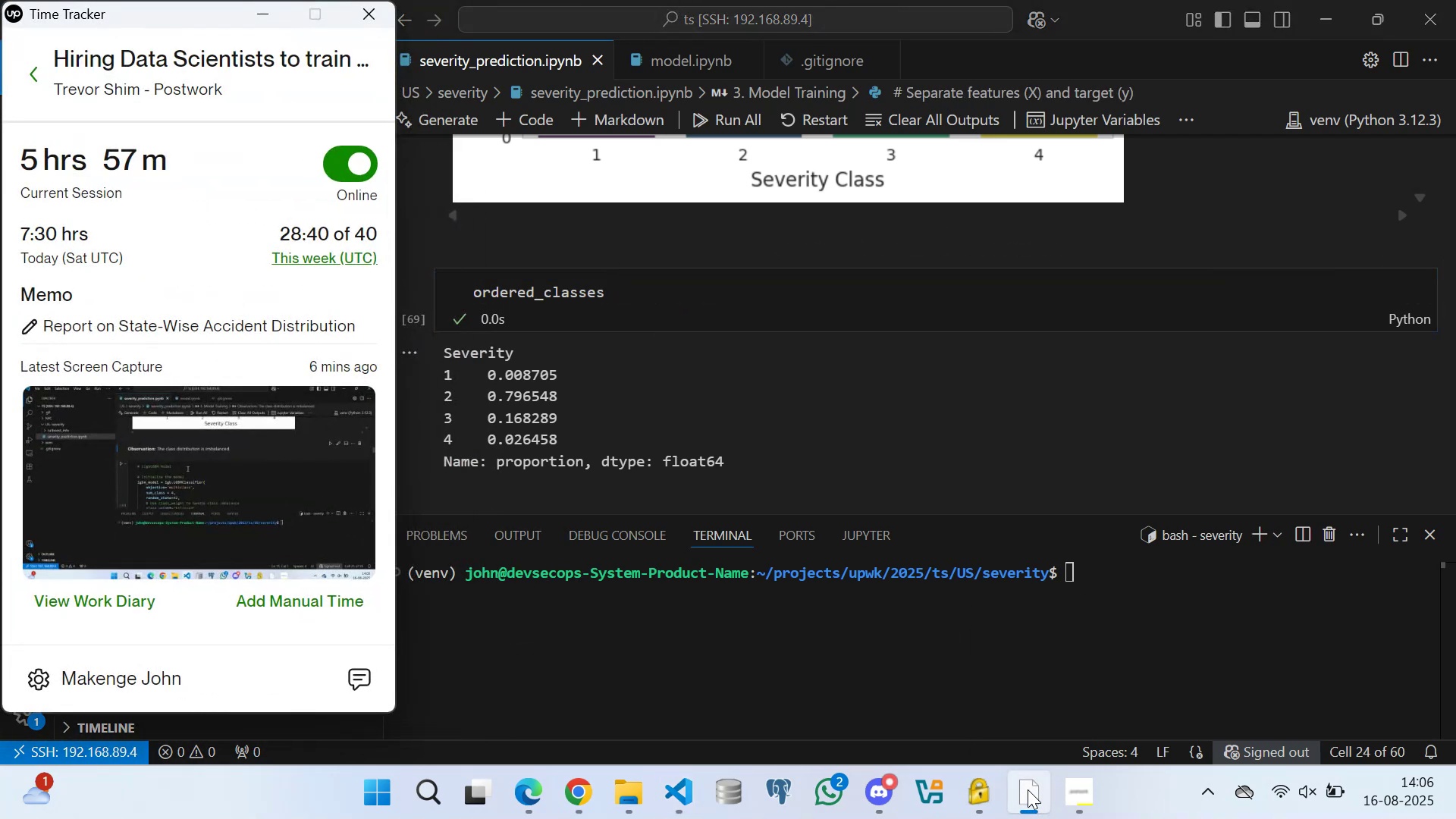 
left_click([1028, 789])
 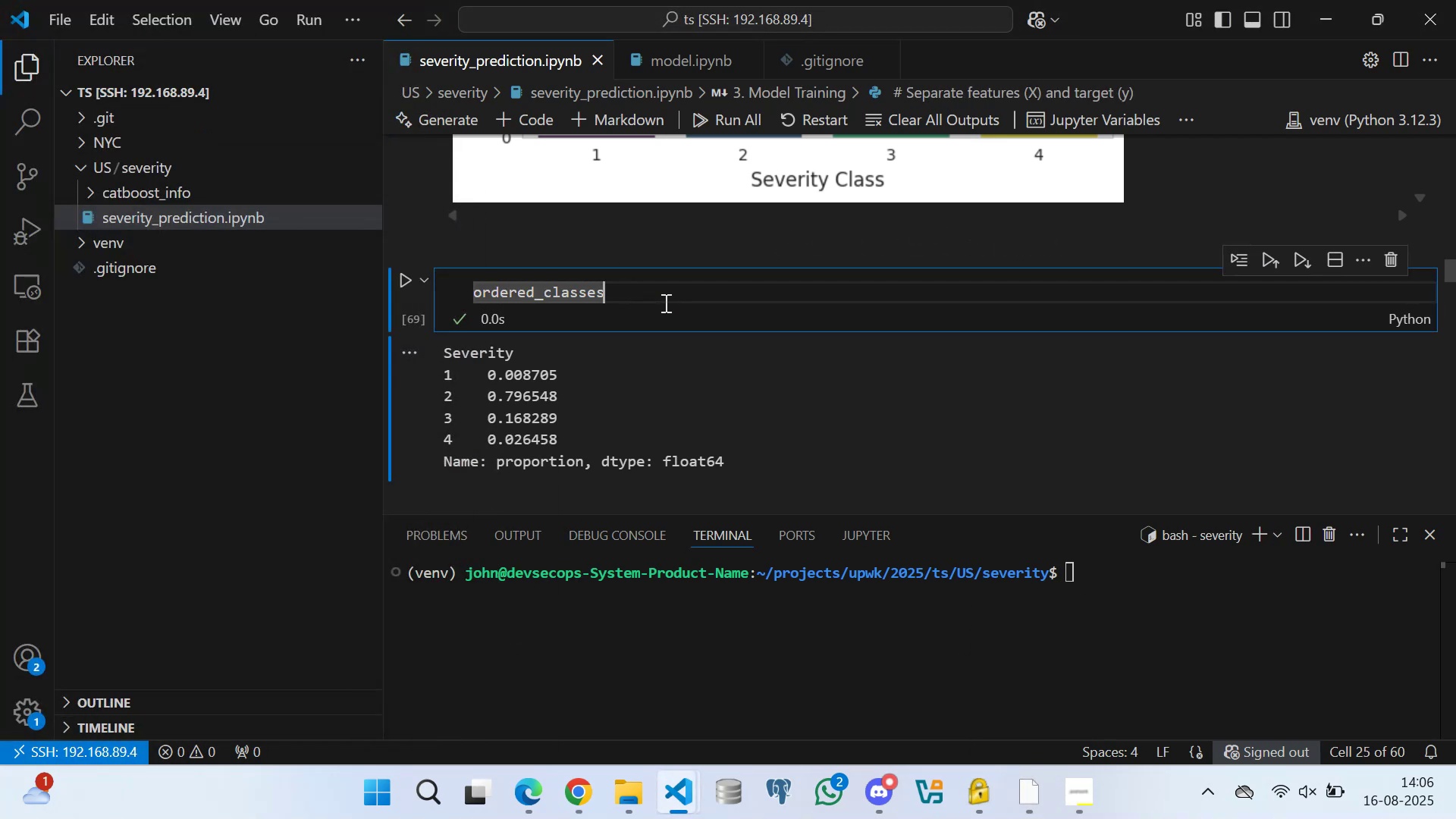 
double_click([664, 303])
 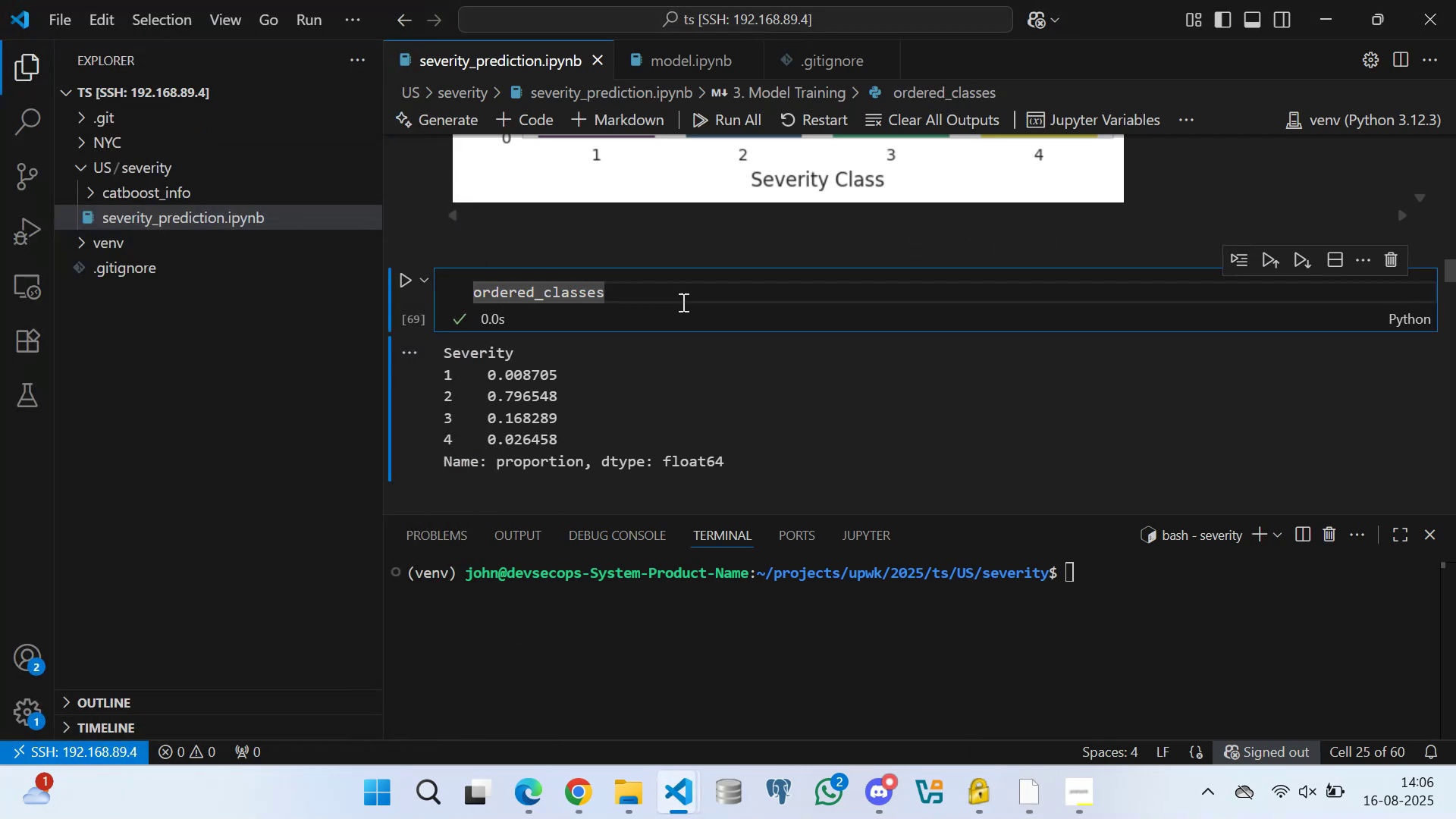 
triple_click([683, 301])
 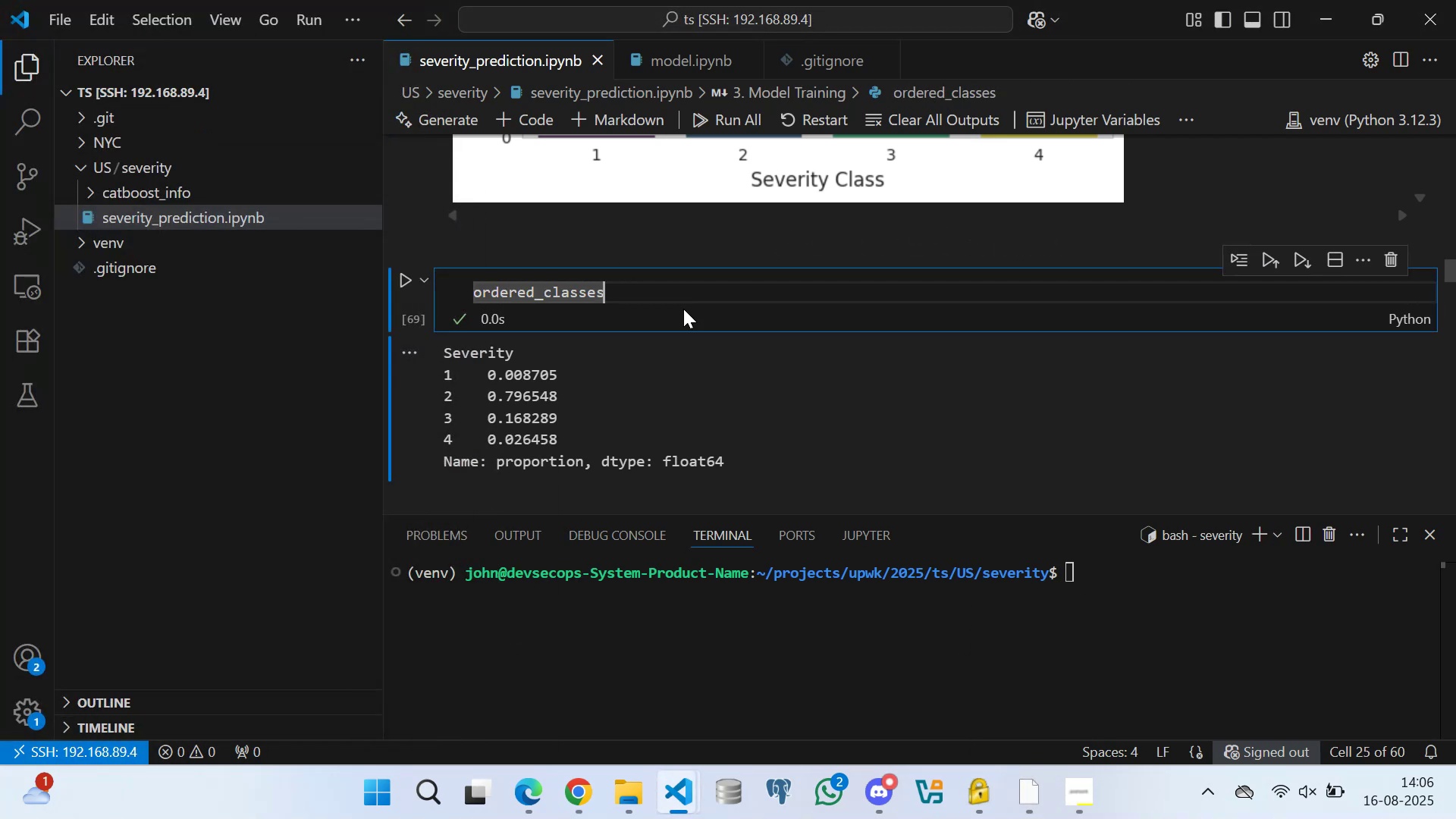 
left_click([683, 308])
 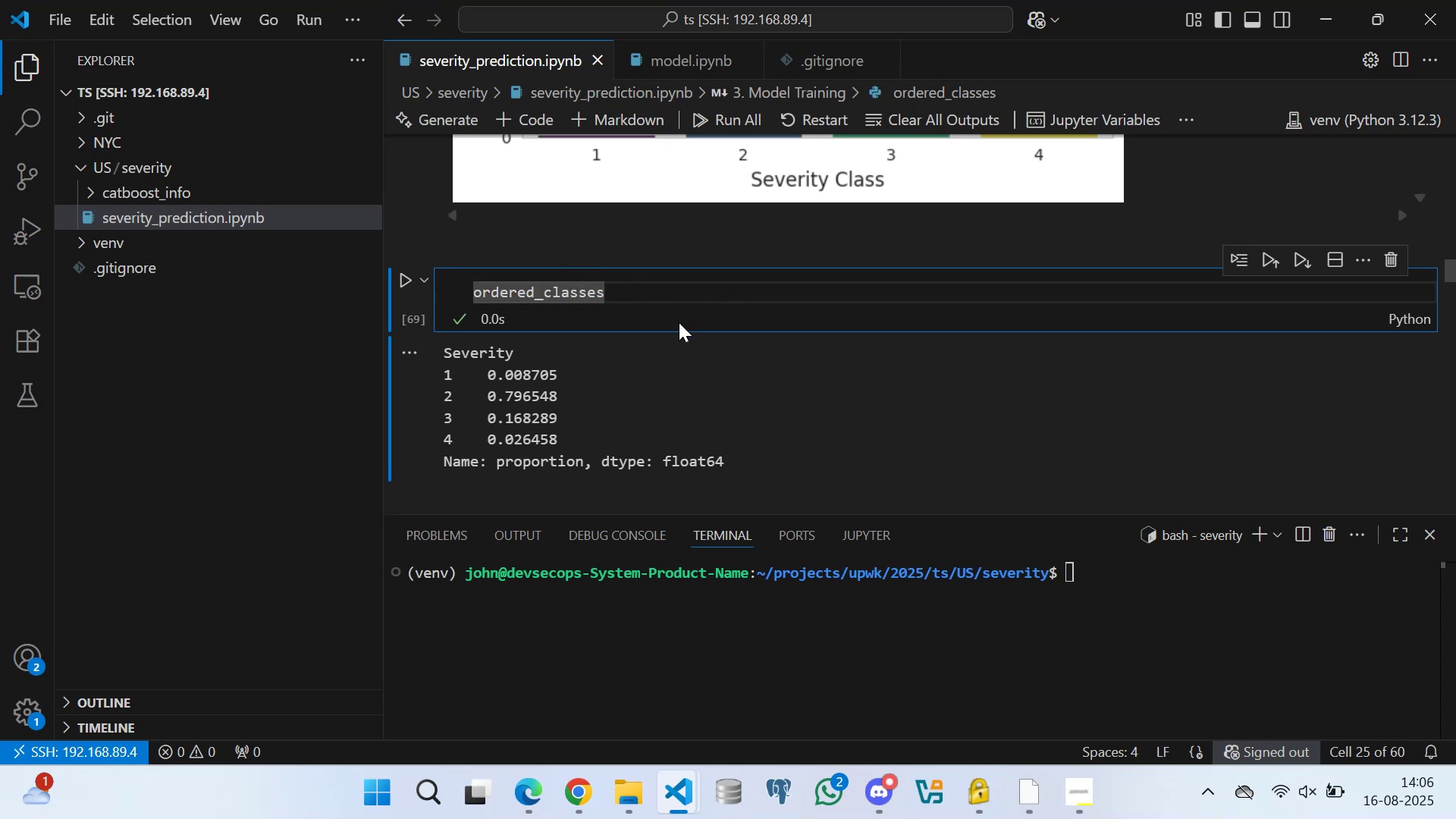 
left_click([676, 314])
 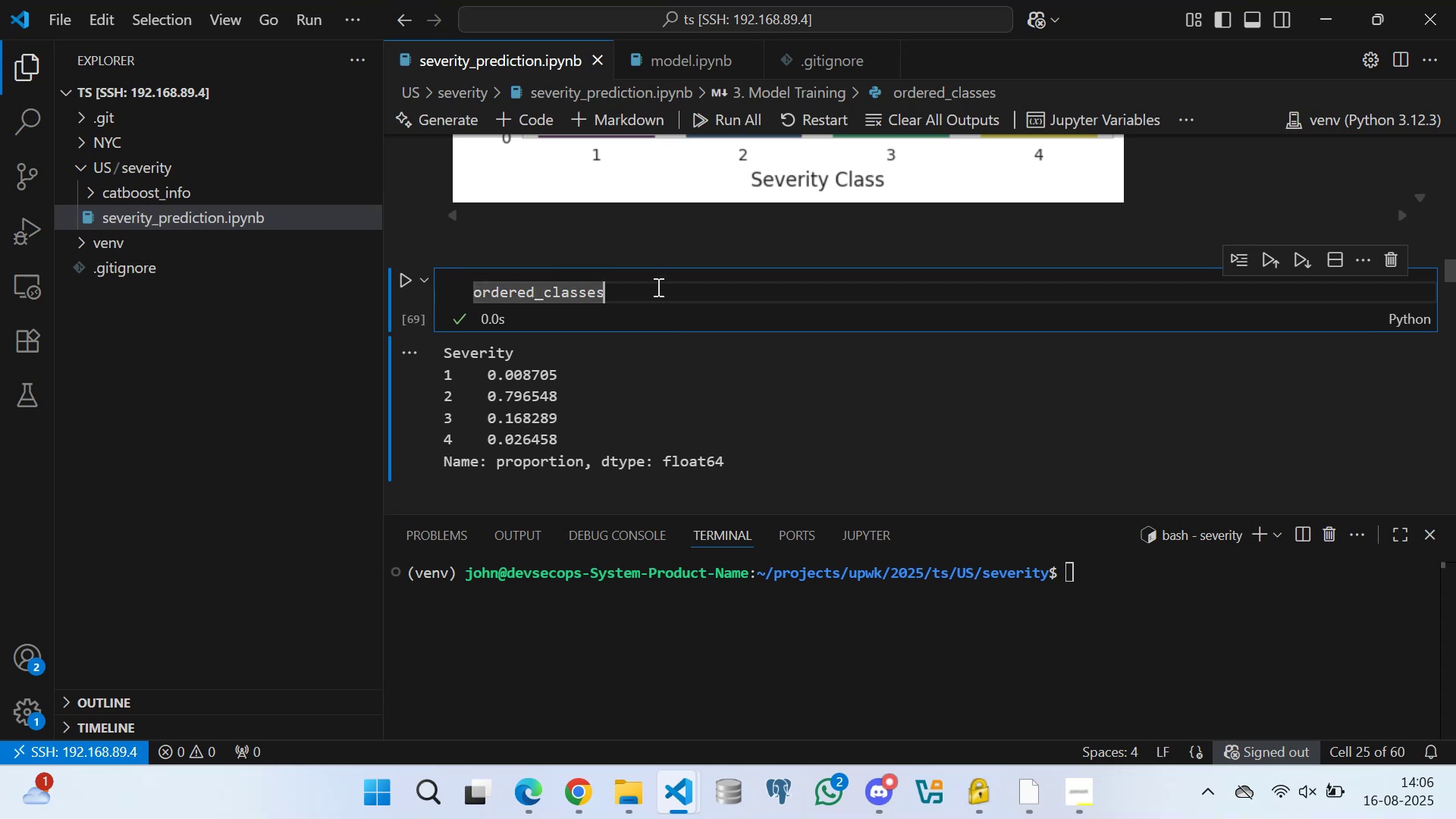 
left_click([657, 287])
 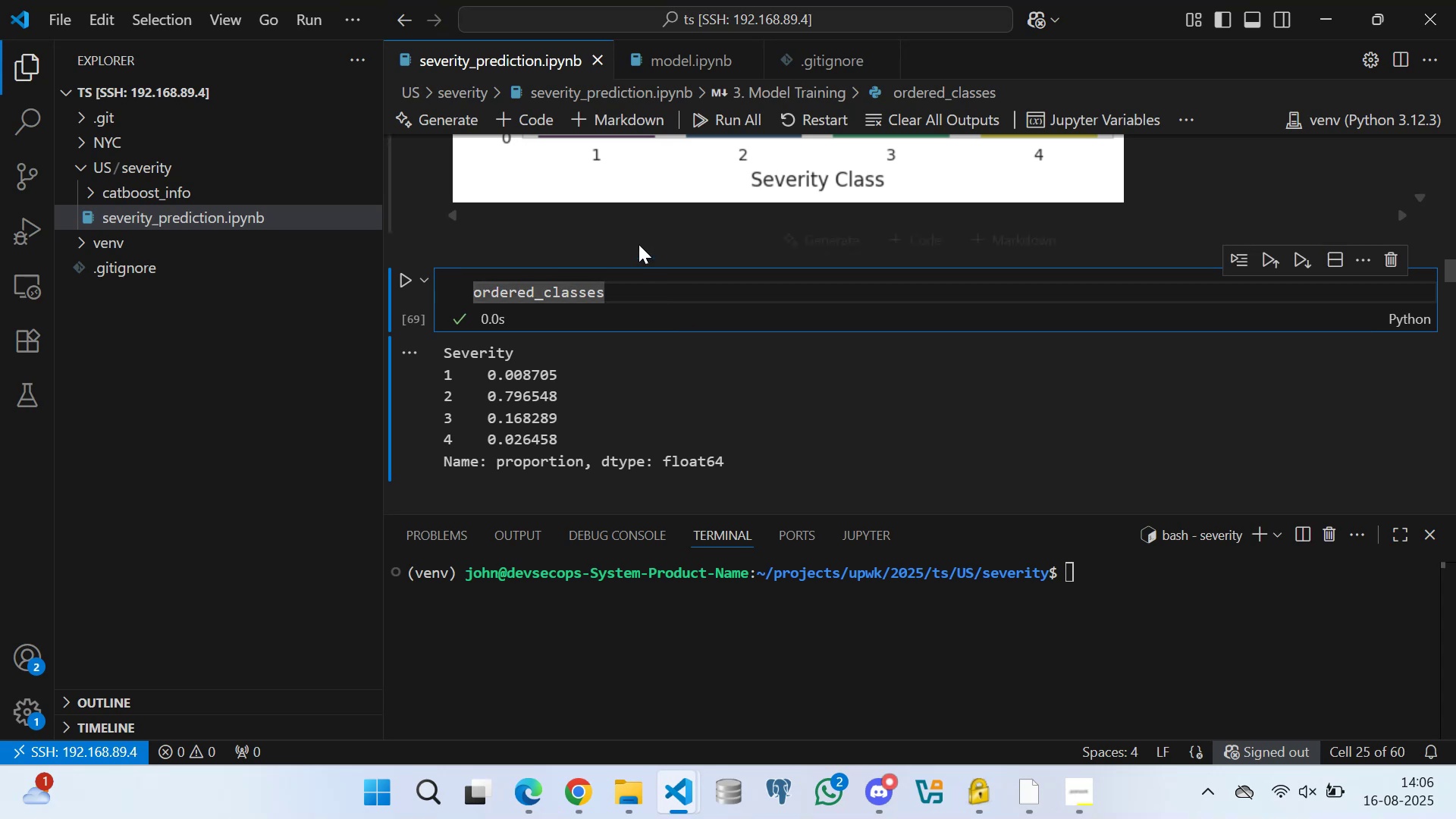 
left_click([637, 243])
 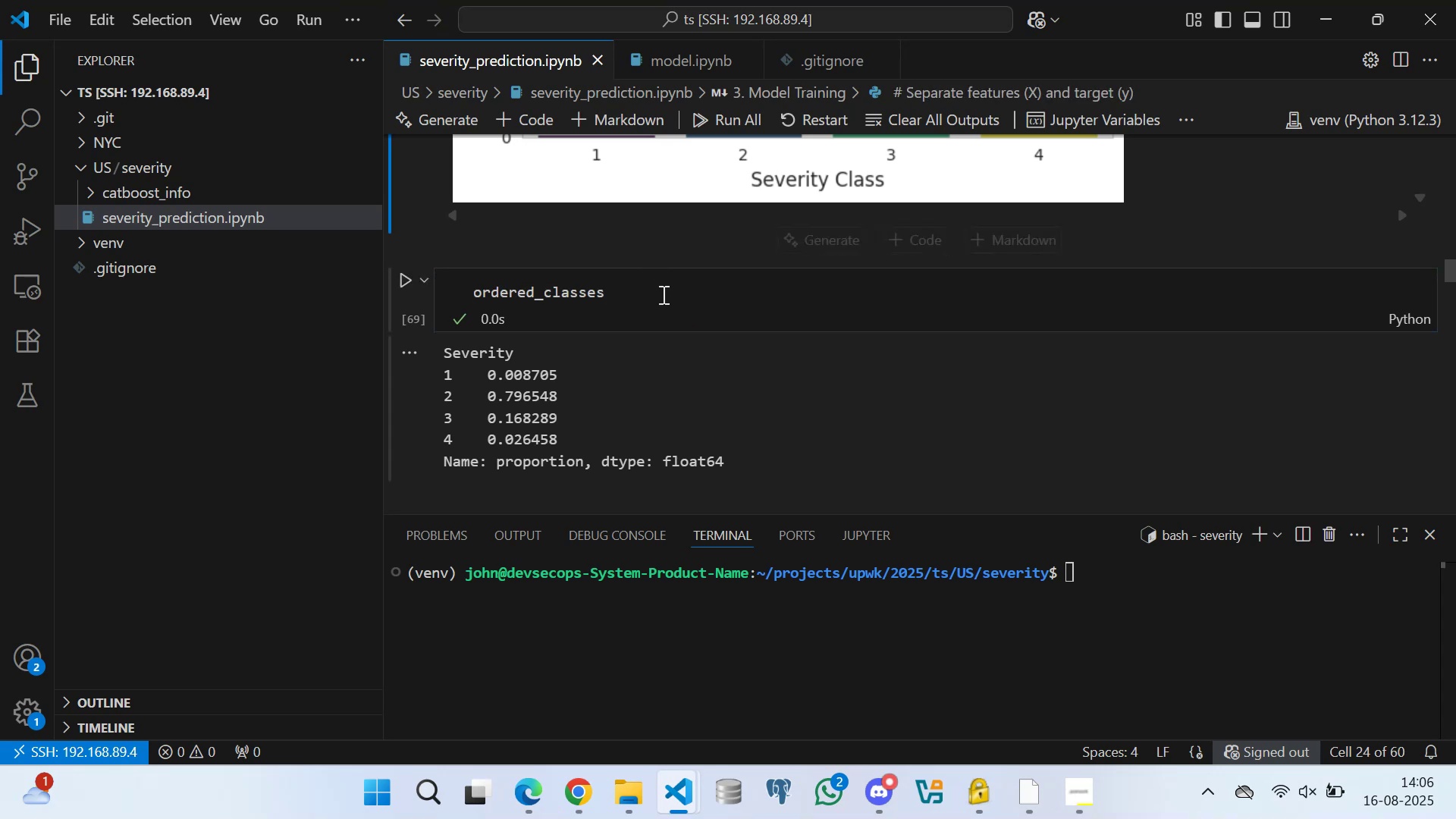 
left_click([662, 294])
 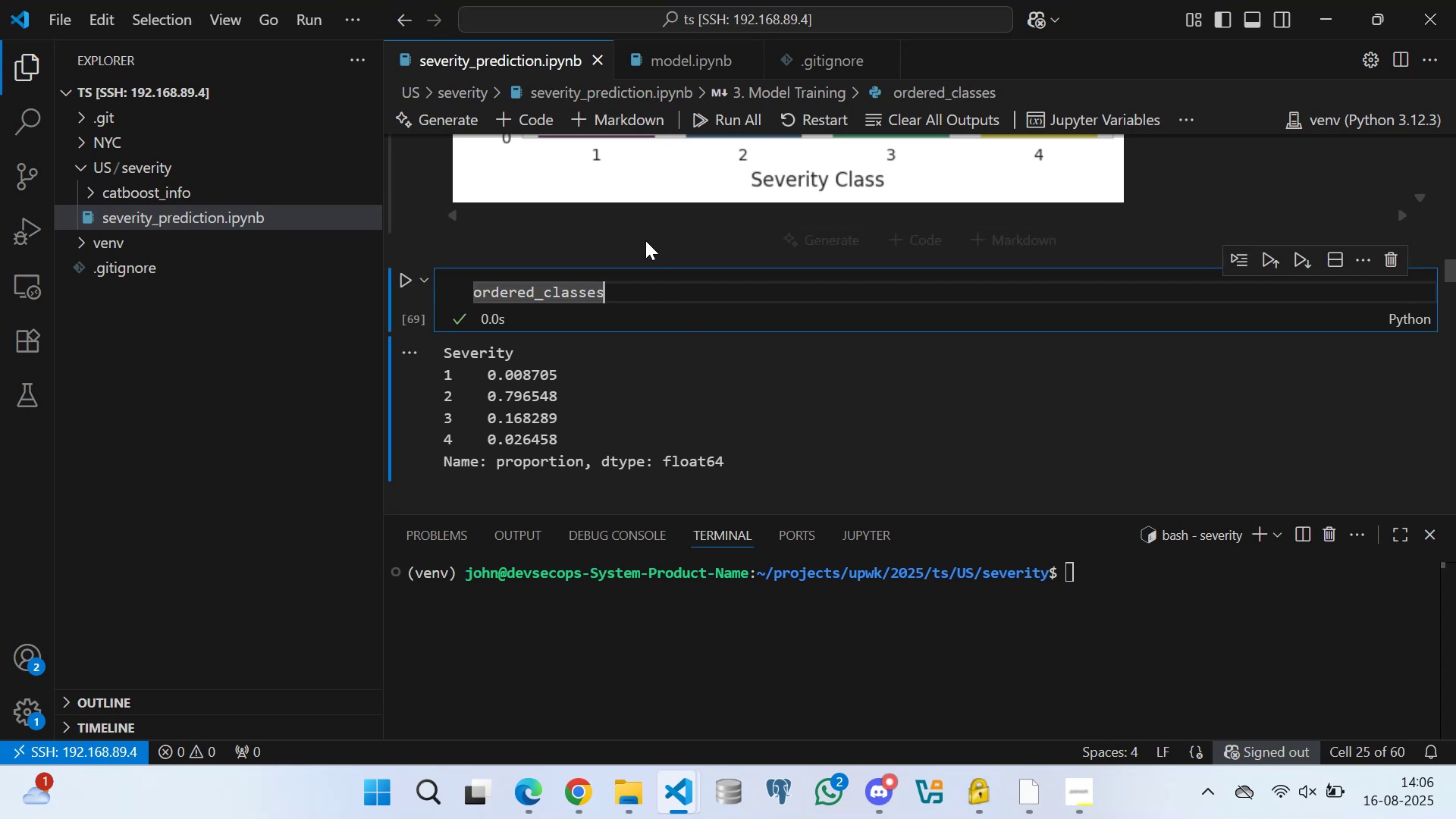 
left_click([645, 237])
 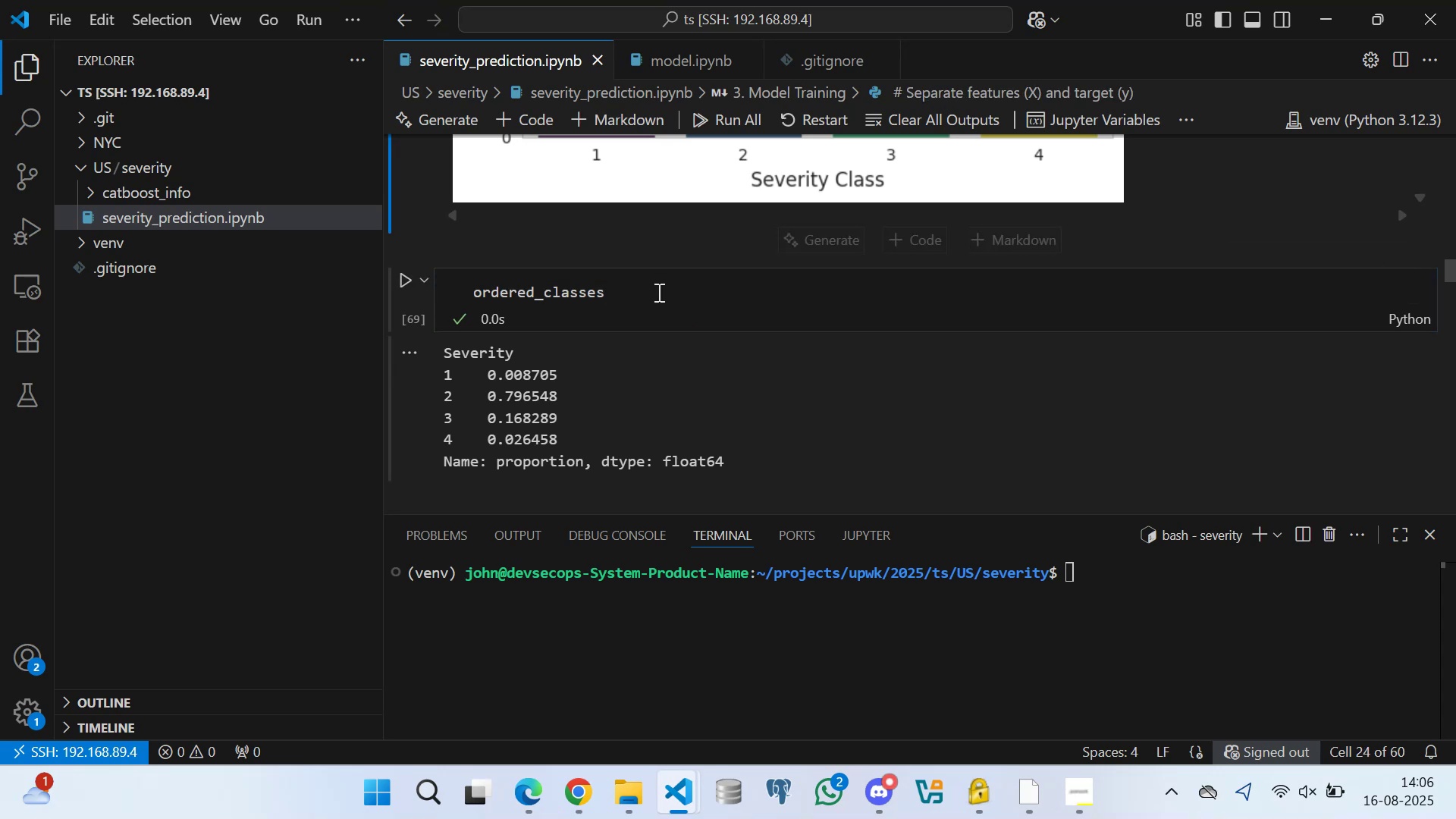 
left_click([657, 292])
 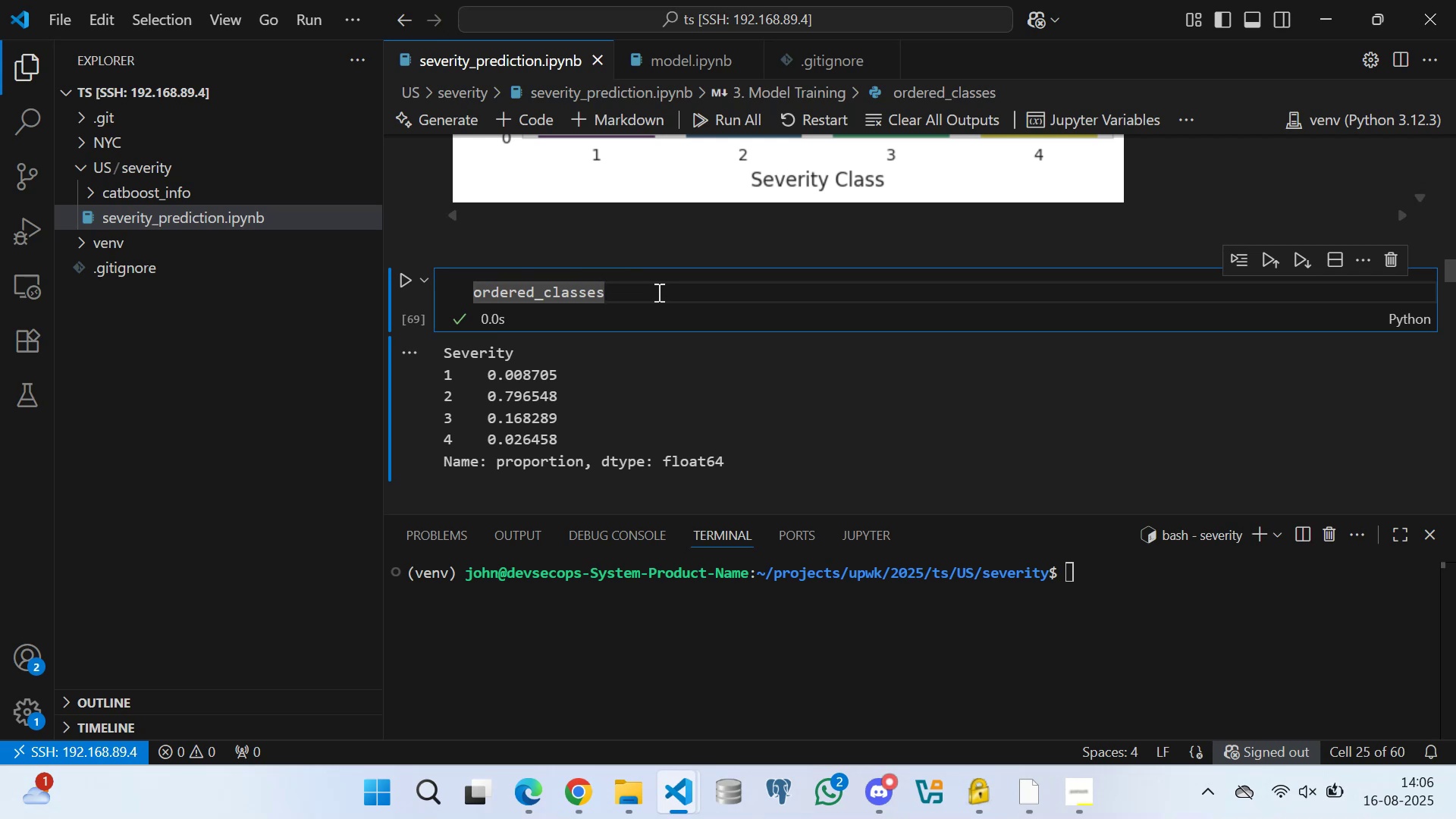 
wait(30.55)
 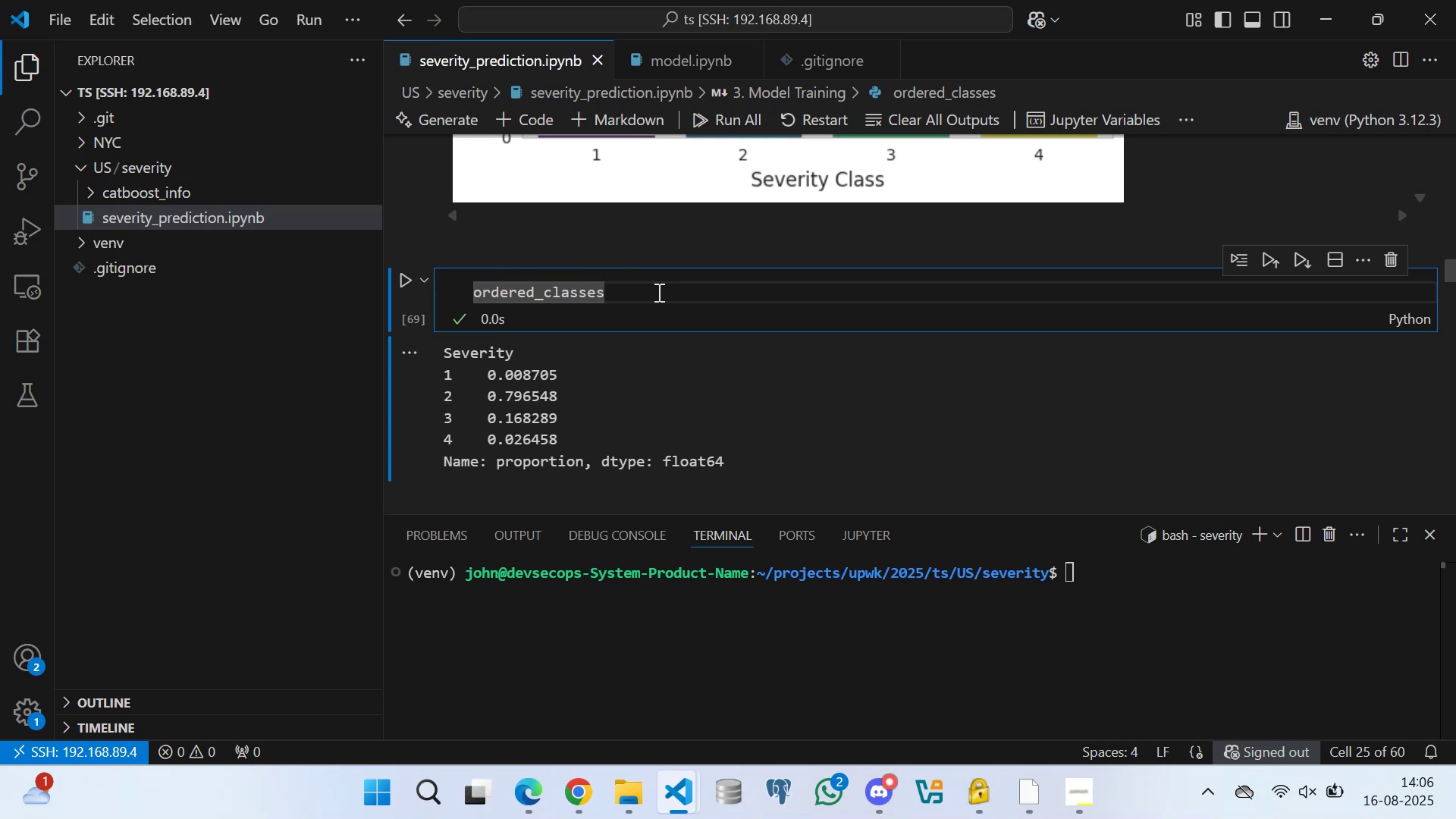 
scroll: coordinate [554, 331], scroll_direction: up, amount: 32.0
 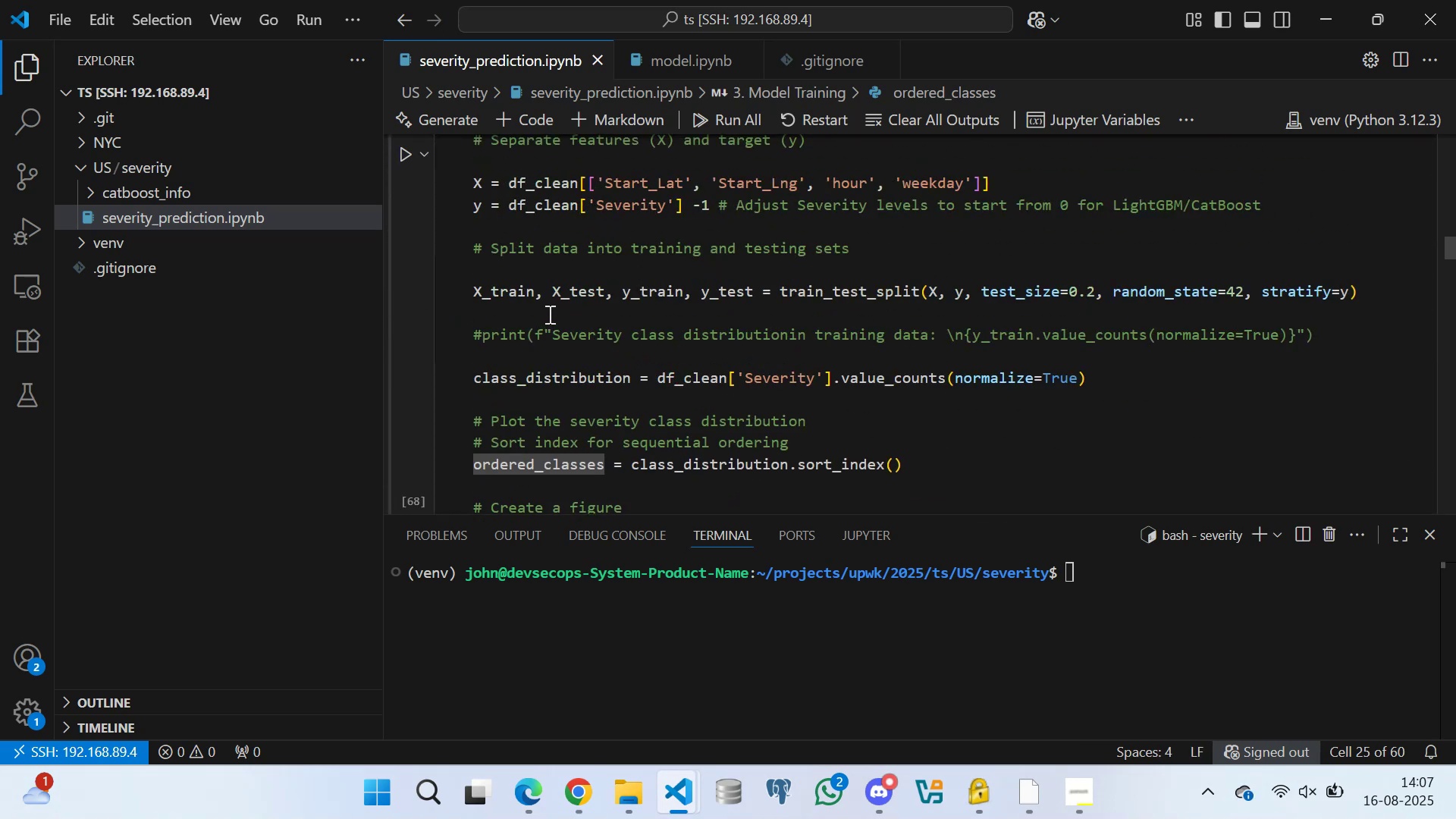 
left_click([548, 314])
 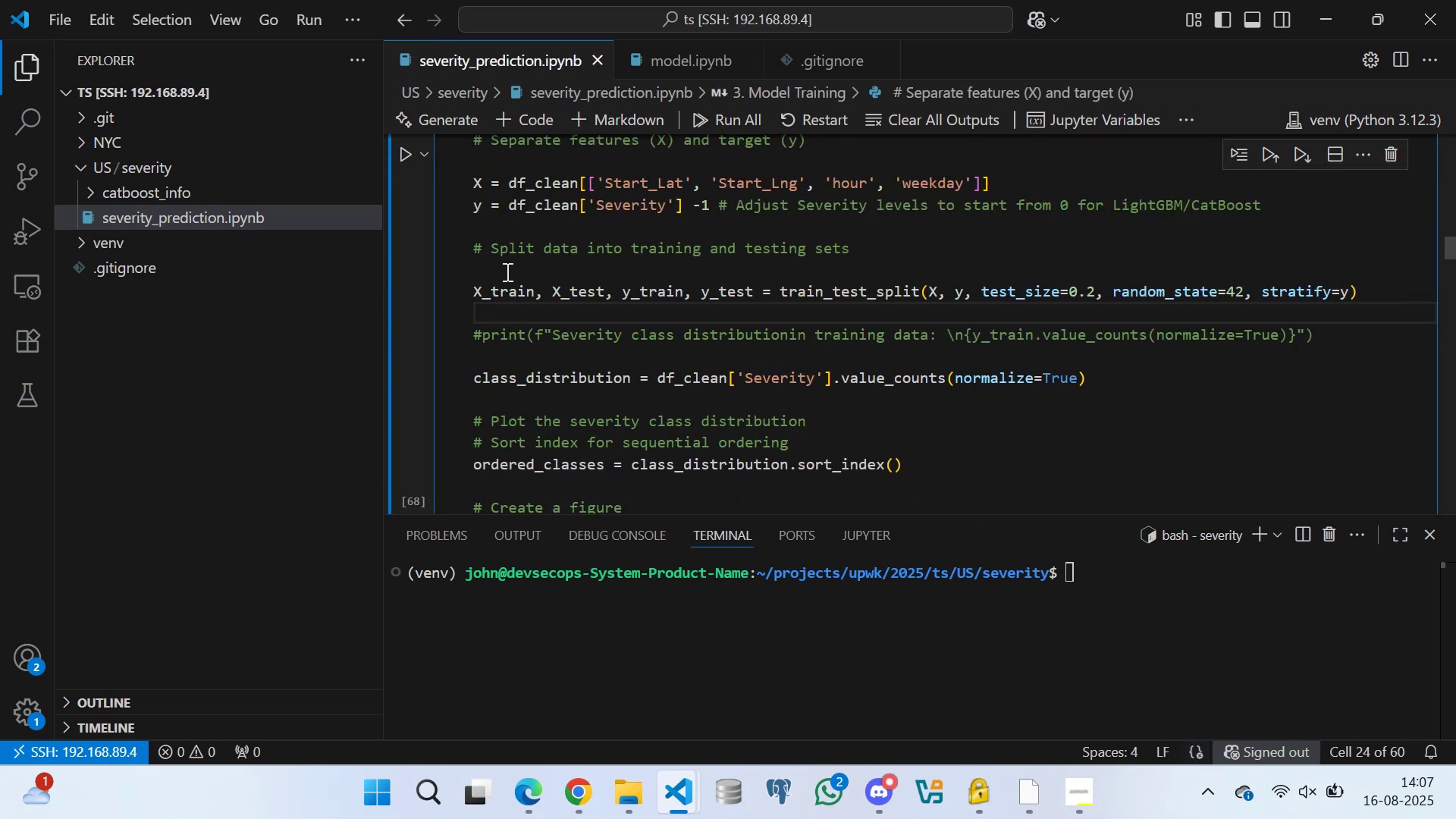 
left_click([504, 266])
 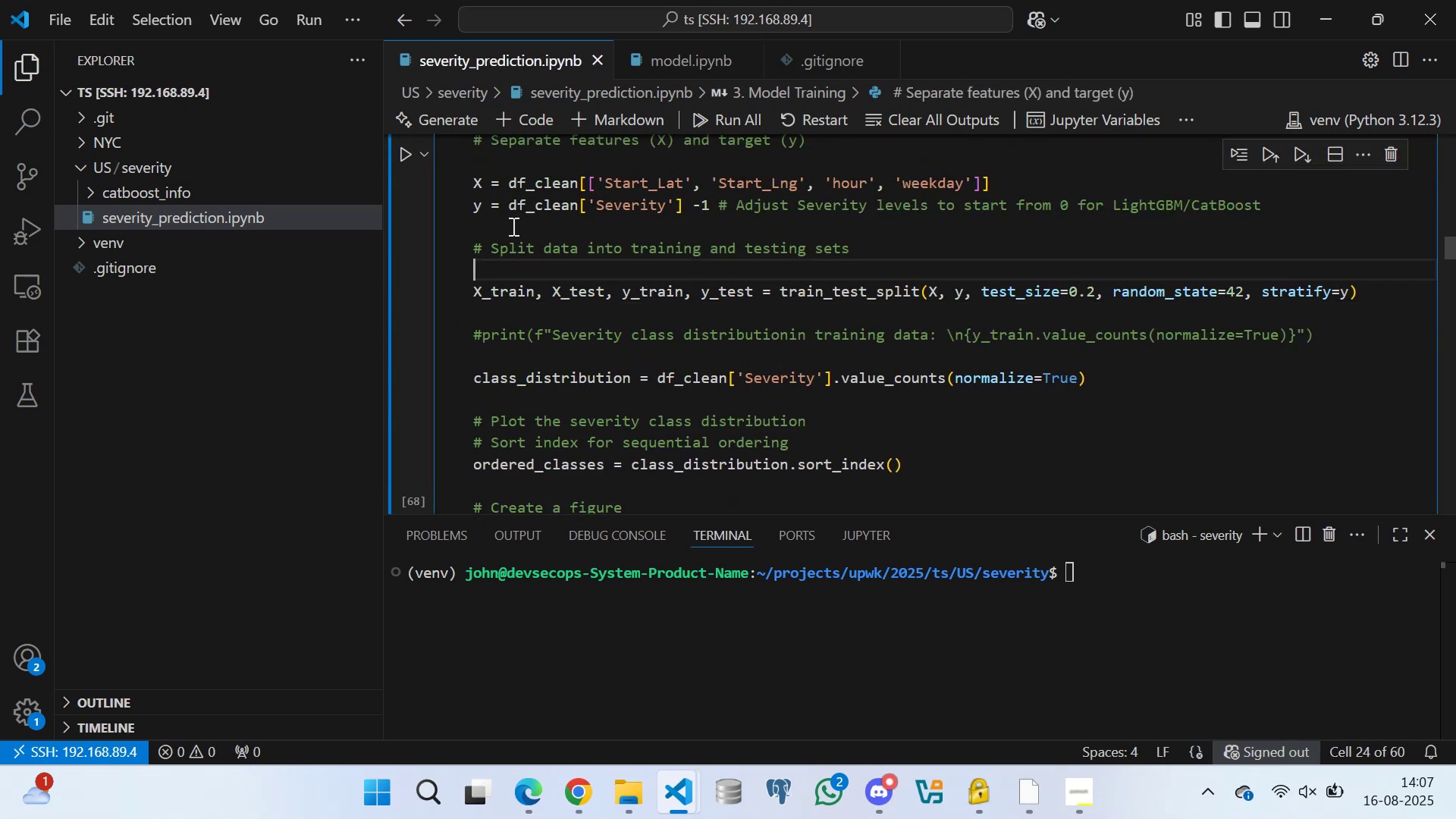 
left_click([512, 226])
 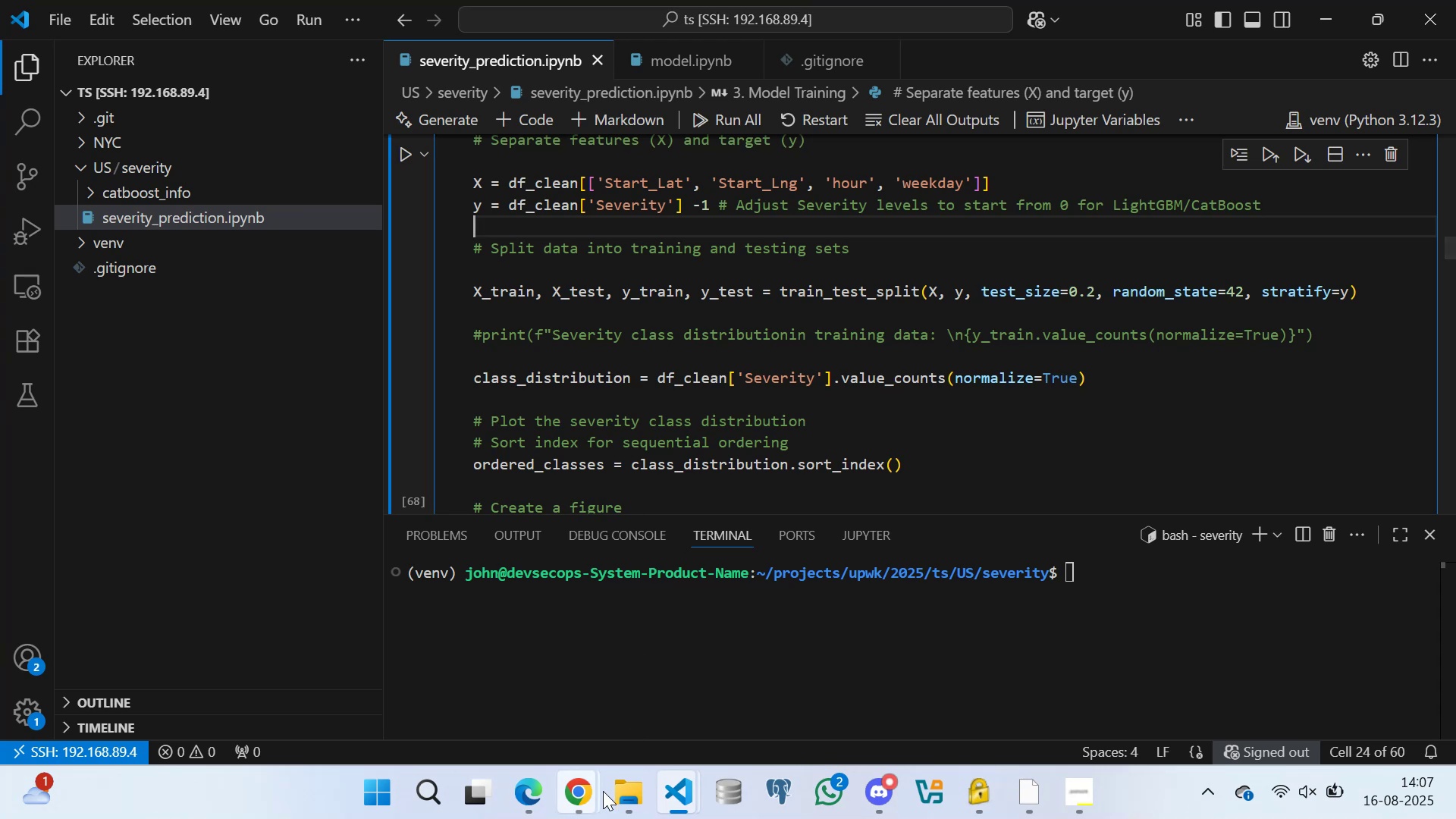 
left_click([629, 788])
 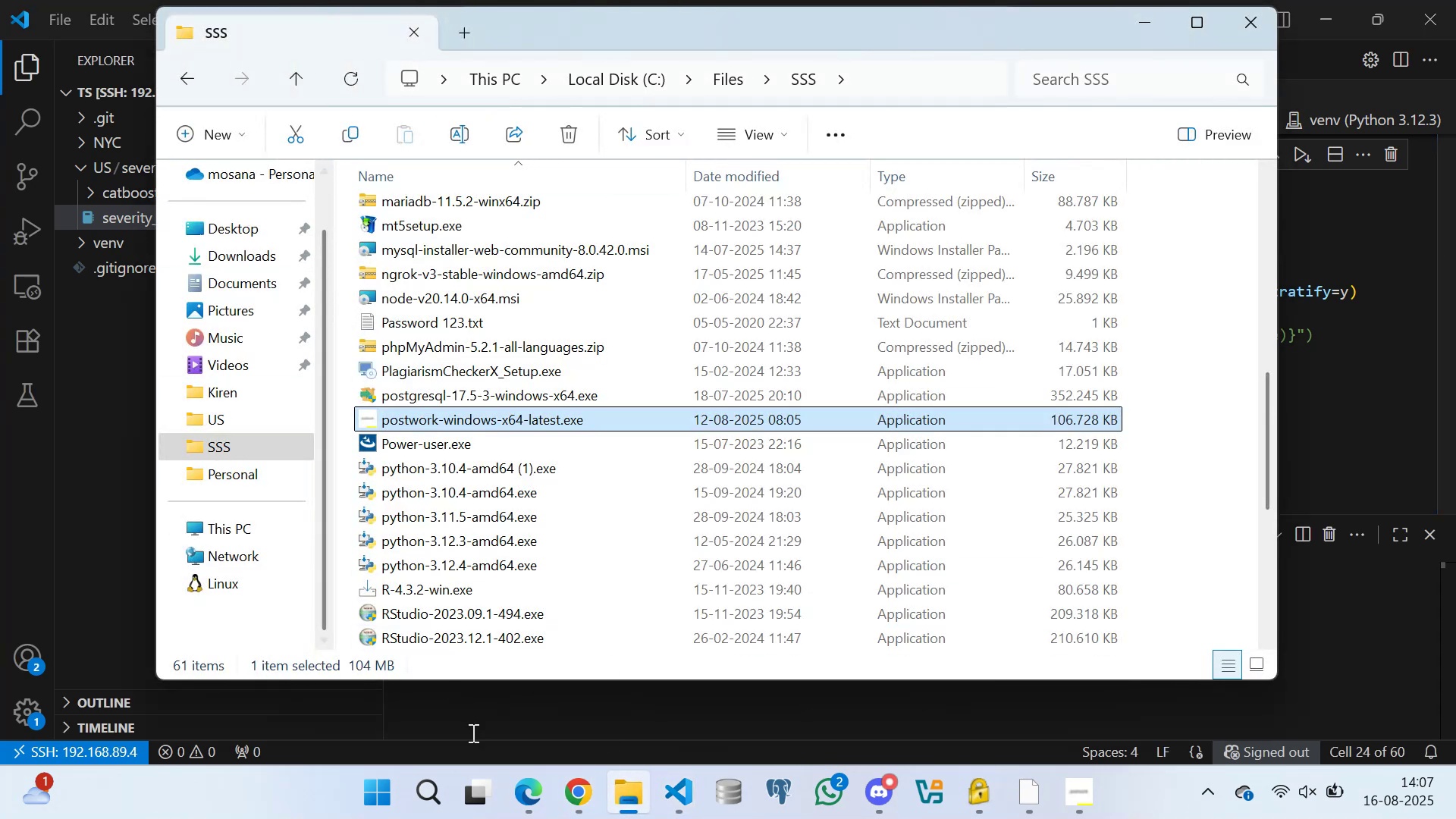 
left_click([526, 799])
 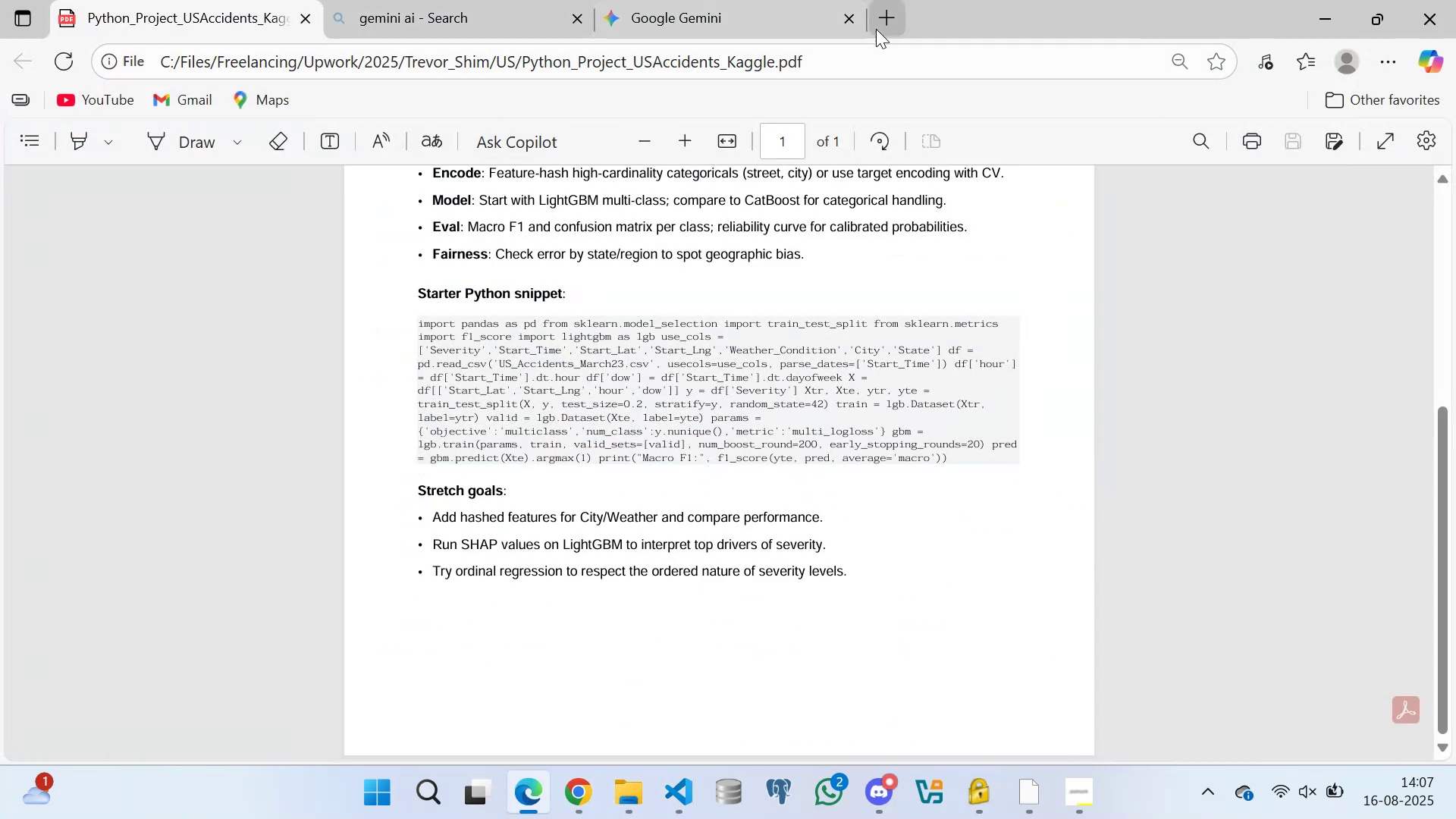 
wait(6.04)
 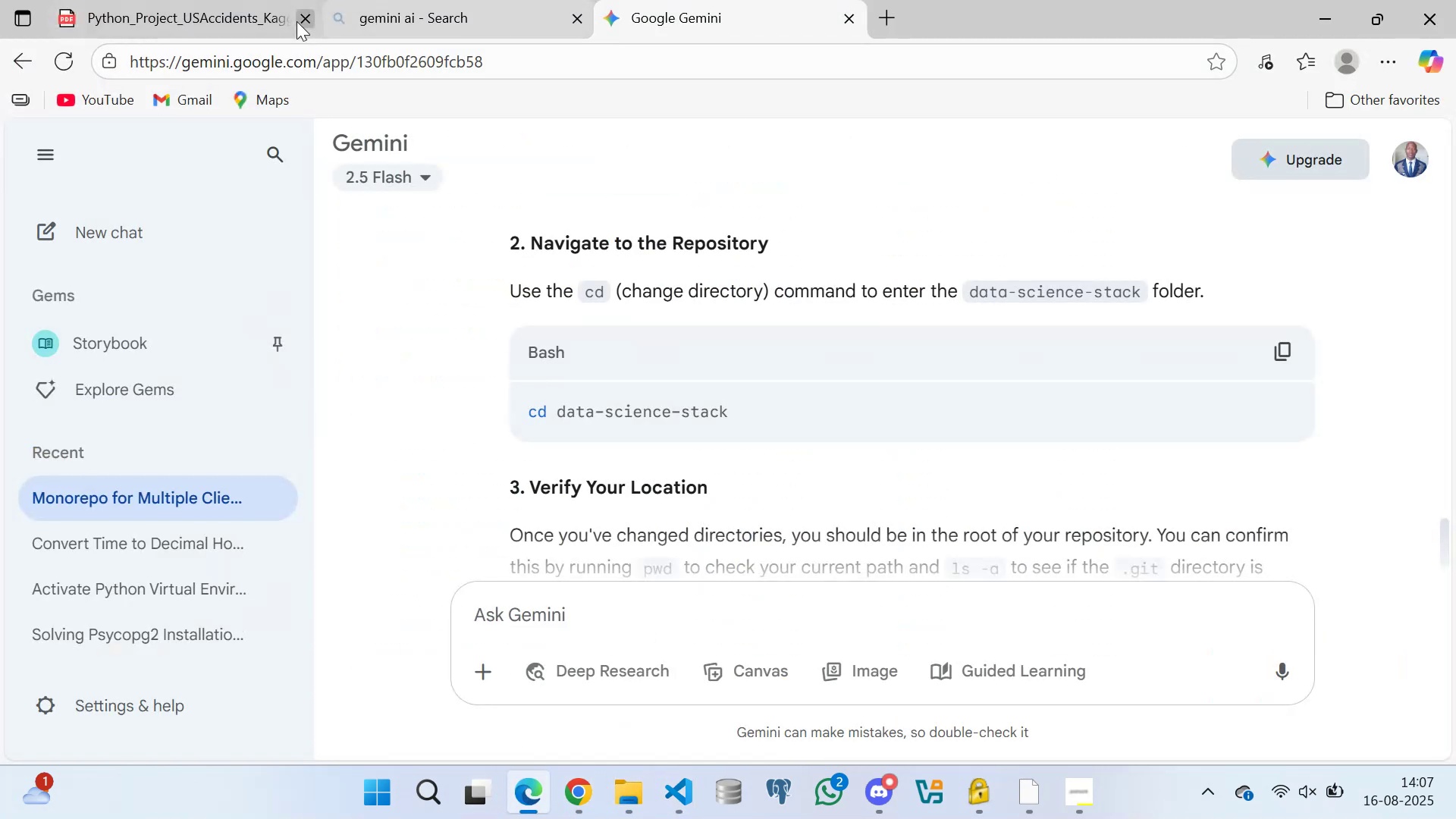 
left_click([585, 10])
 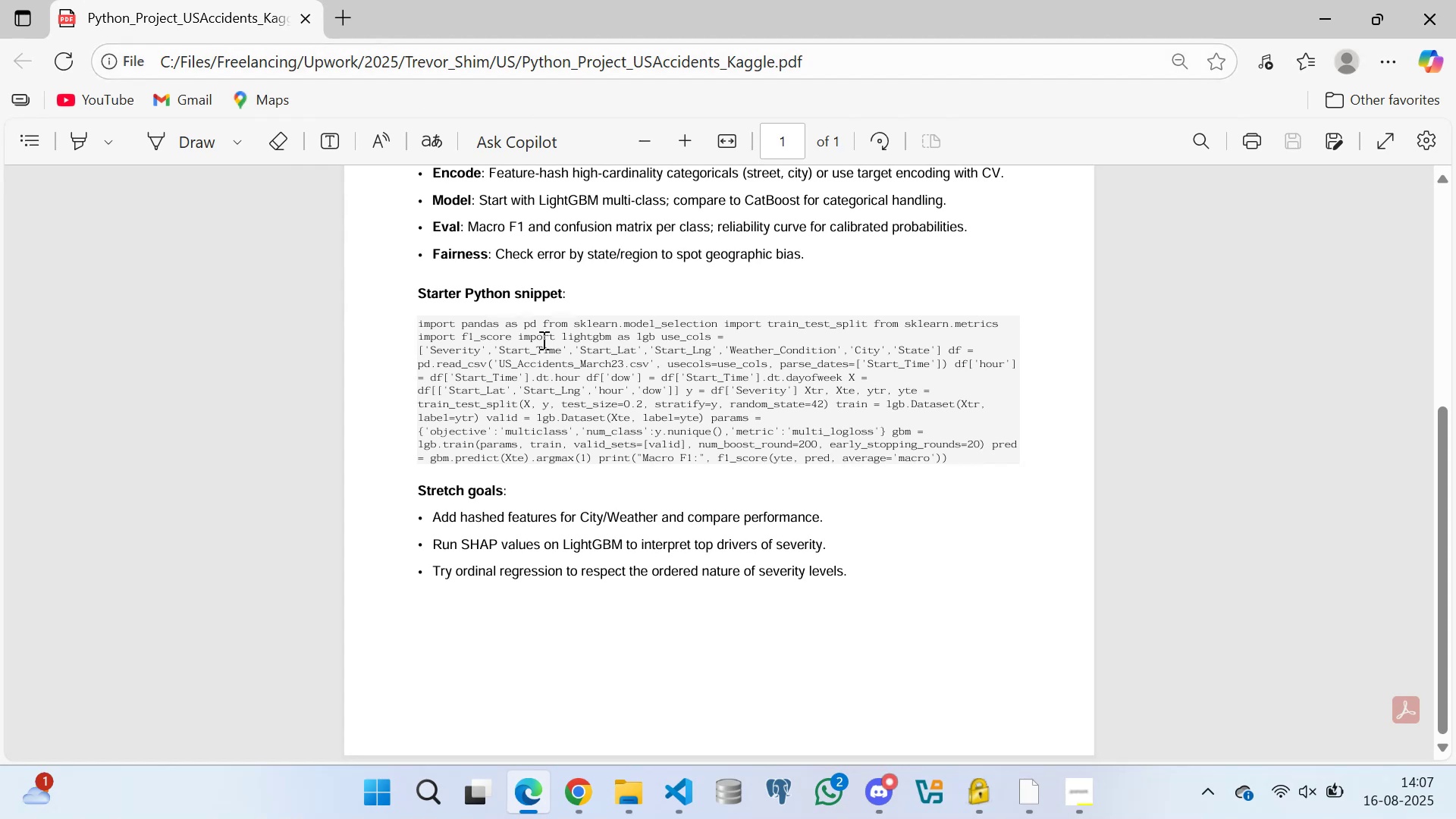 
scroll: coordinate [609, 372], scroll_direction: up, amount: 3.0
 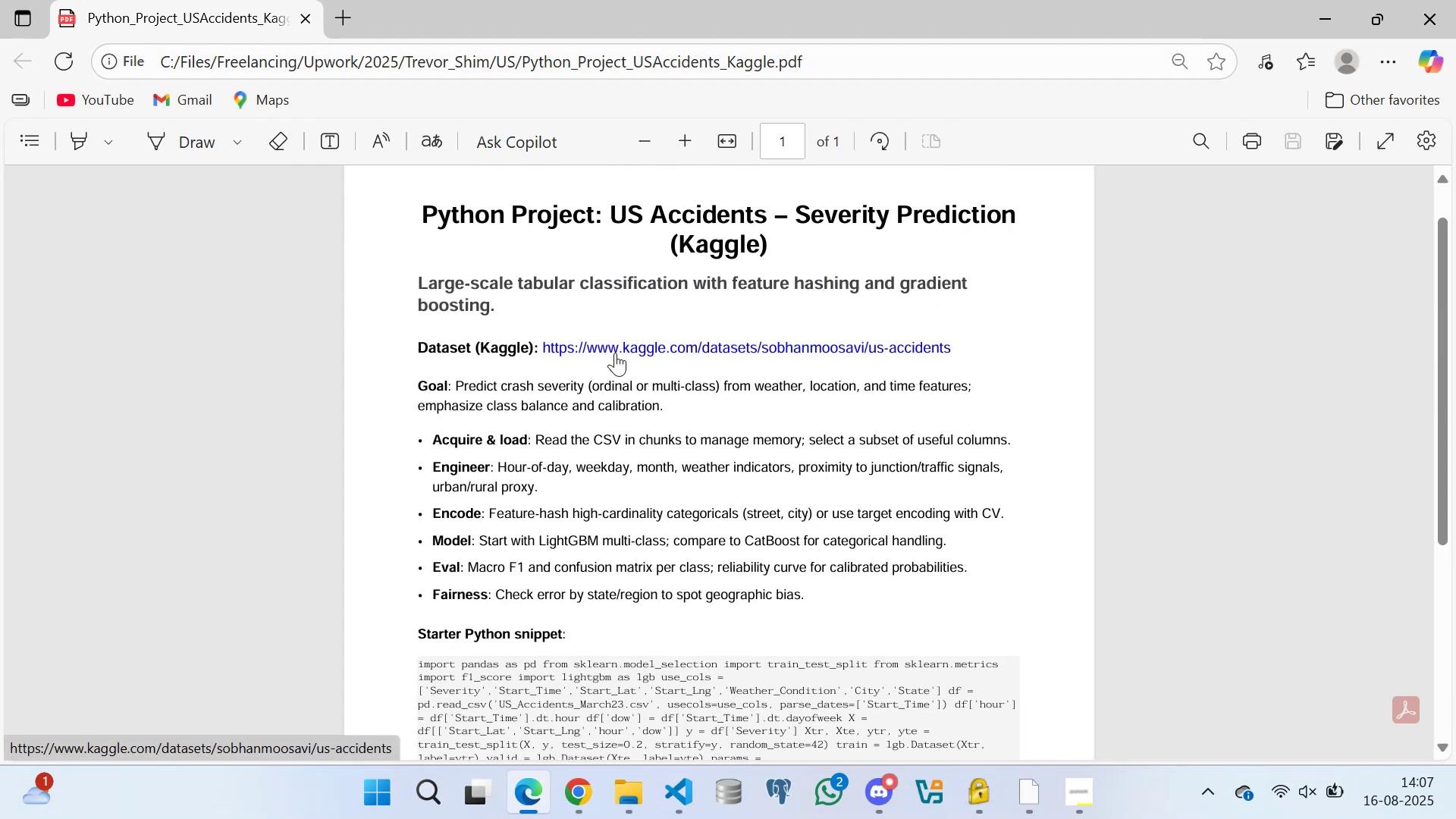 
scroll: coordinate [658, 330], scroll_direction: down, amount: 1.0
 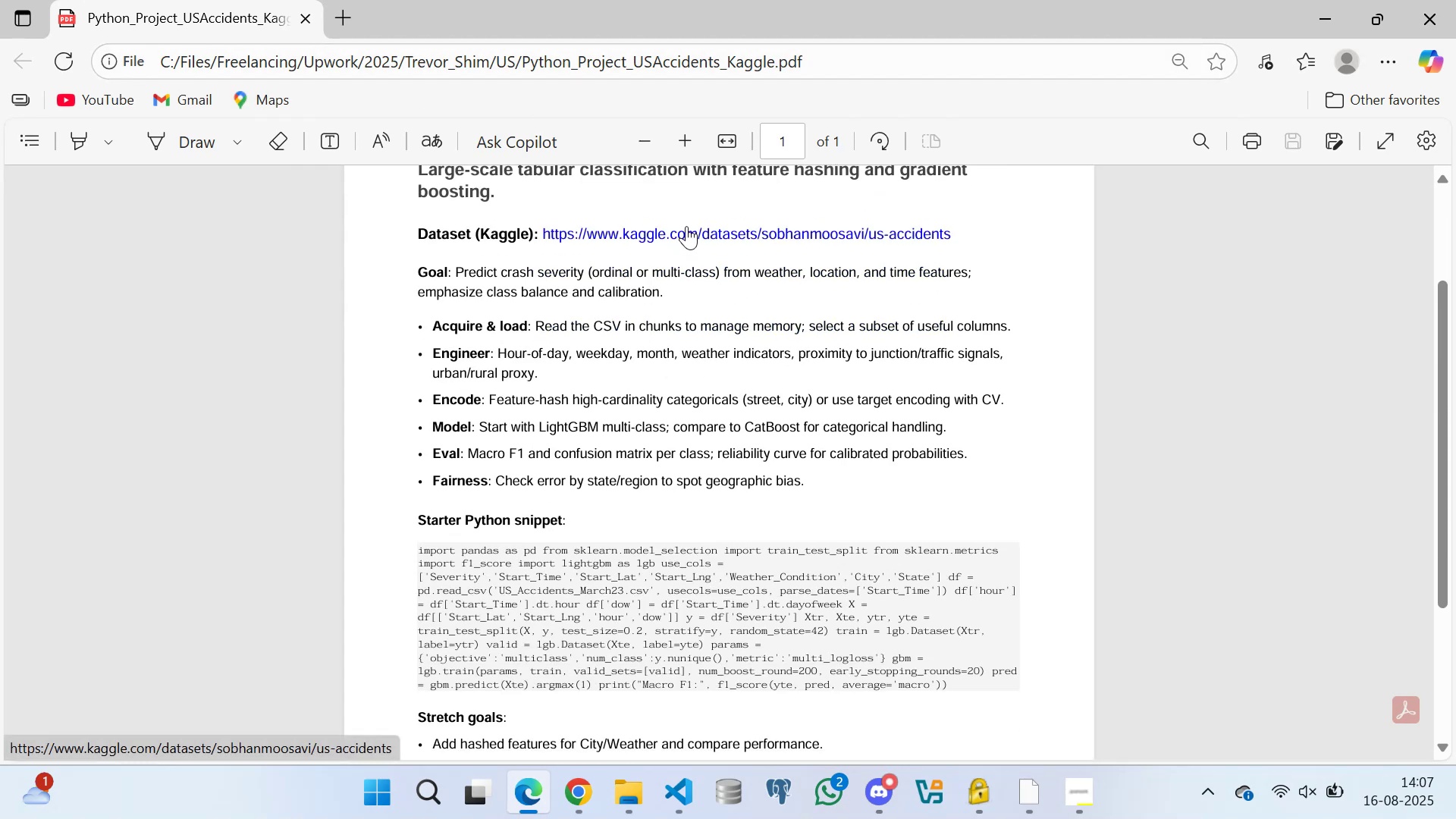 
right_click([689, 234])
 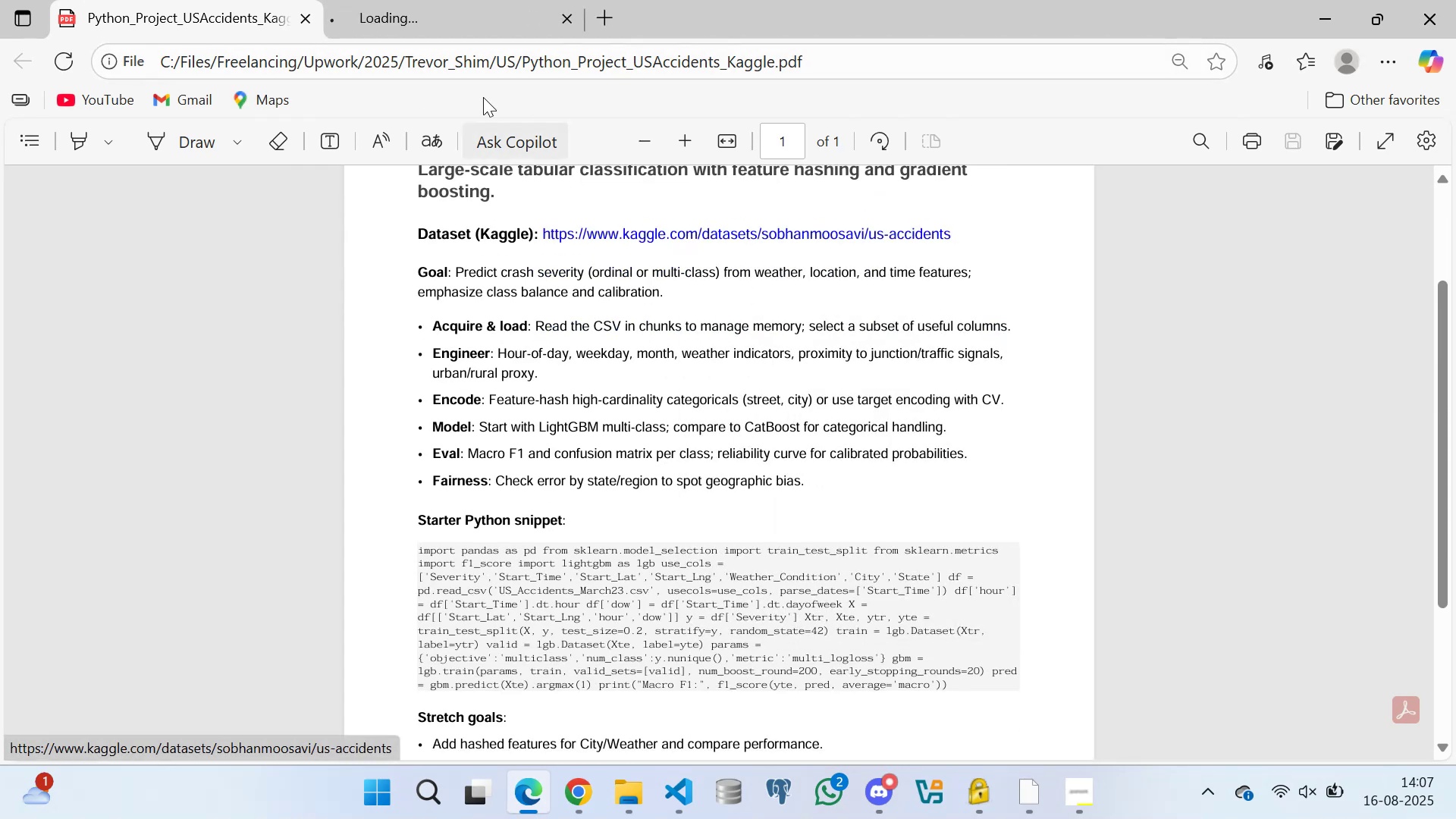 
left_click_drag(start_coordinate=[435, 10], to_coordinate=[440, 10])
 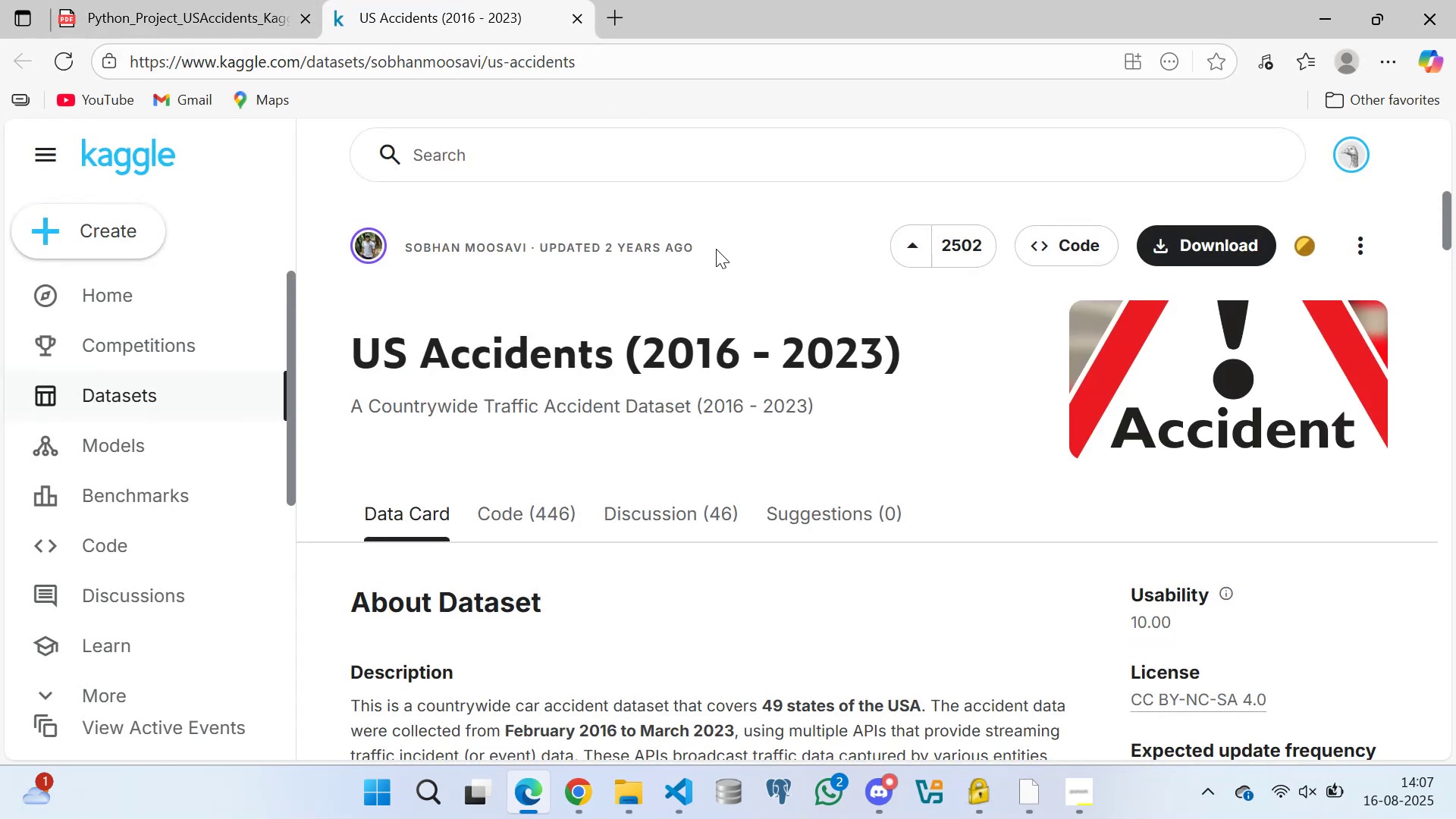 
left_click([768, 271])
 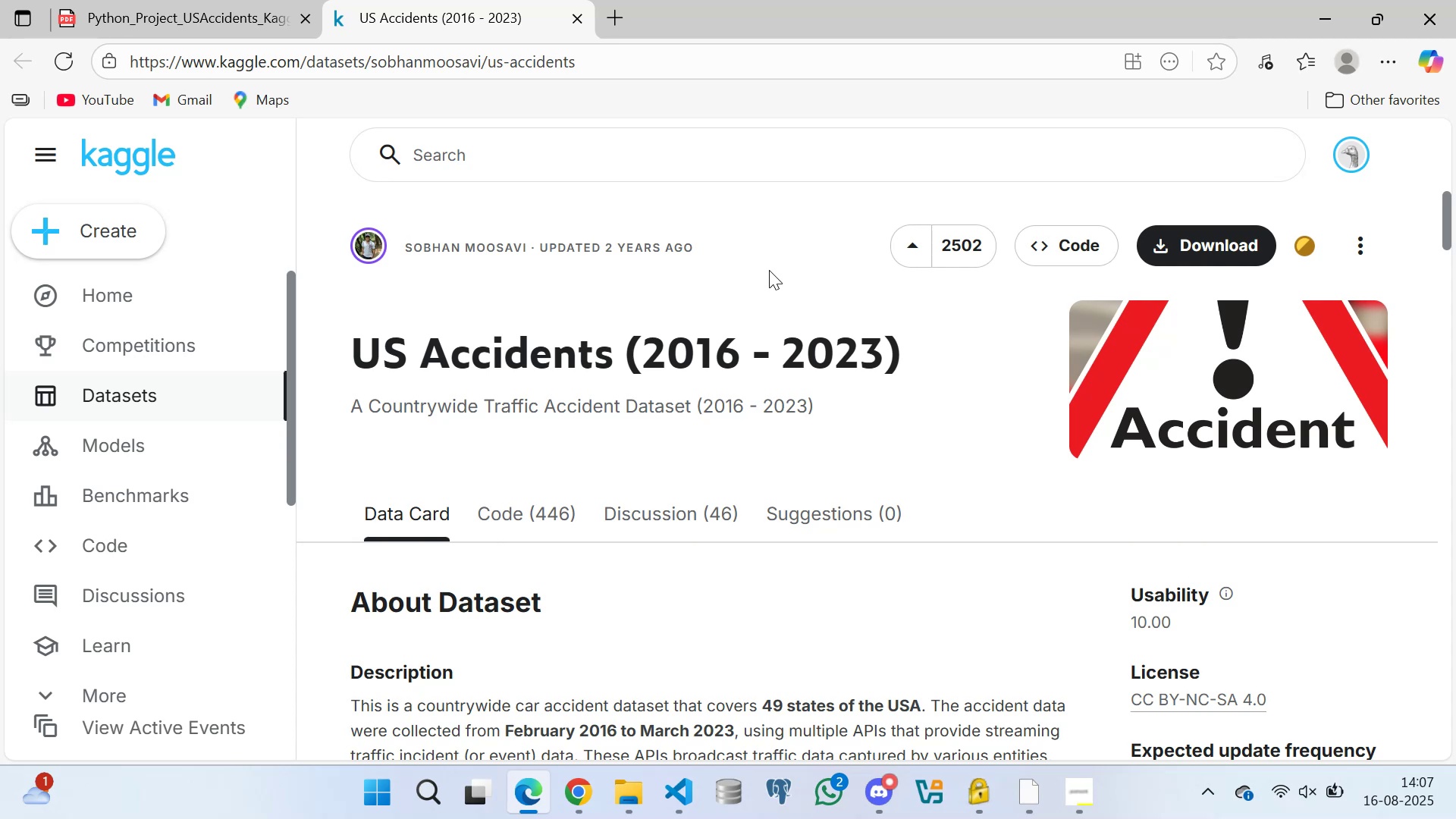 
scroll: coordinate [648, 369], scroll_direction: down, amount: 5.0
 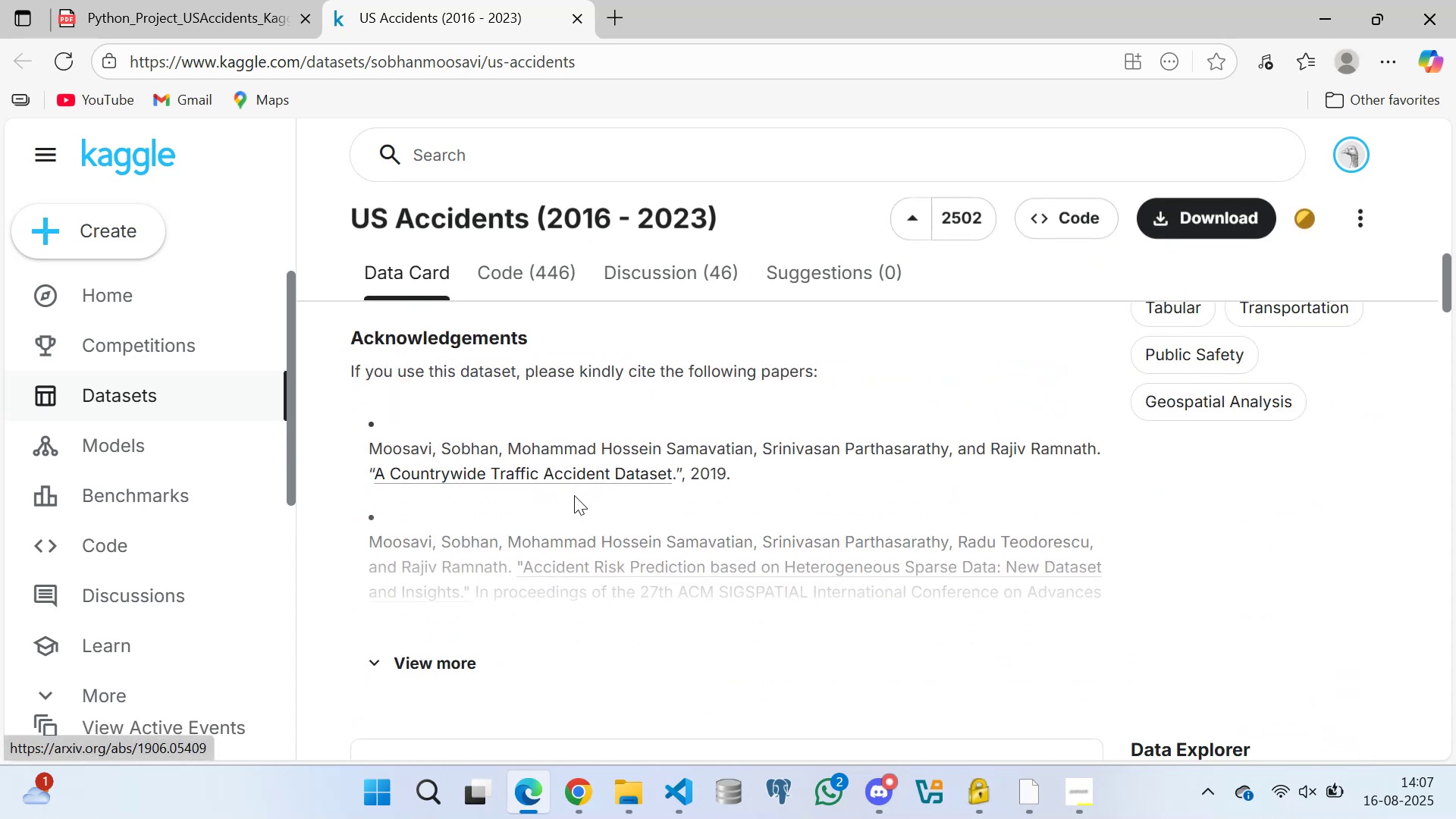 
left_click([425, 665])
 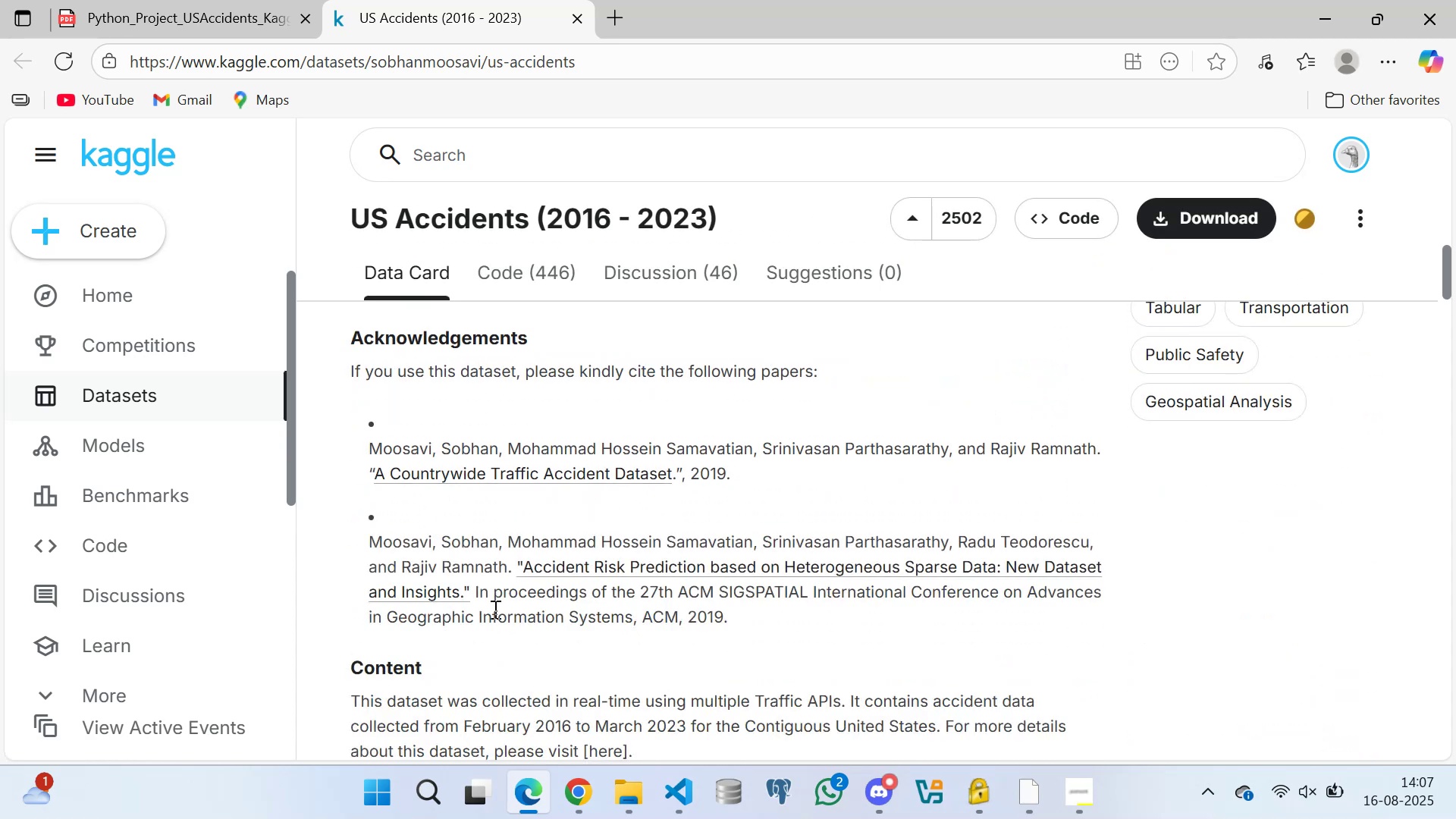 
scroll: coordinate [405, 492], scroll_direction: down, amount: 10.0
 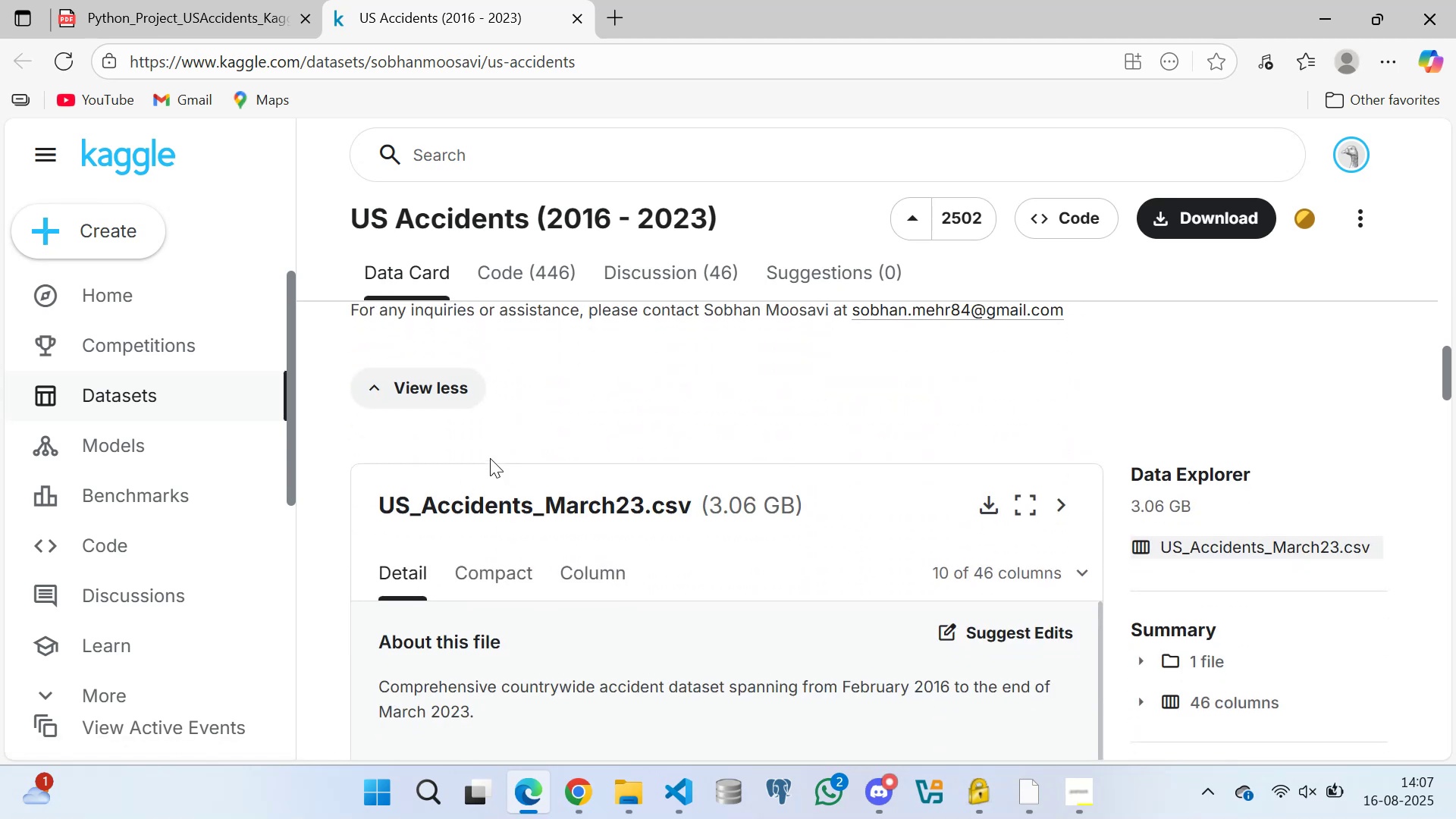 
scroll: coordinate [623, 473], scroll_direction: up, amount: 8.0
 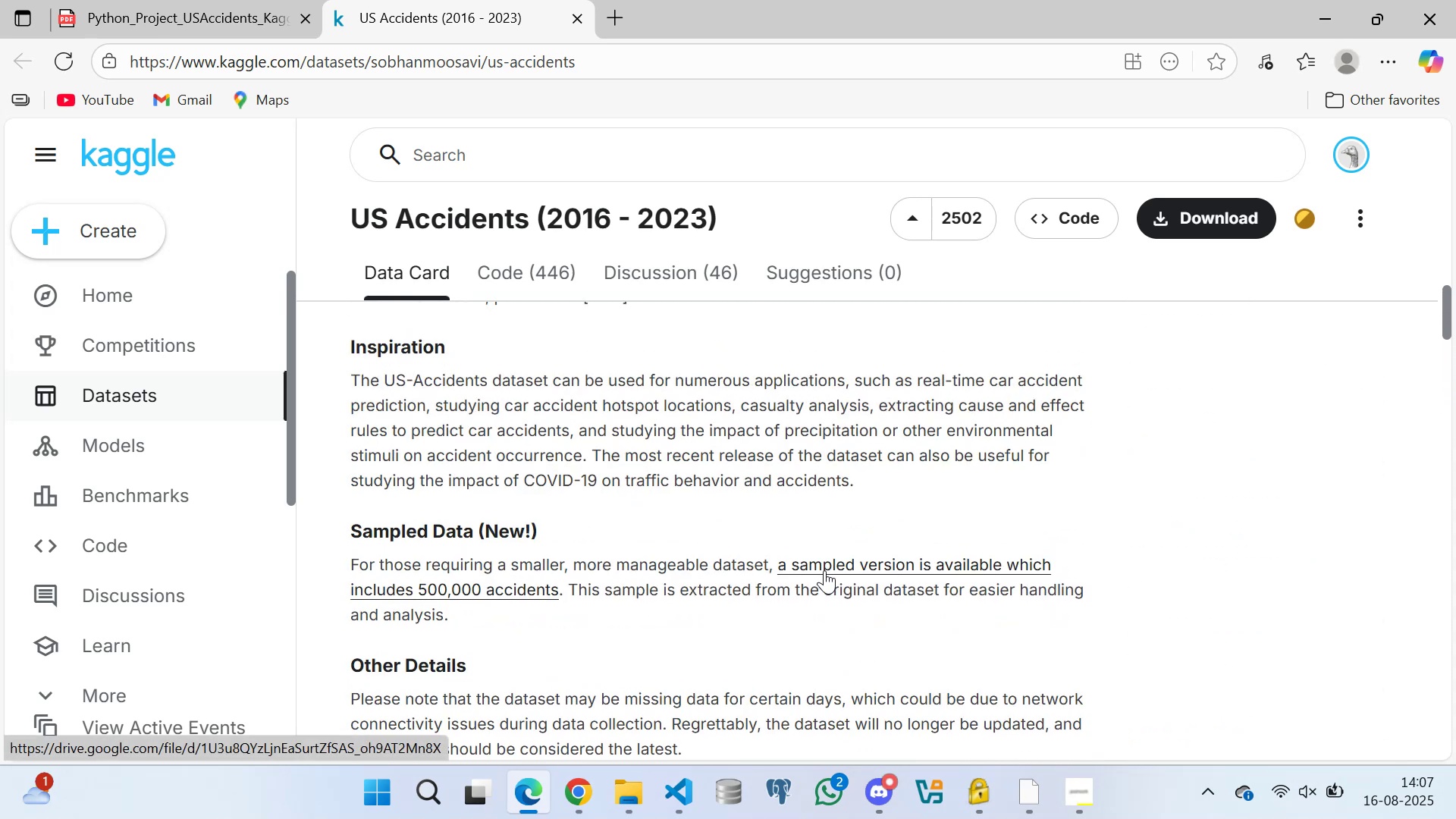 
wait(6.54)
 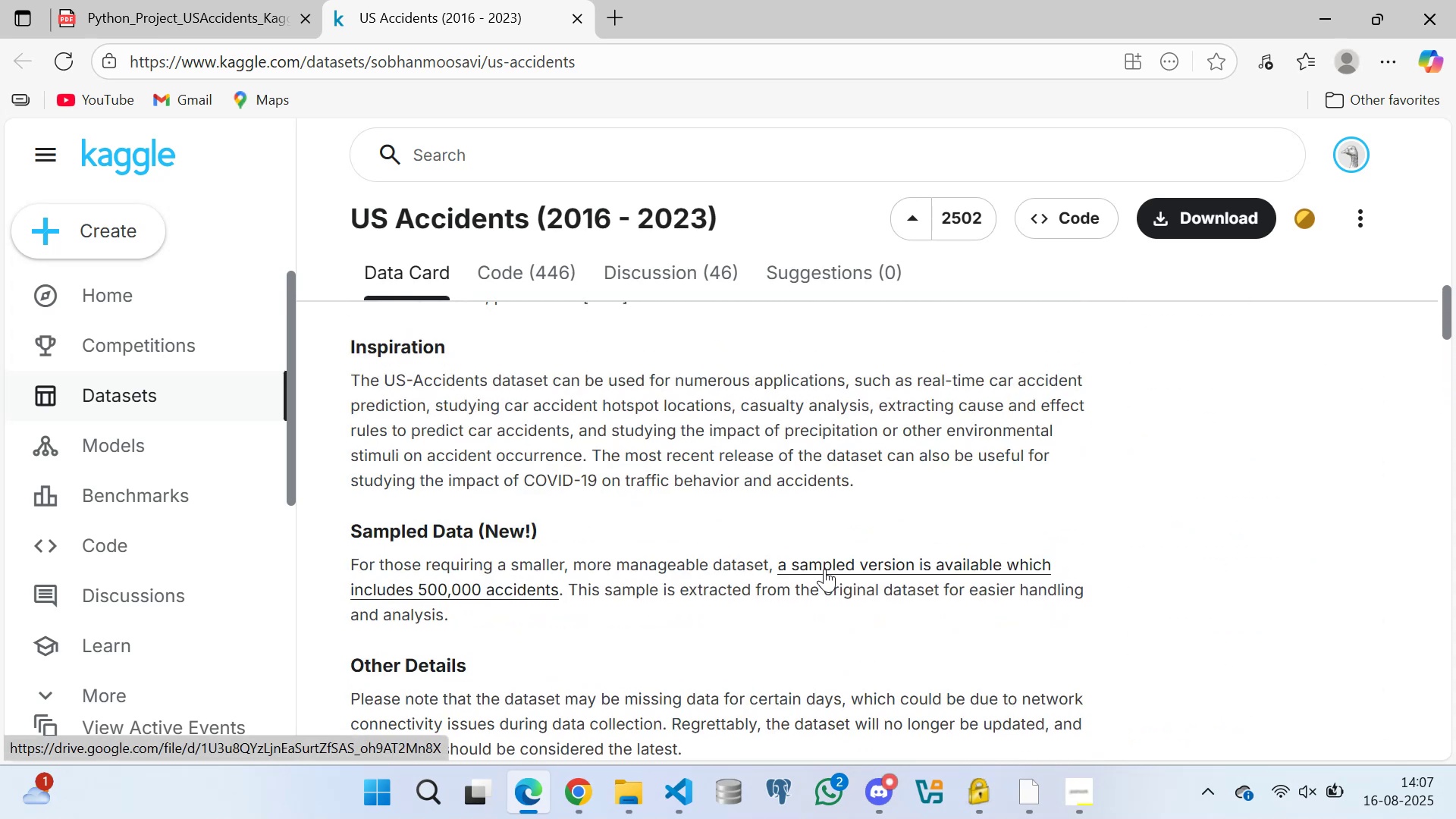 
right_click([824, 564])
 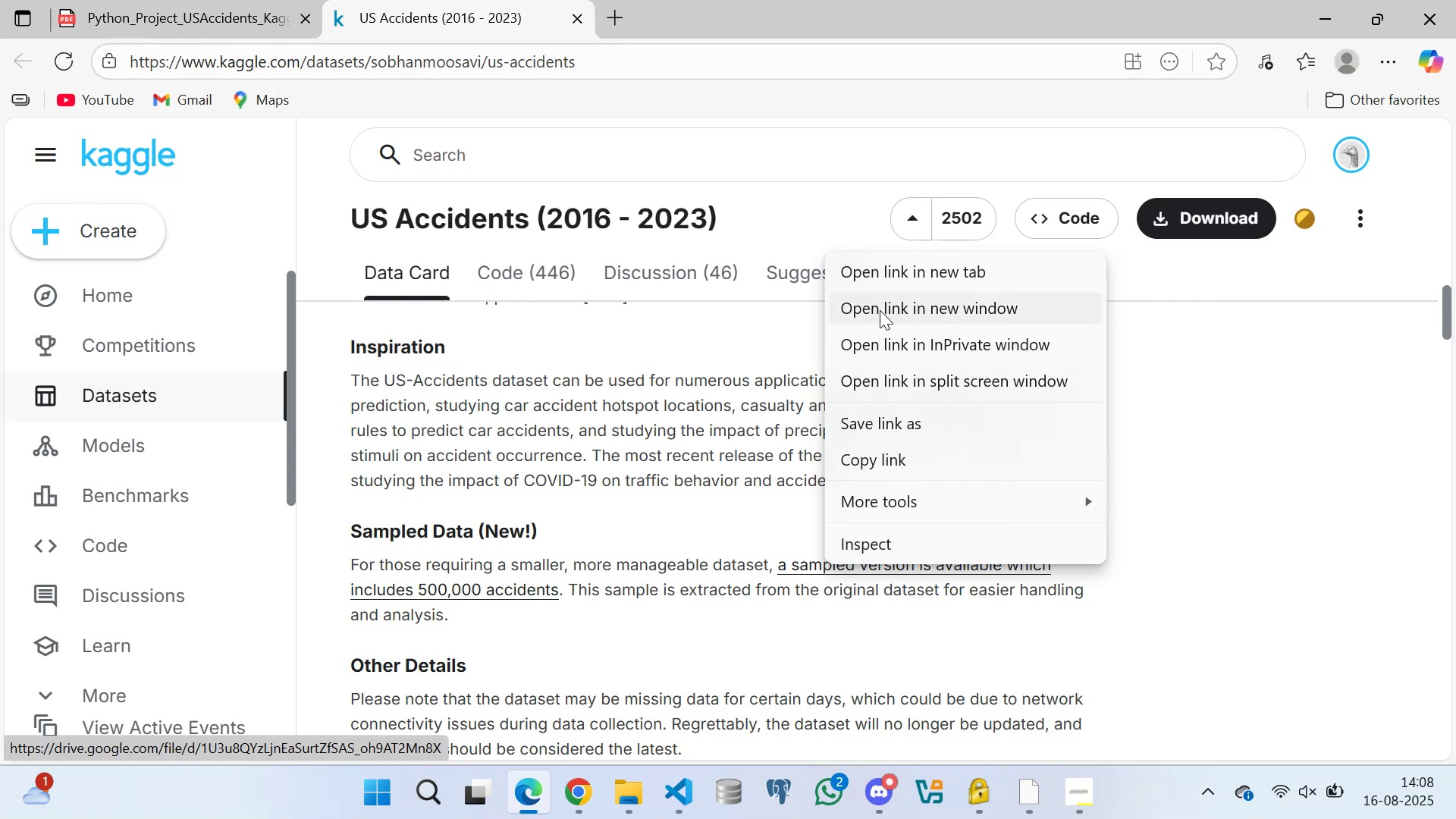 
left_click([892, 265])
 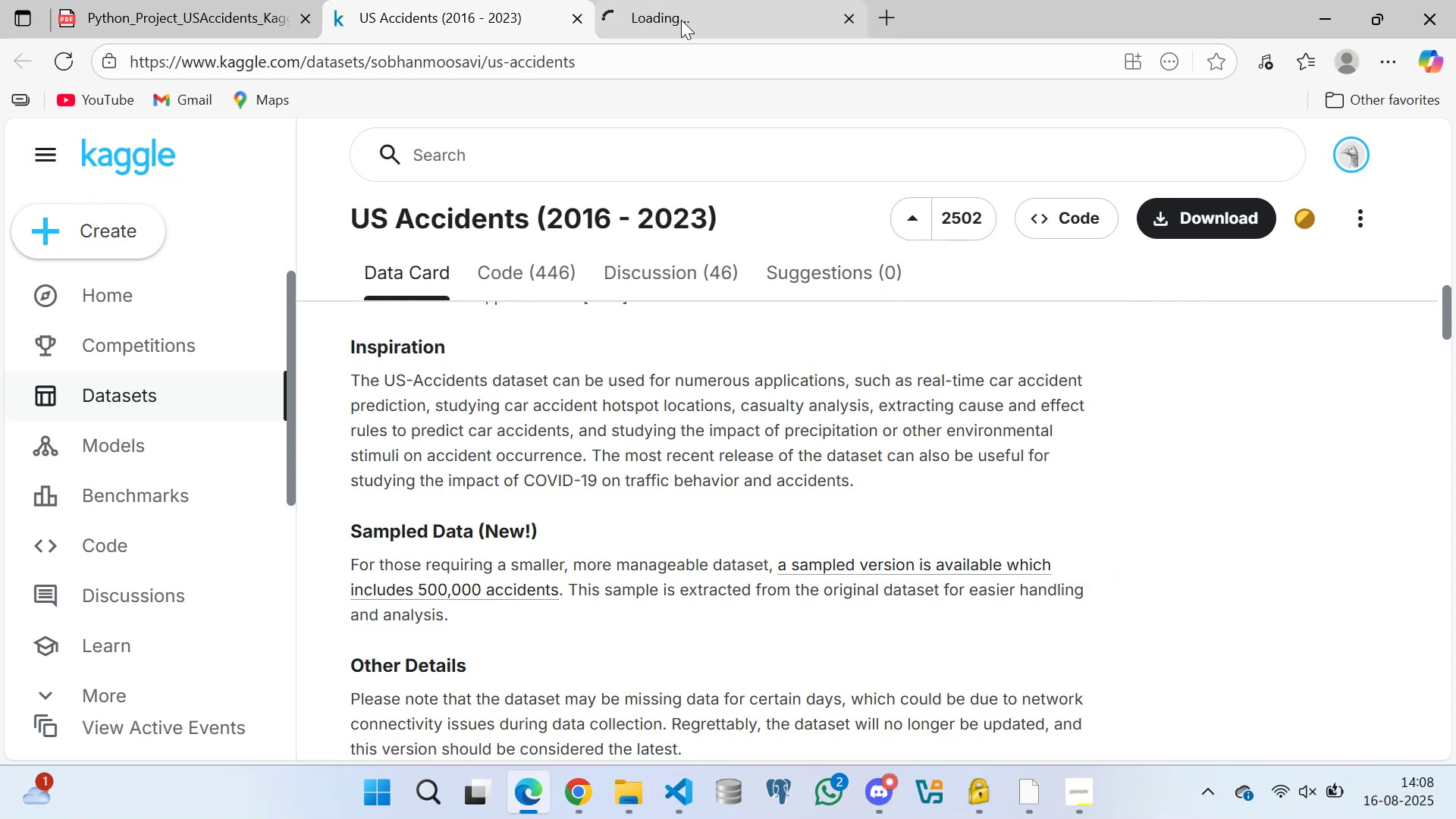 
left_click([680, 14])
 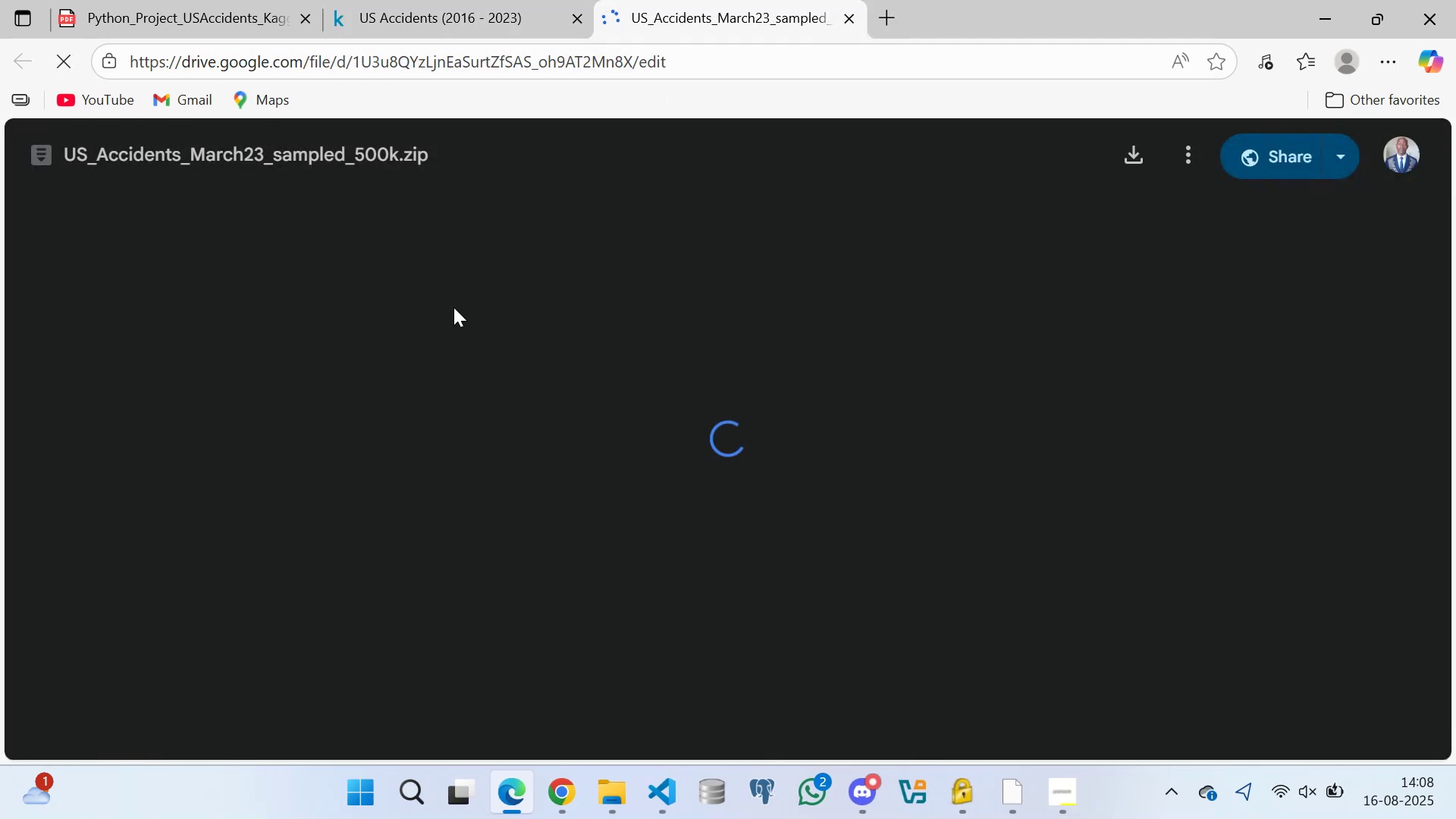 
wait(6.61)
 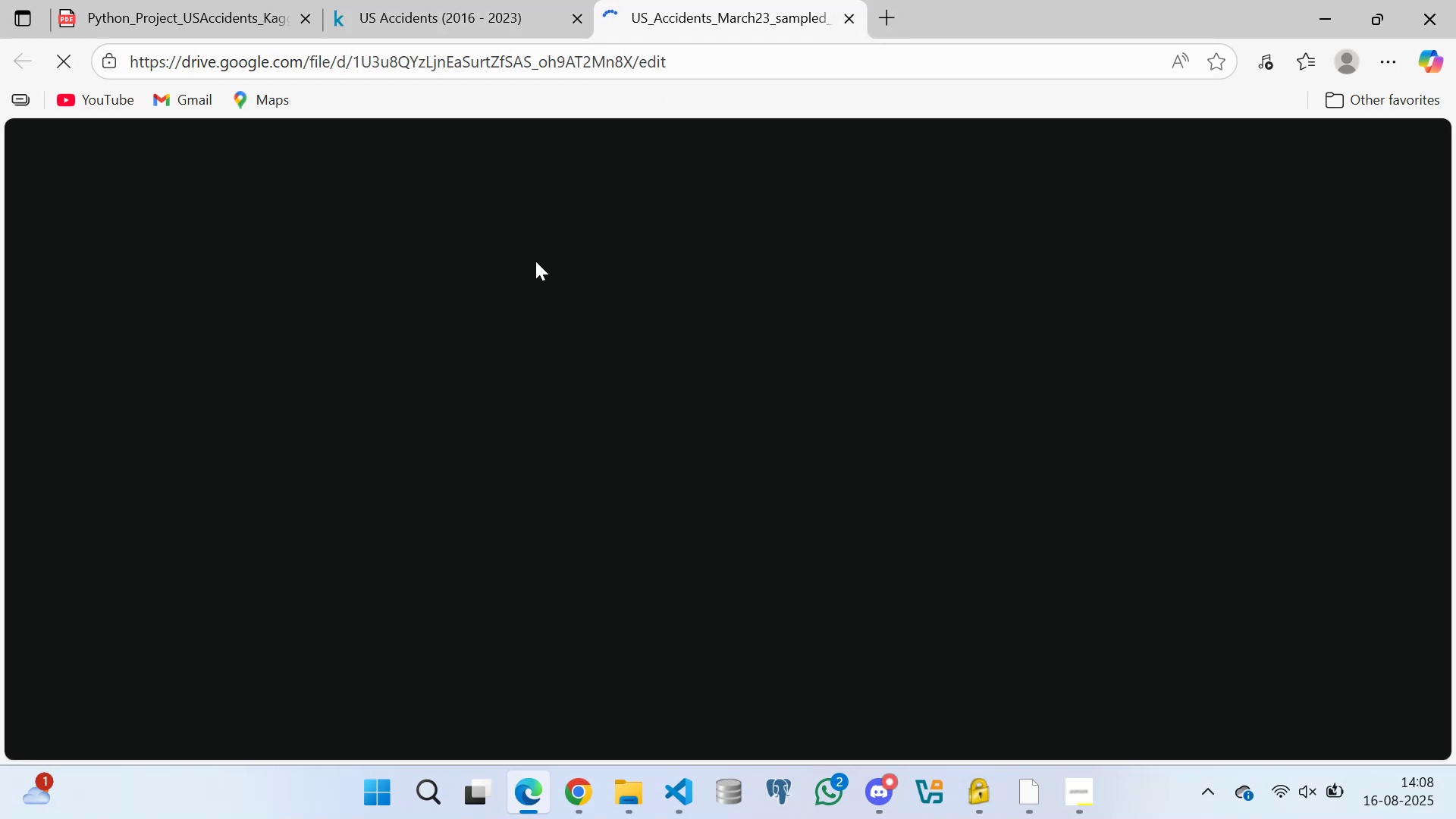 
left_click([850, 22])
 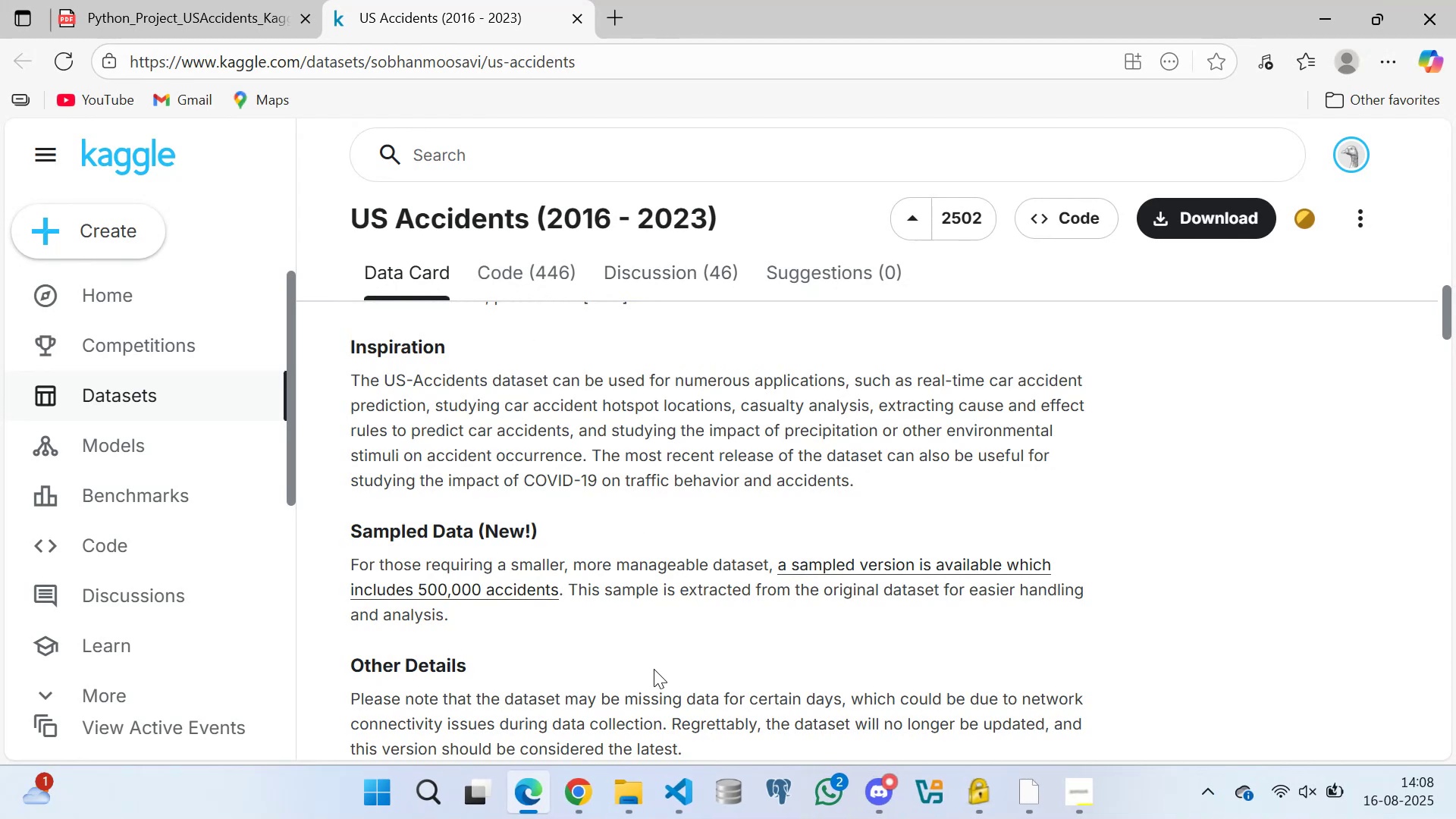 
left_click([687, 783])
 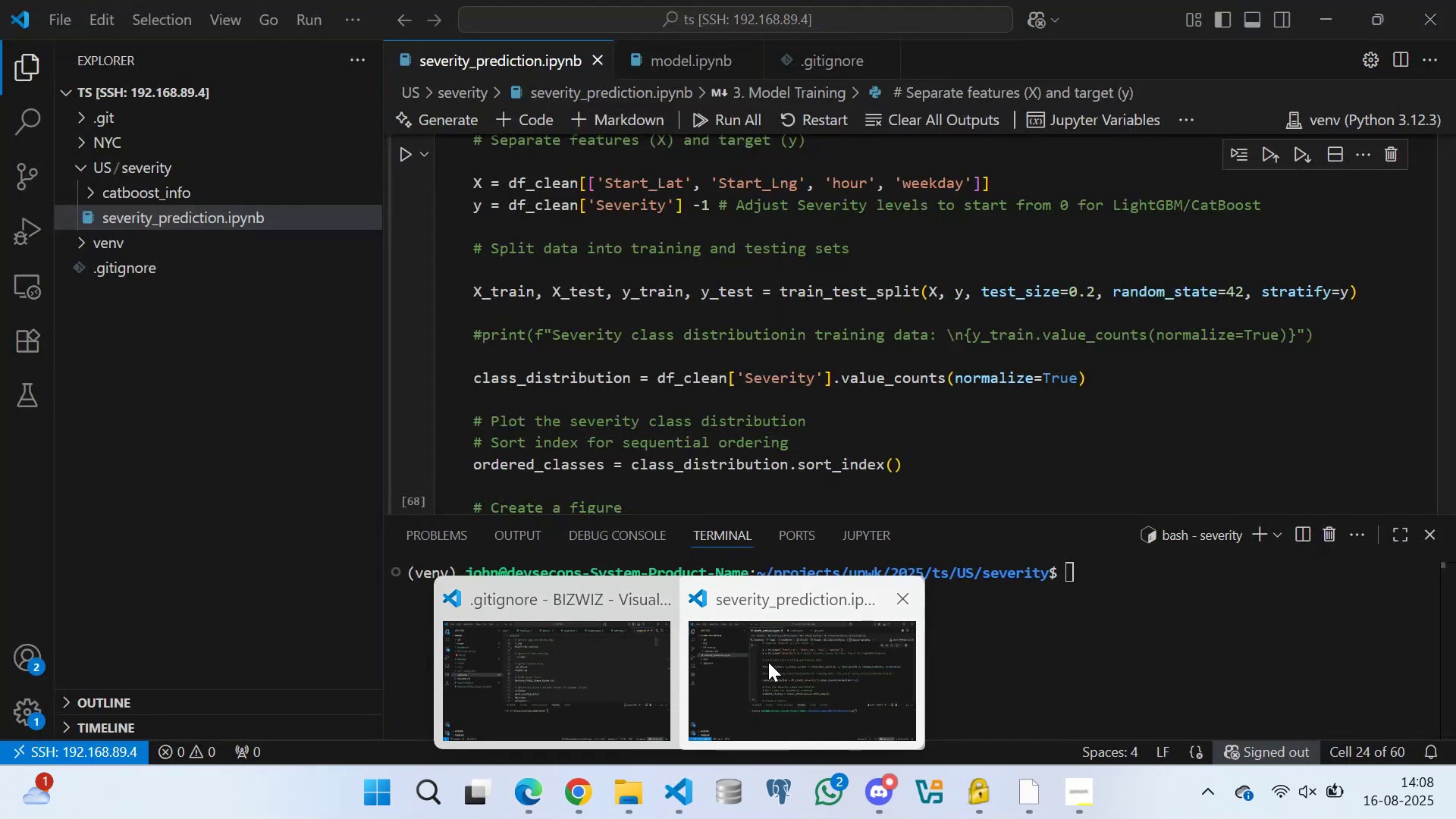 
left_click([786, 661])
 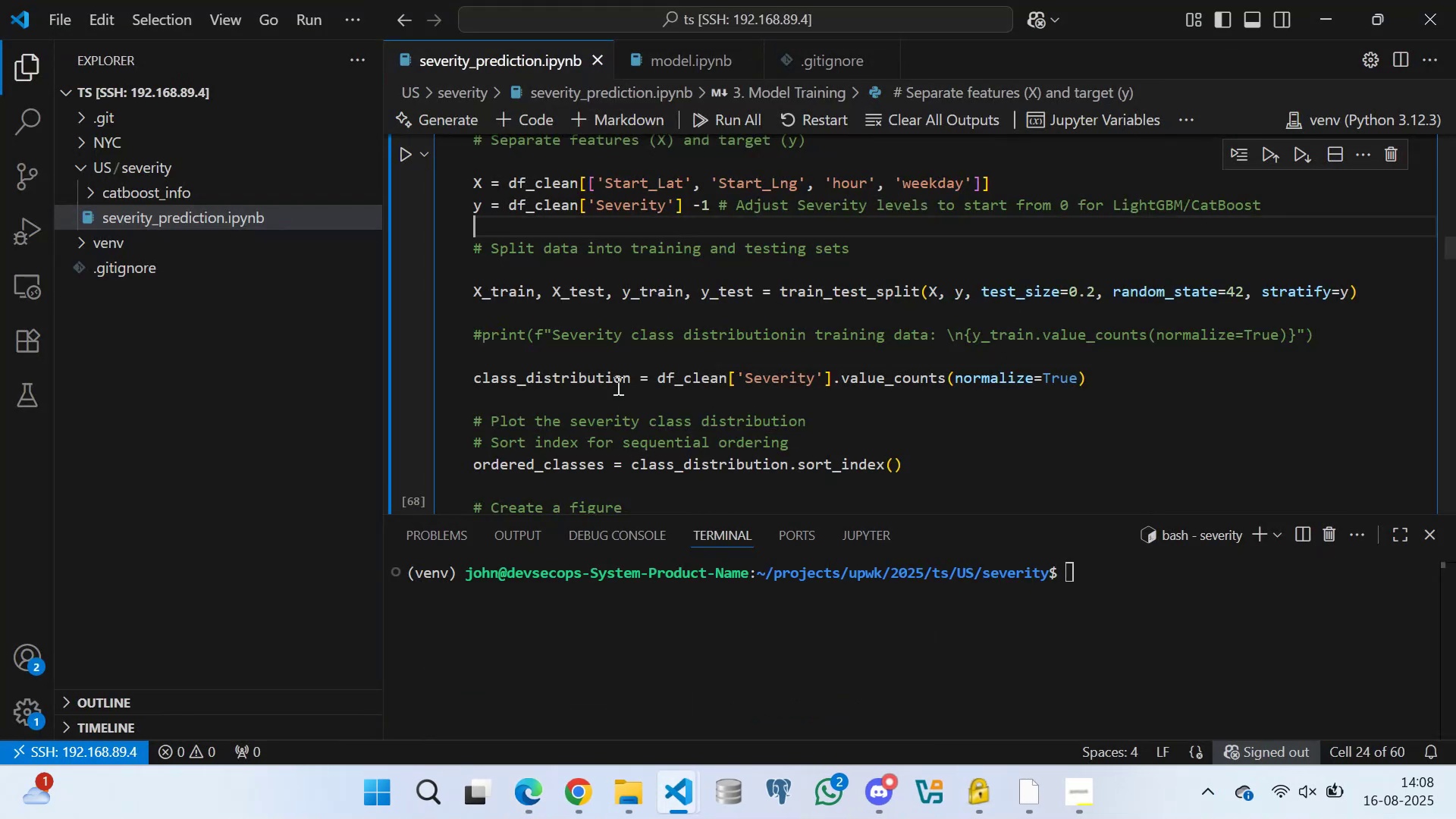 
scroll: coordinate [592, 336], scroll_direction: up, amount: 16.0
 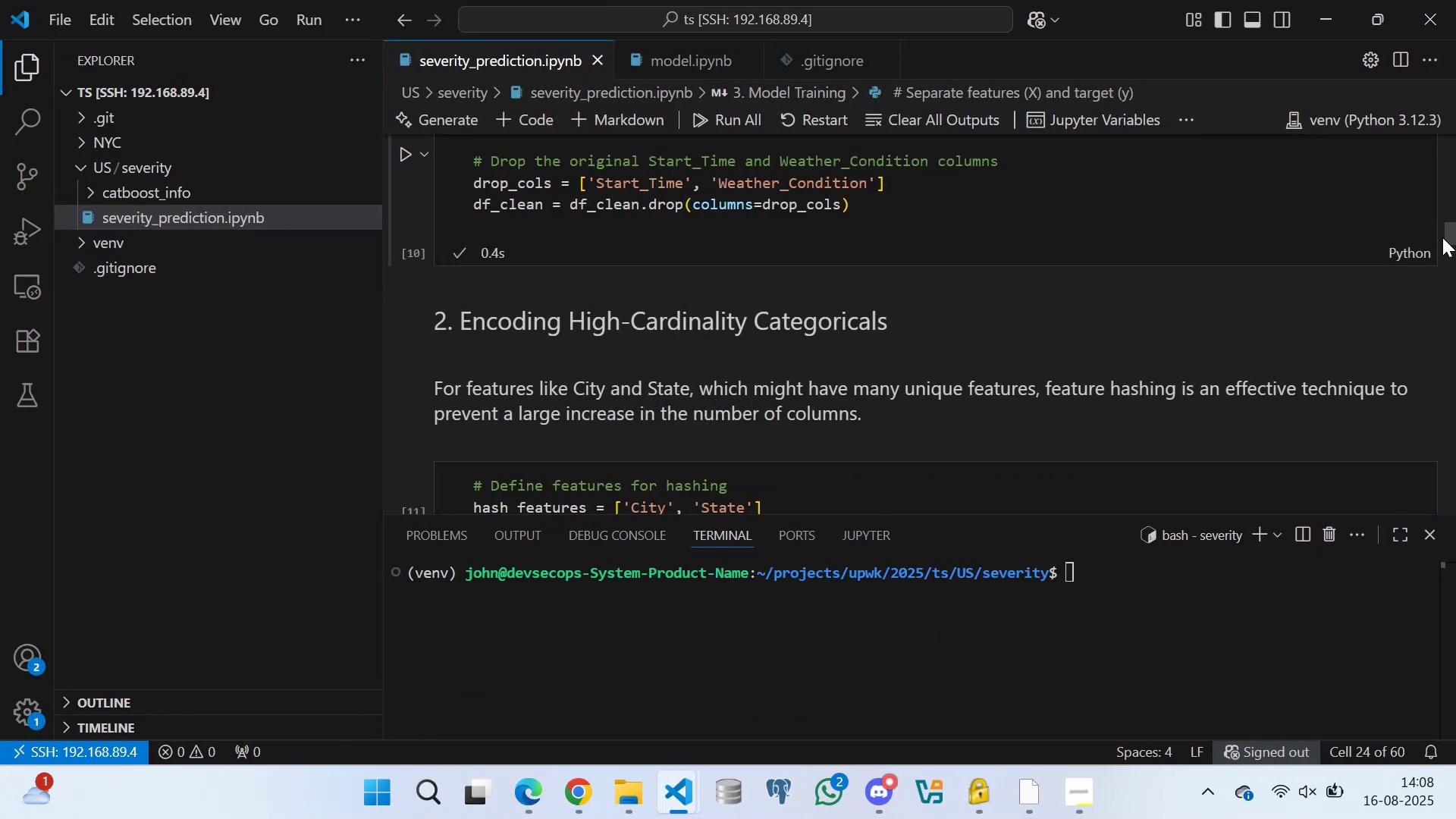 
left_click_drag(start_coordinate=[1451, 234], to_coordinate=[1453, 86])
 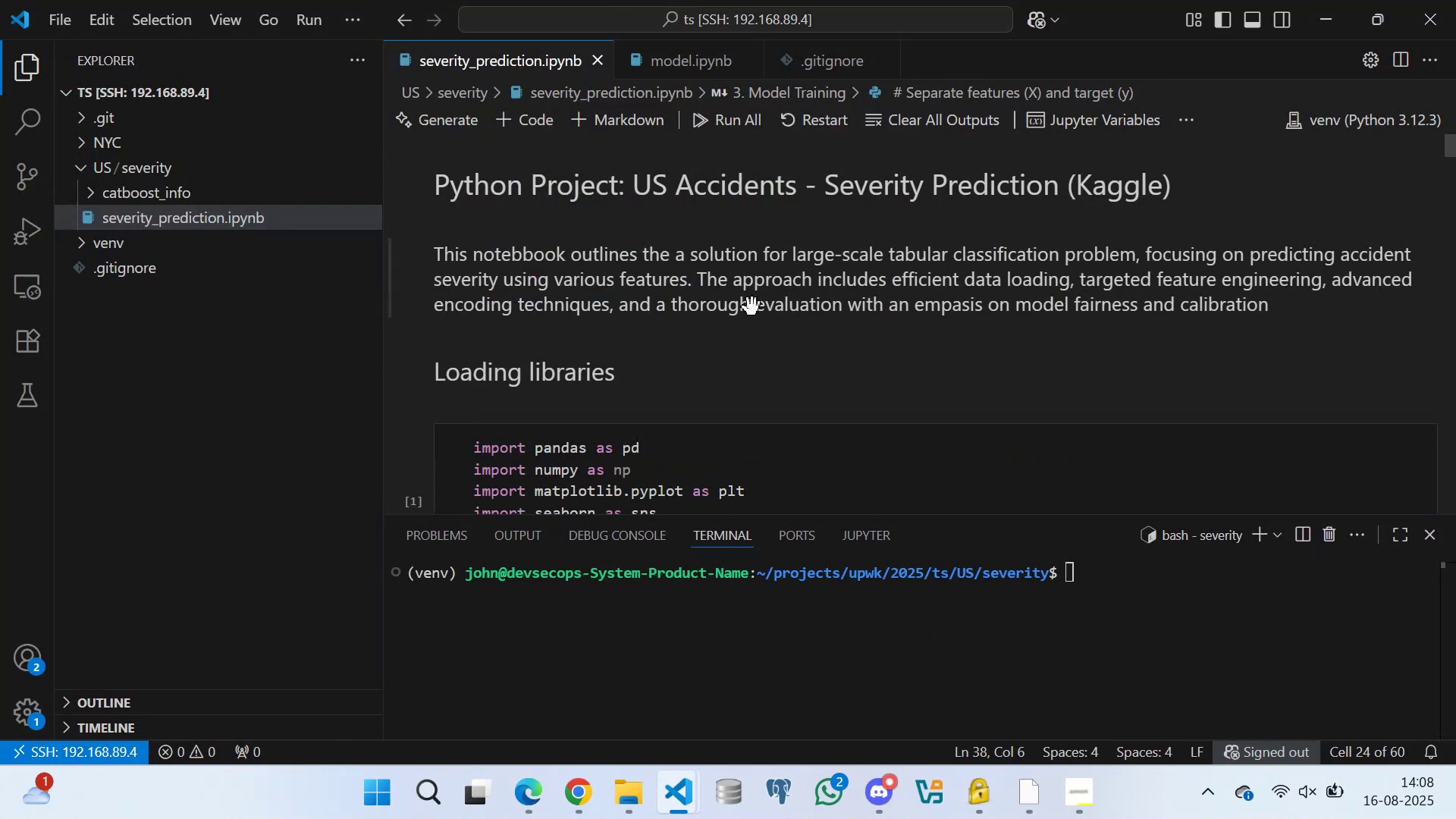 
scroll: coordinate [626, 332], scroll_direction: down, amount: 14.0
 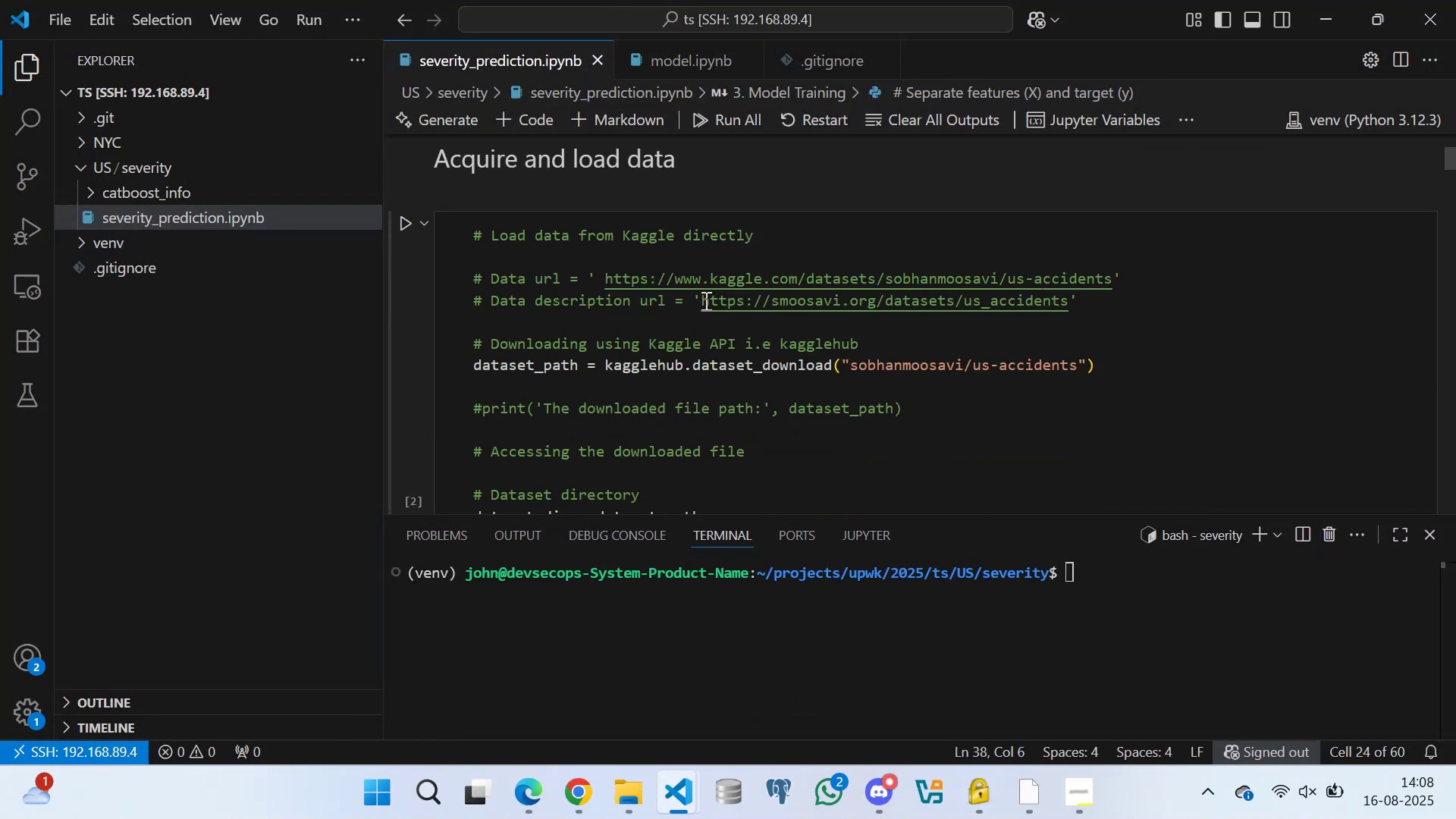 
left_click_drag(start_coordinate=[699, 293], to_coordinate=[1073, 295])
 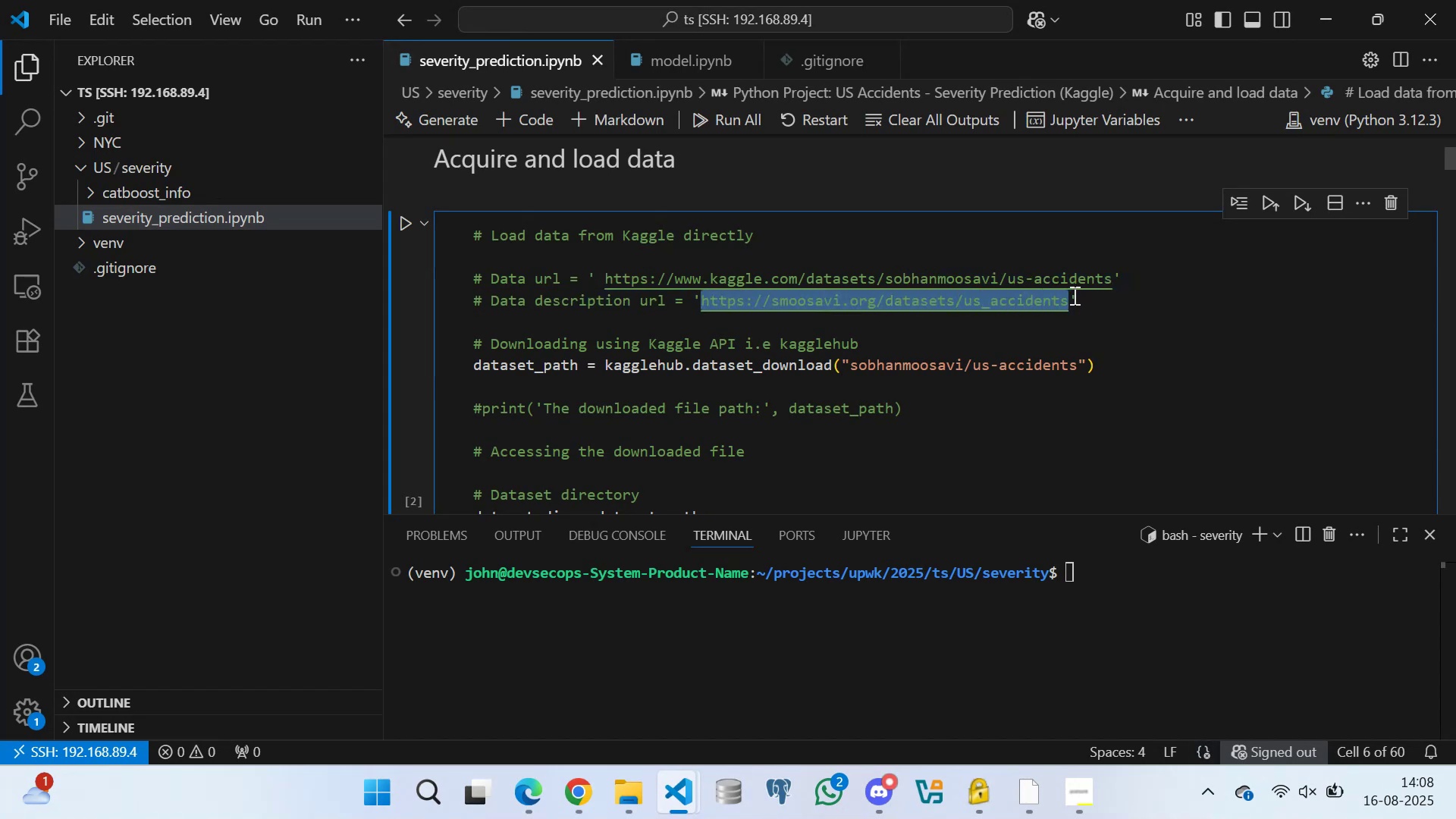 
key(Control+C)
 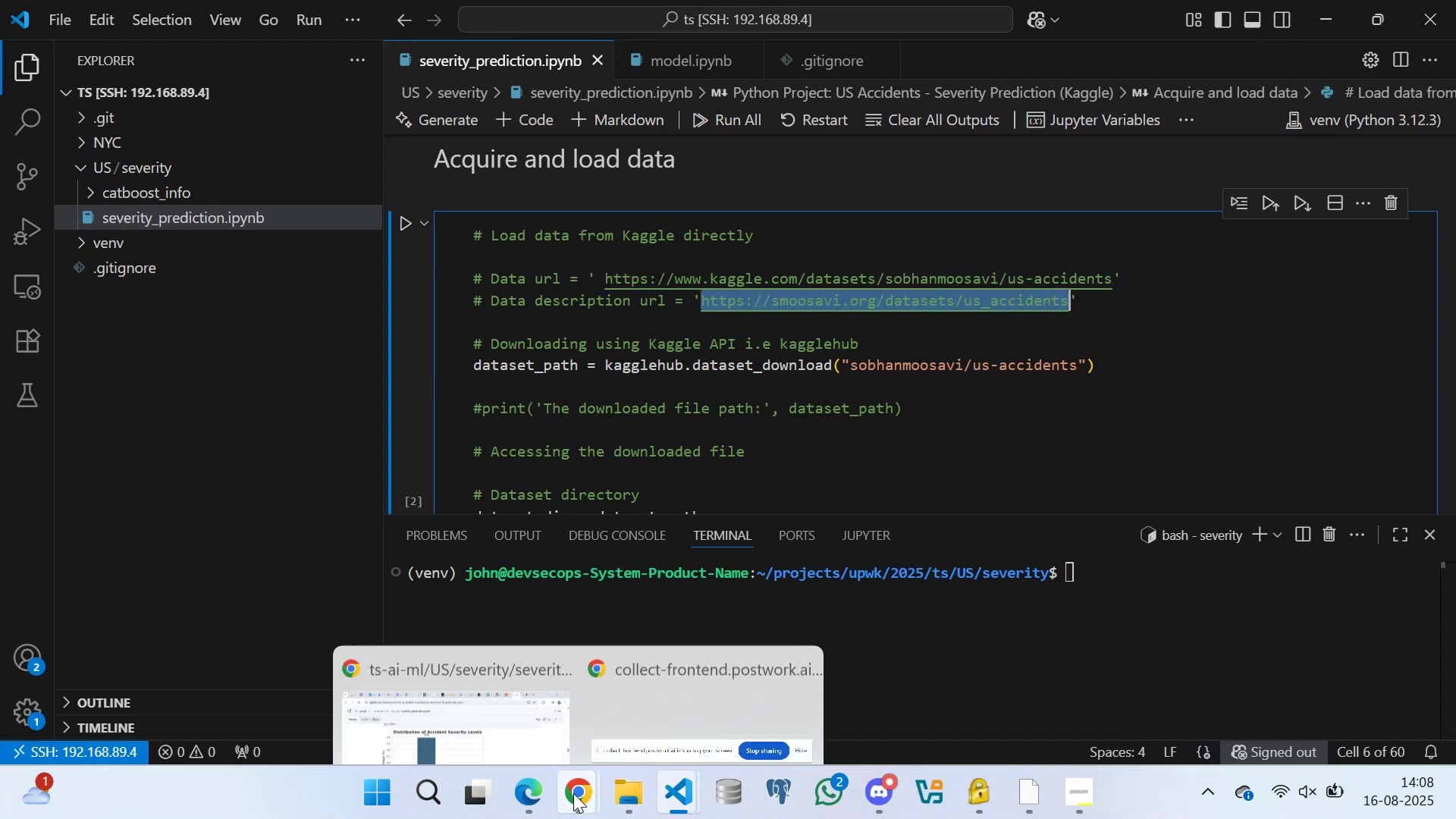 
left_click([529, 793])
 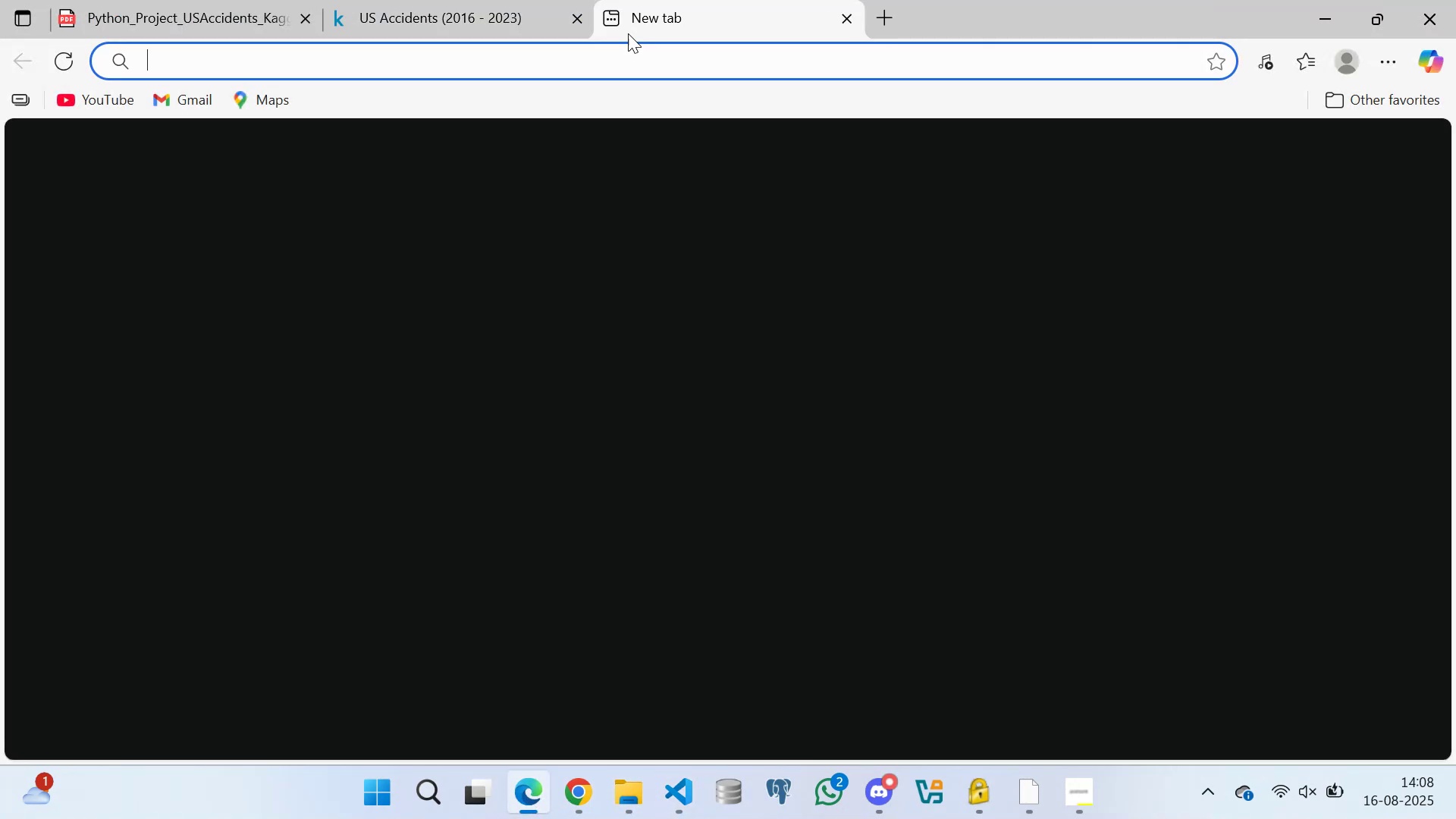 
right_click([646, 65])
 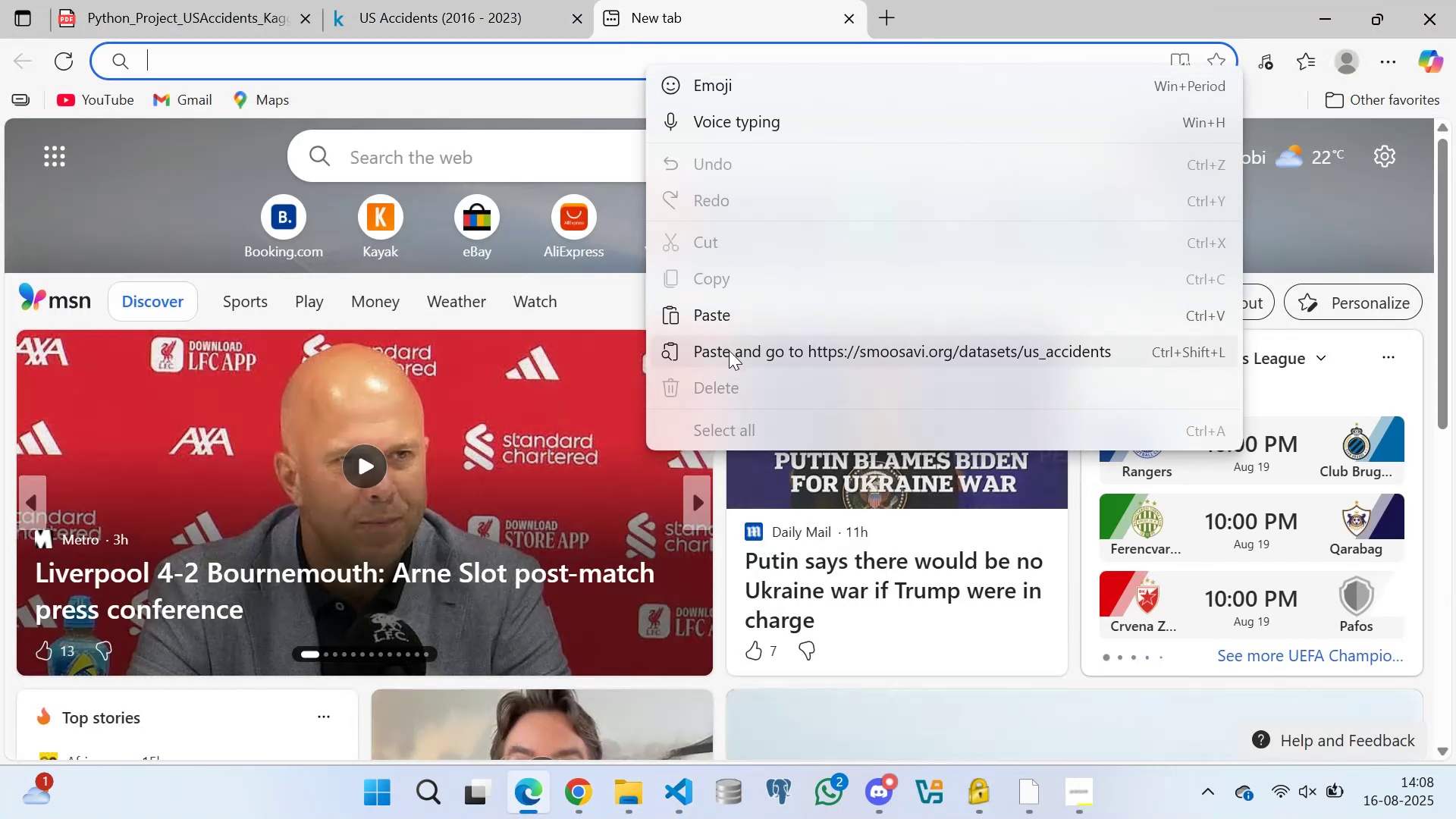 
left_click([729, 350])
 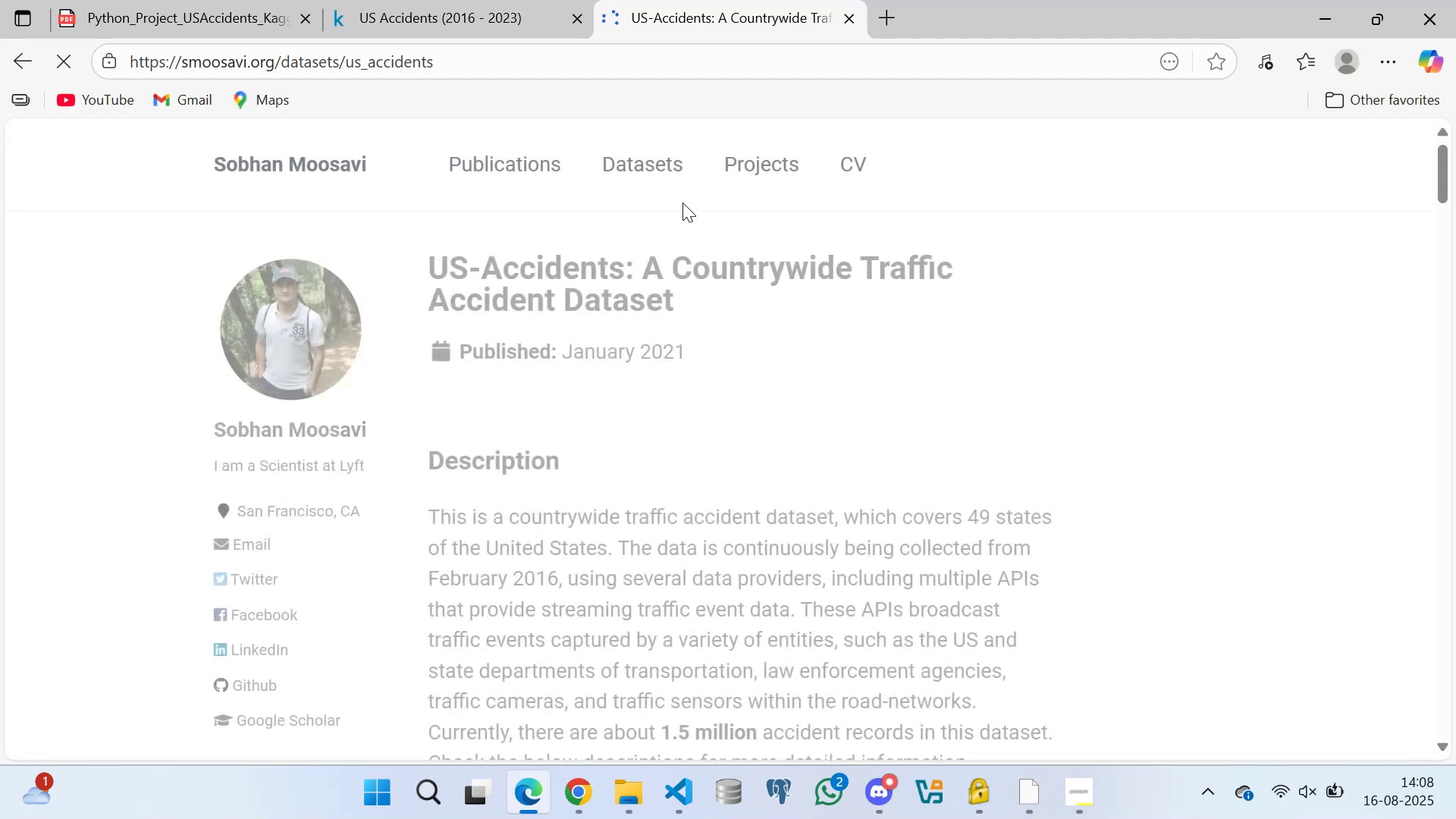 
scroll: coordinate [529, 345], scroll_direction: down, amount: 25.0
 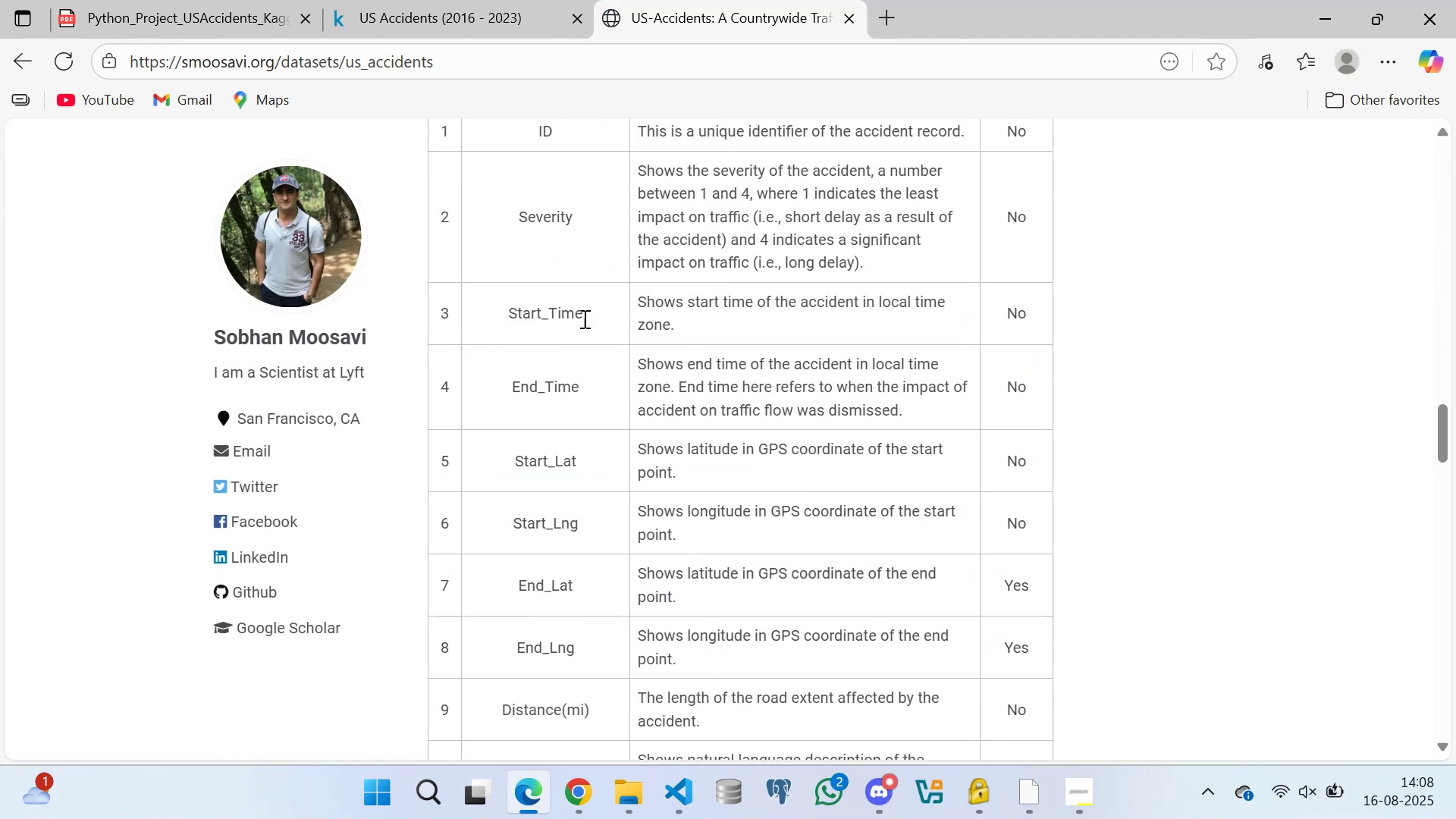 
scroll: coordinate [583, 304], scroll_direction: up, amount: 1.0
 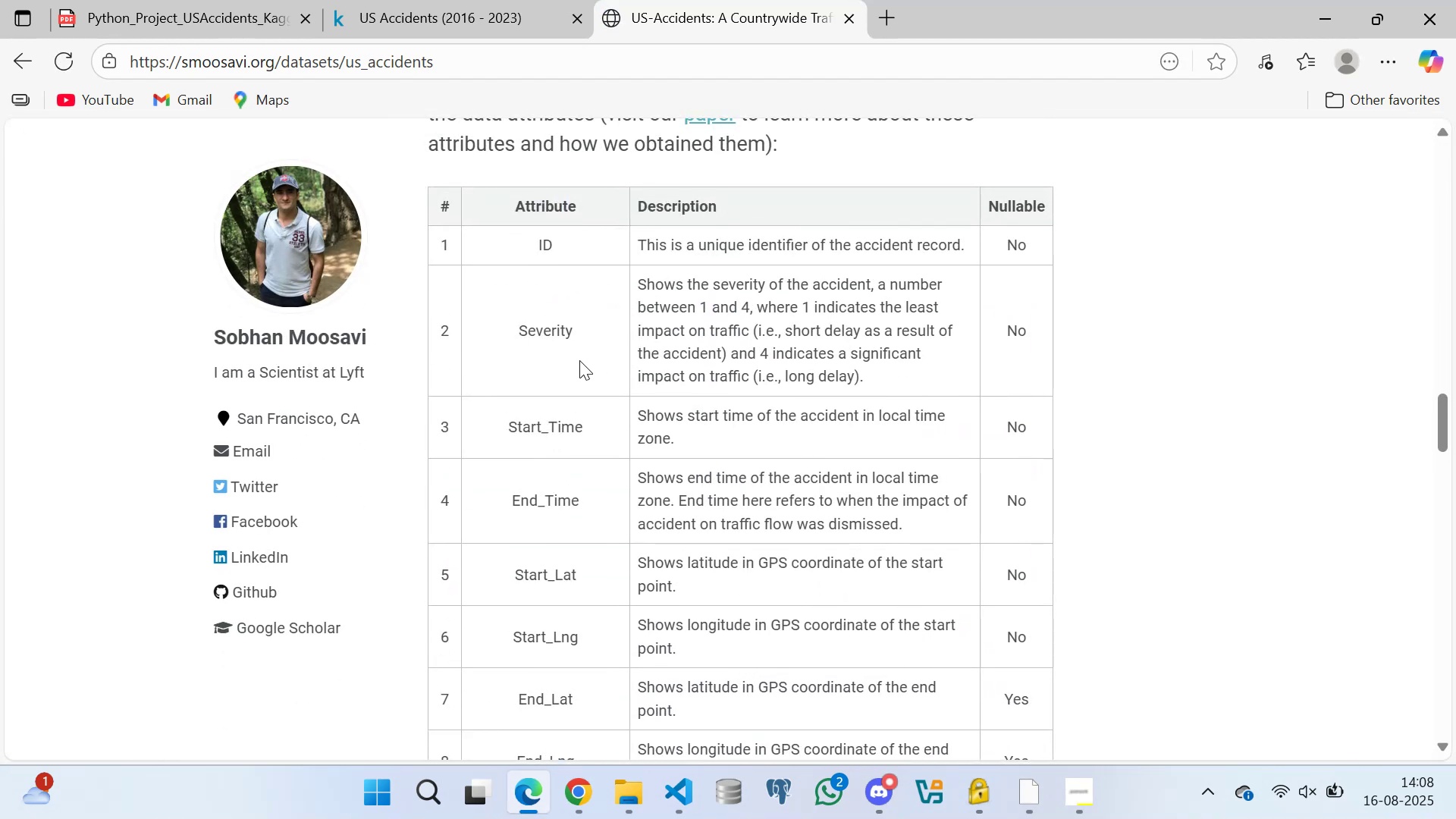 
left_click([559, 328])
 